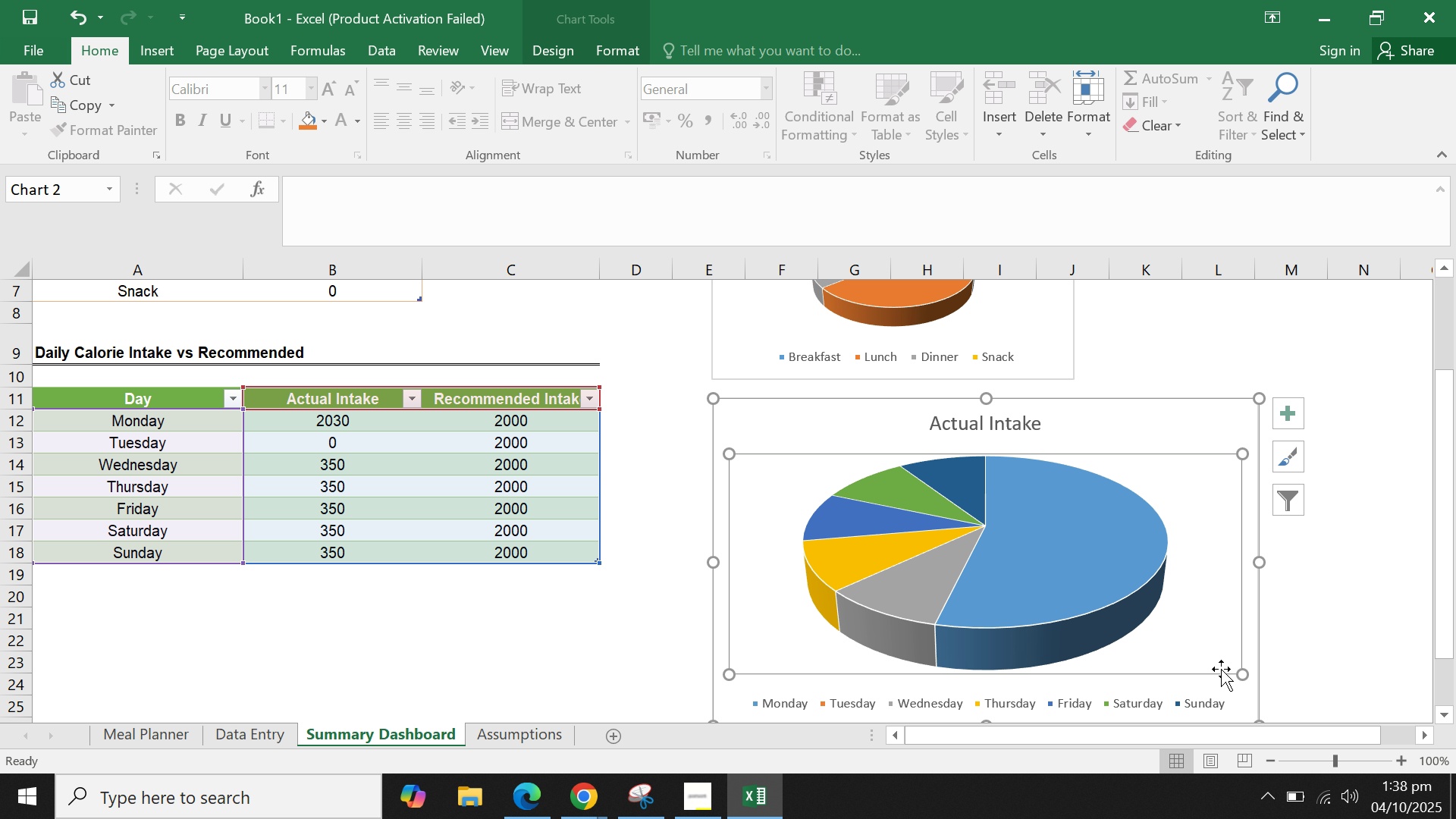 
scroll: coordinate [1222, 657], scroll_direction: down, amount: 2.0
 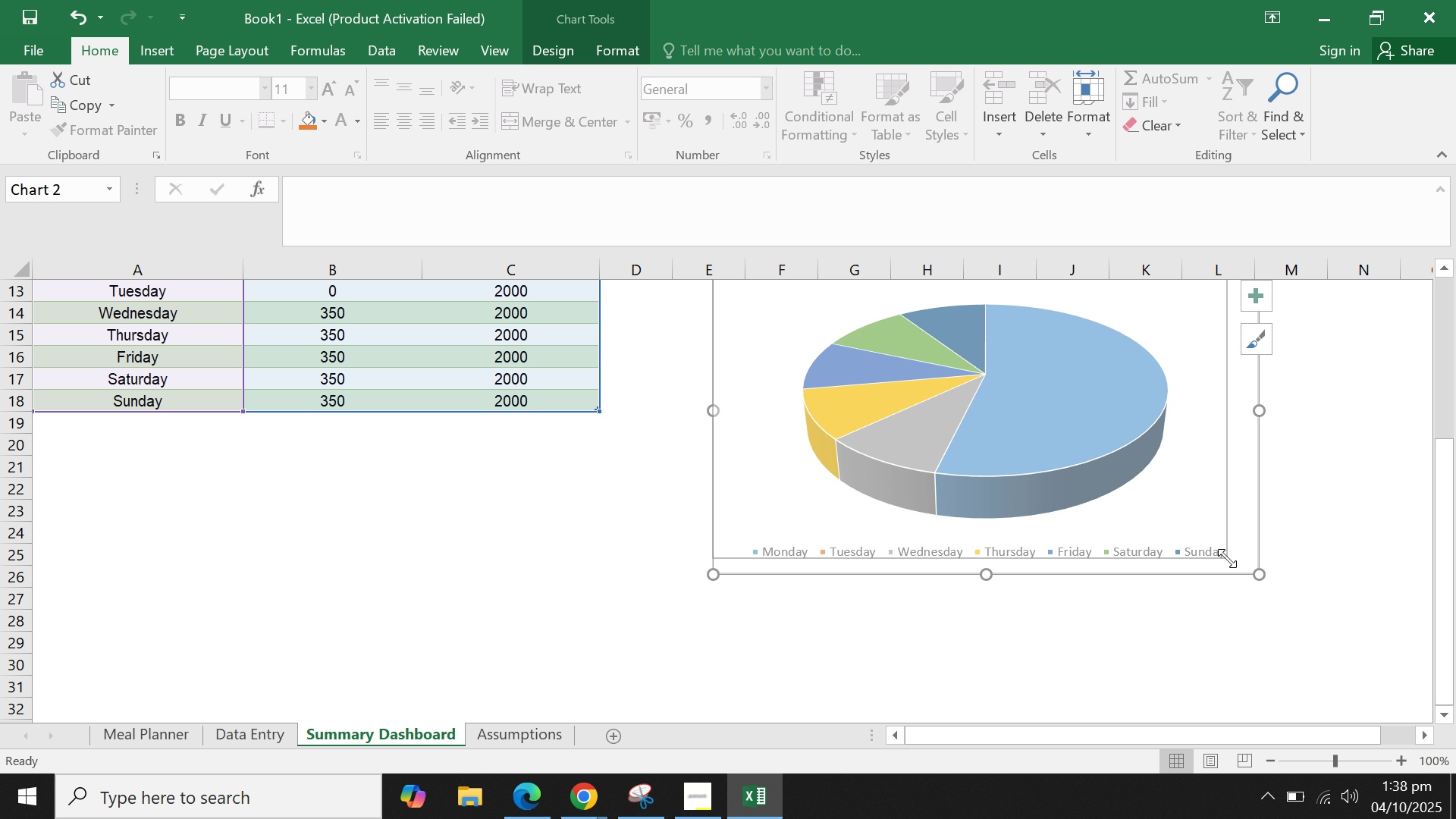 
left_click([1369, 514])
 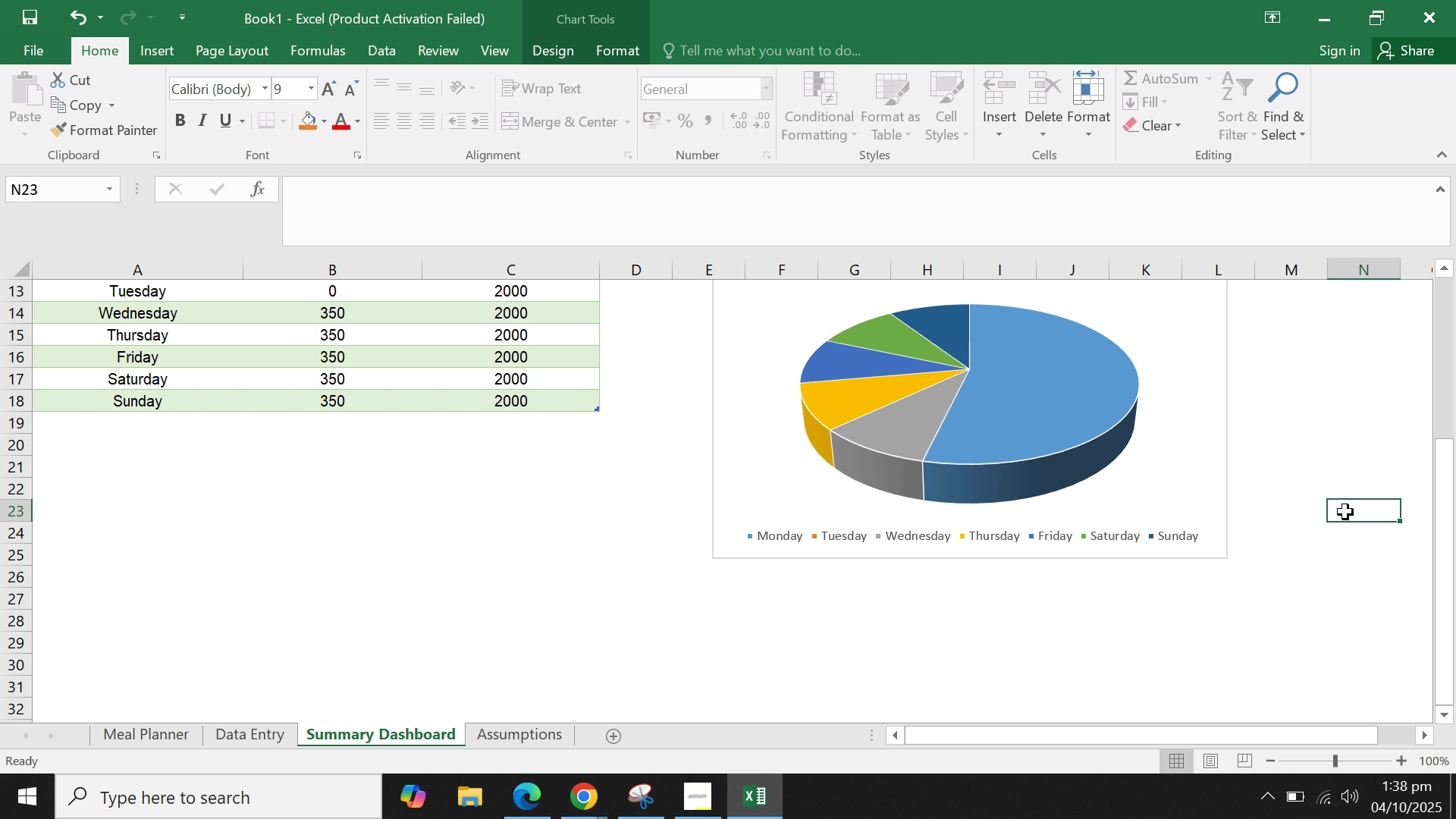 
scroll: coordinate [1339, 512], scroll_direction: up, amount: 2.0
 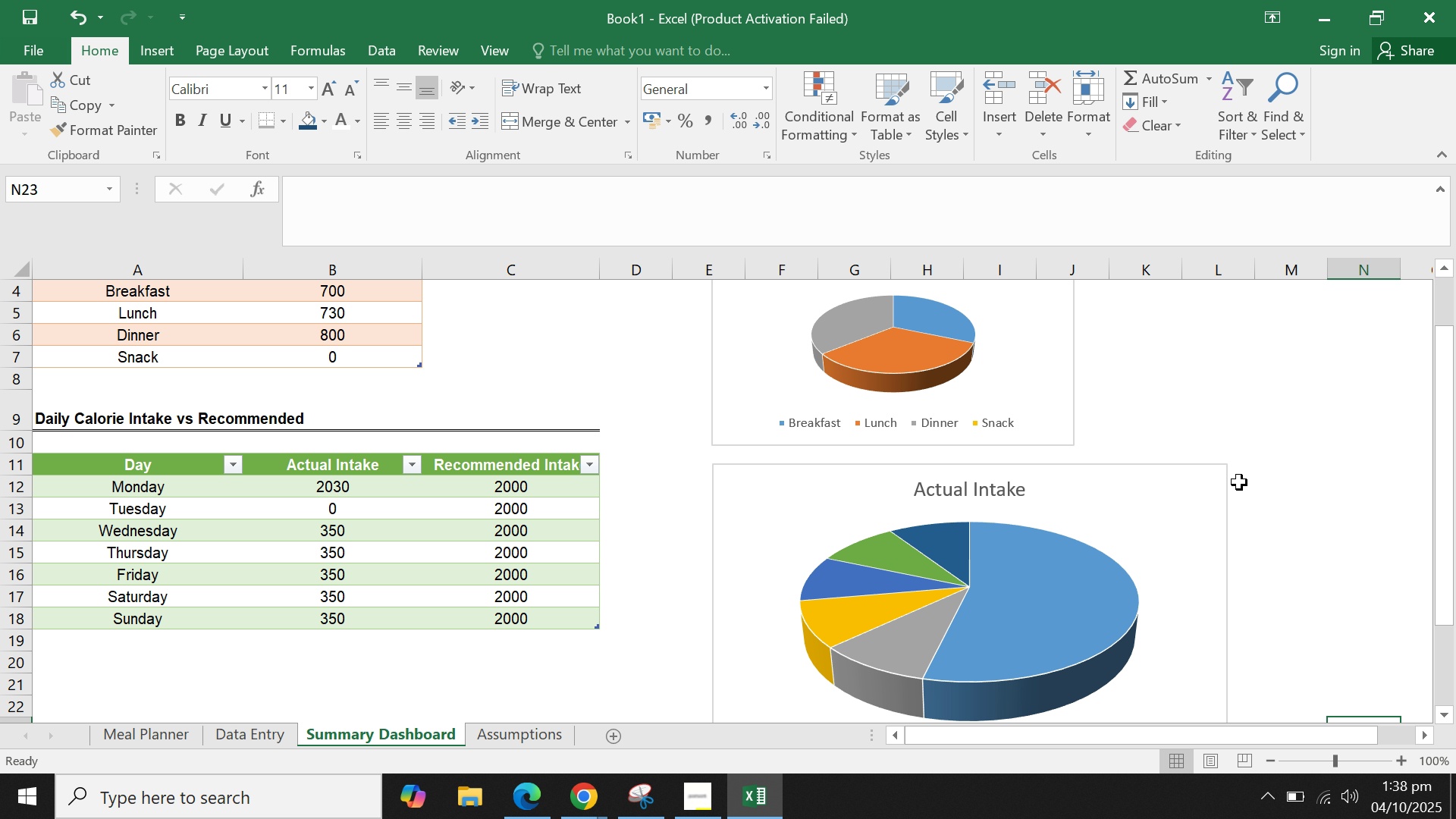 
scroll: coordinate [1225, 489], scroll_direction: down, amount: 2.0
 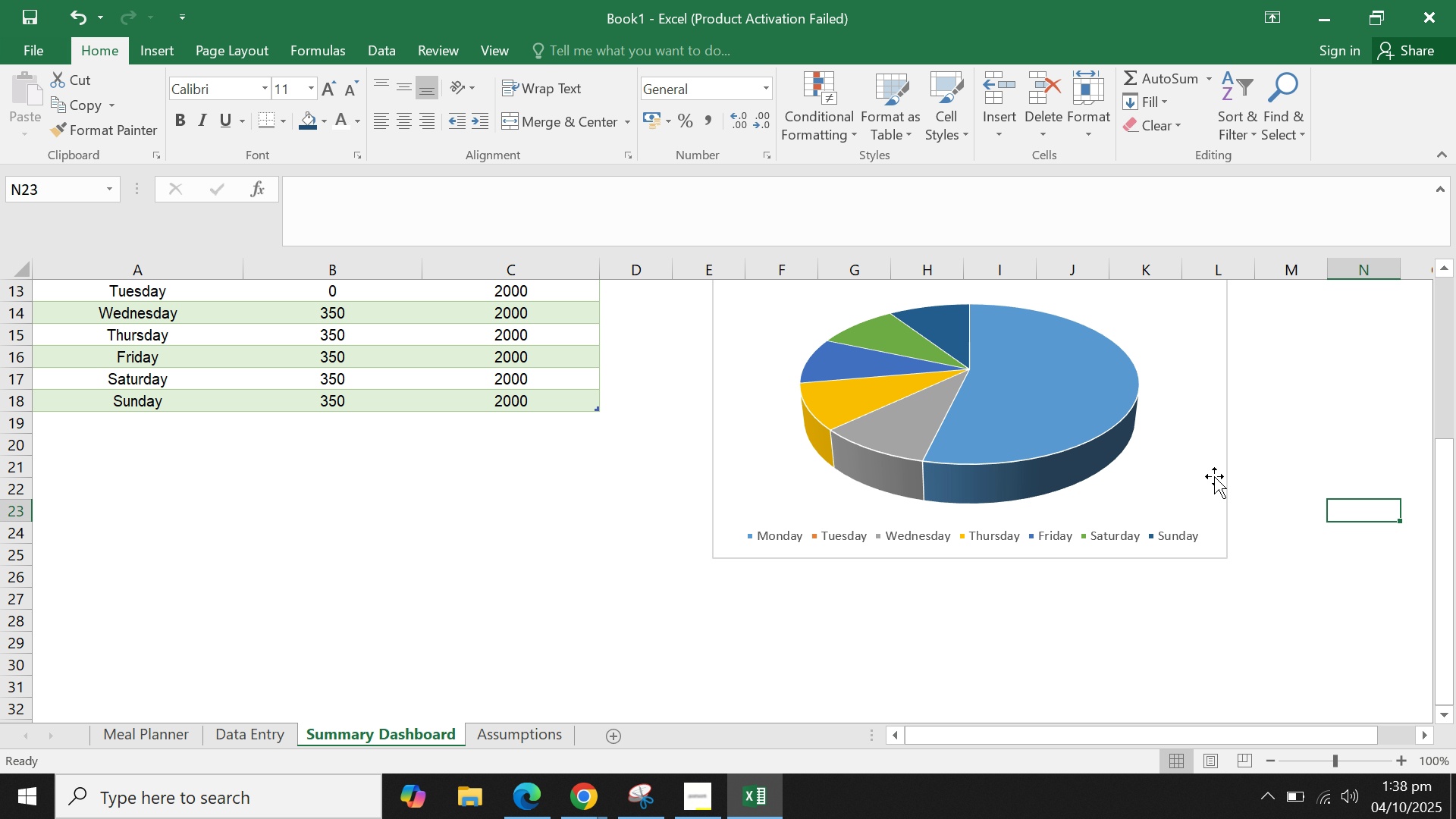 
scroll: coordinate [1206, 463], scroll_direction: up, amount: 4.0
 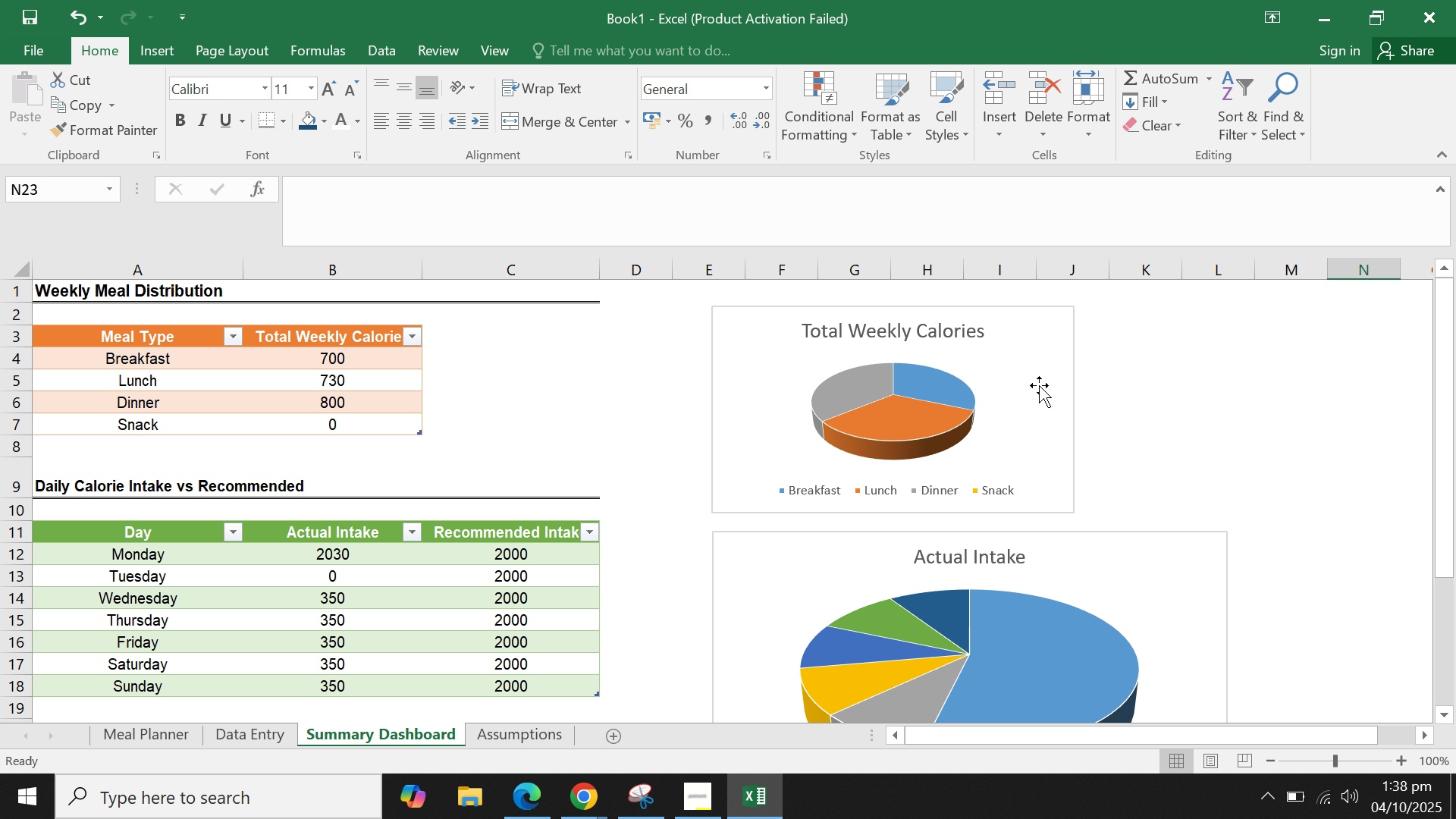 
left_click([1039, 385])
 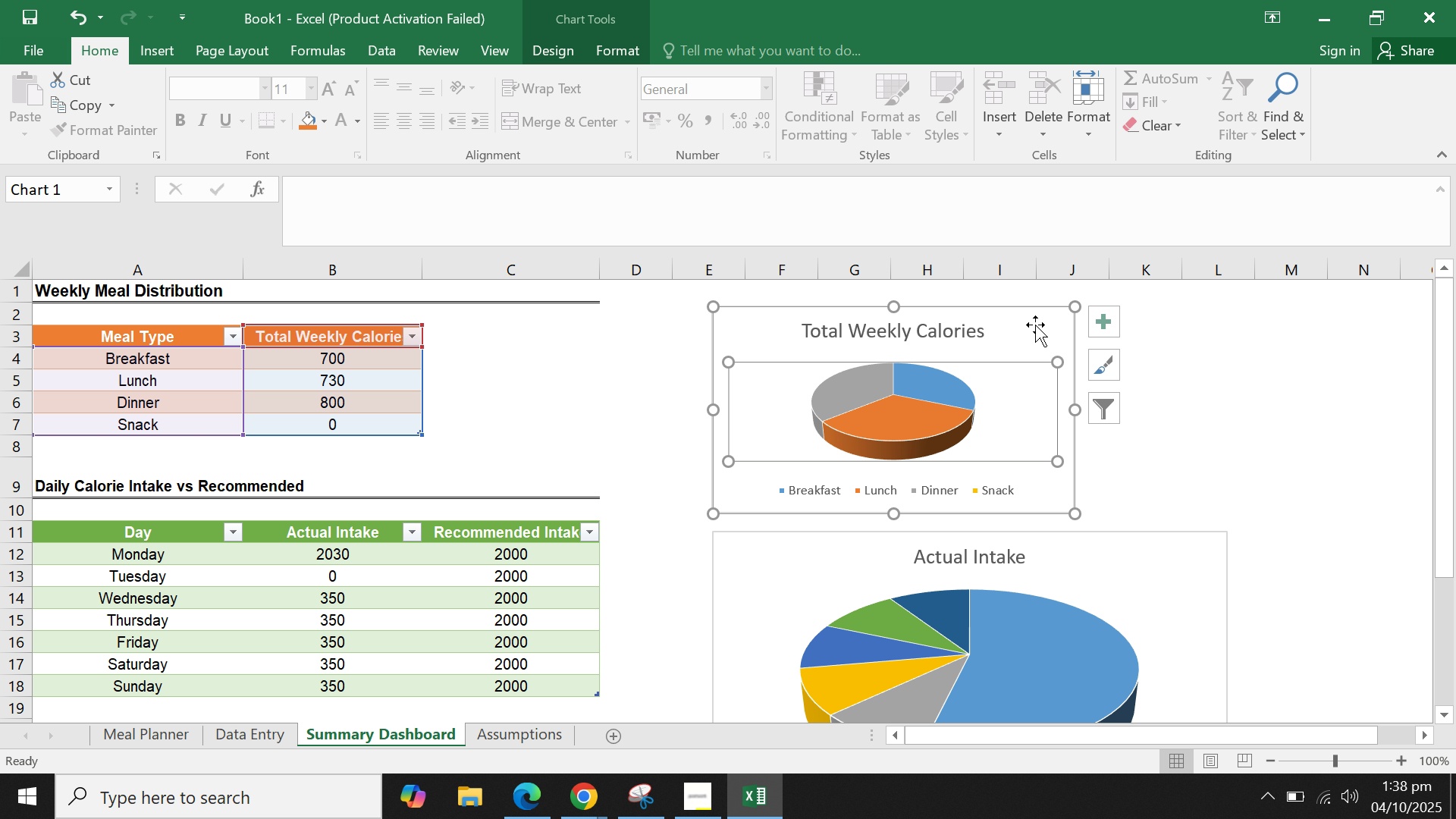 
left_click([1034, 322])
 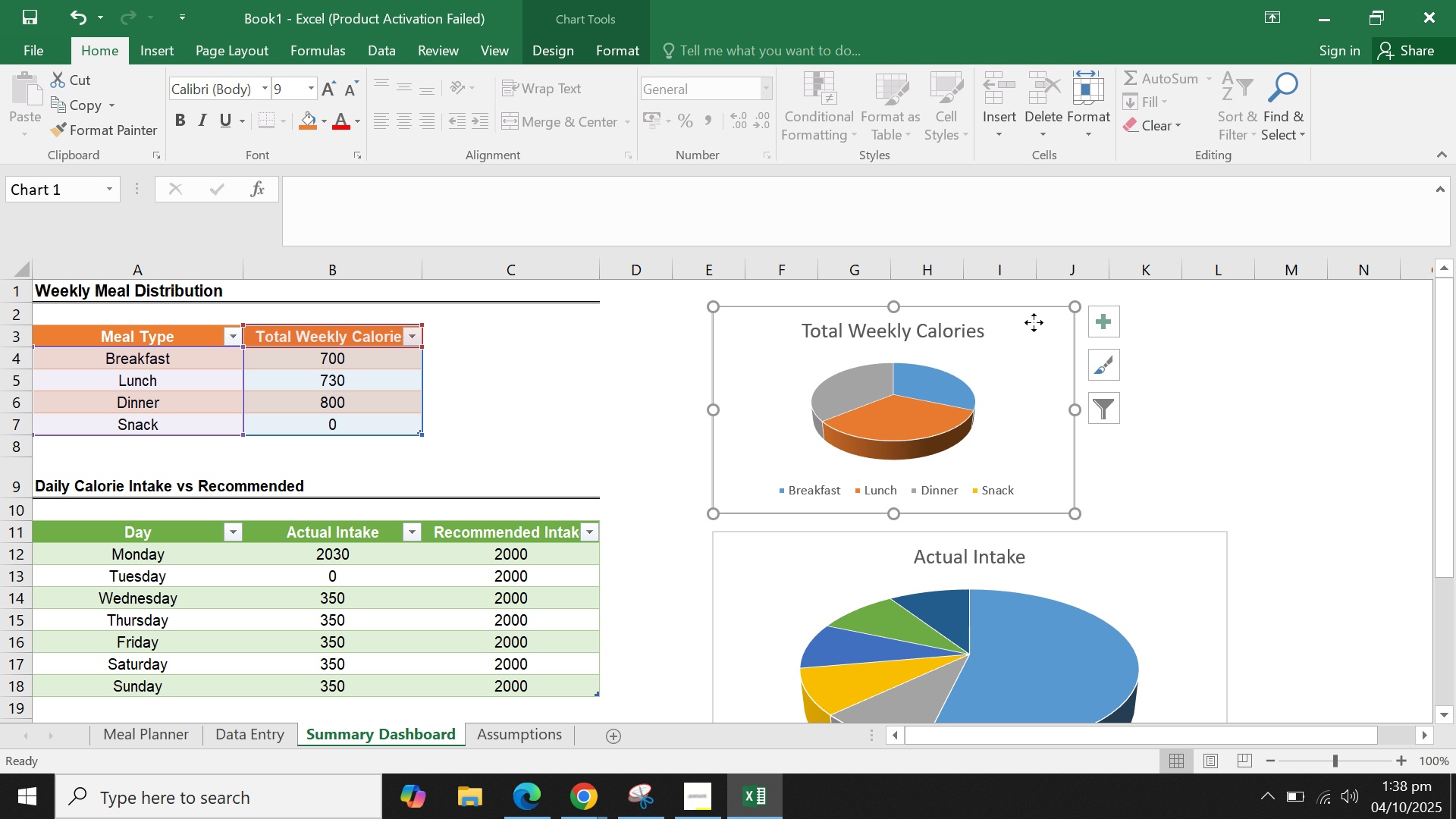 
right_click([1034, 322])
 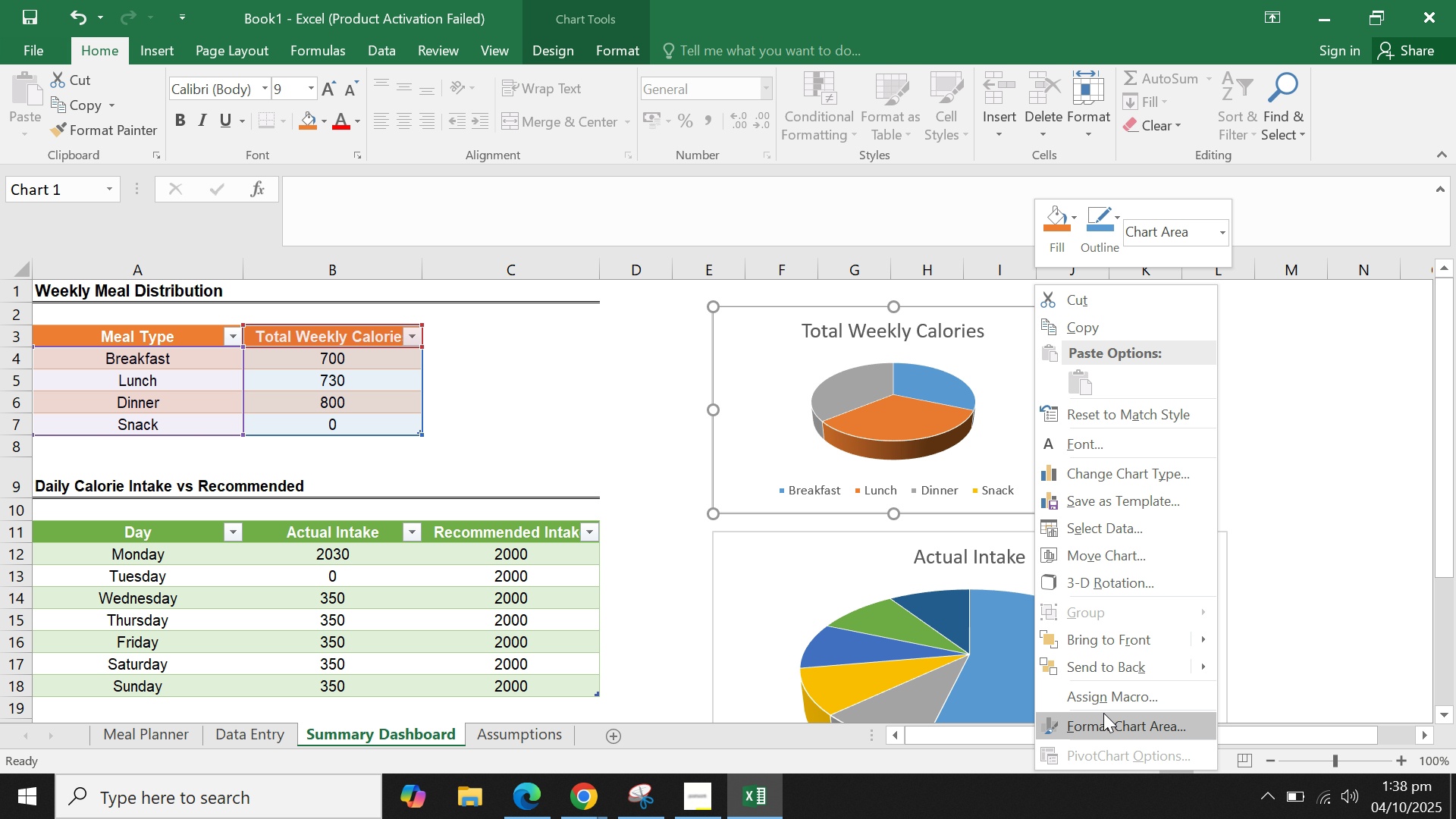 
left_click([1103, 714])
 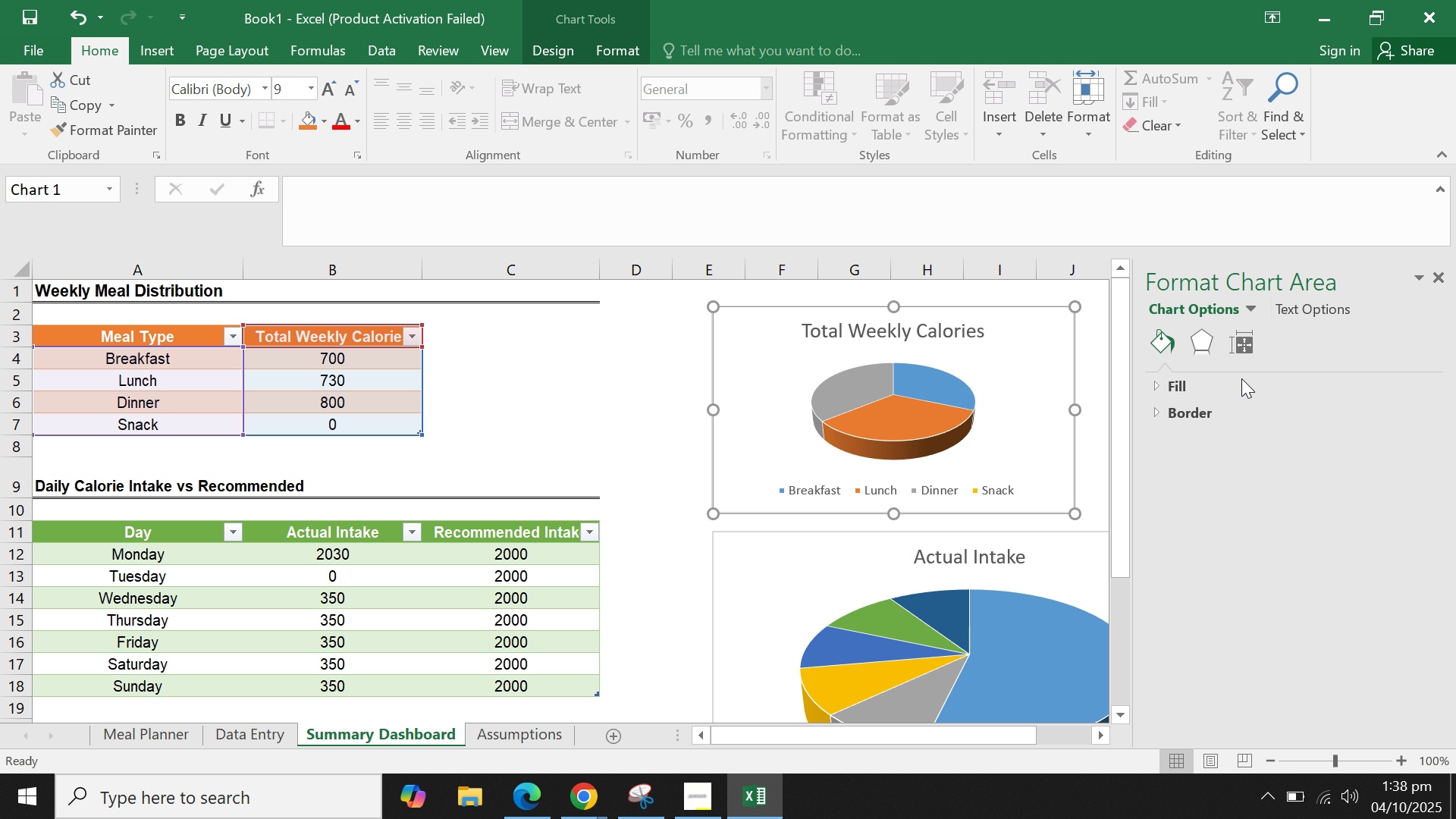 
left_click([1235, 383])
 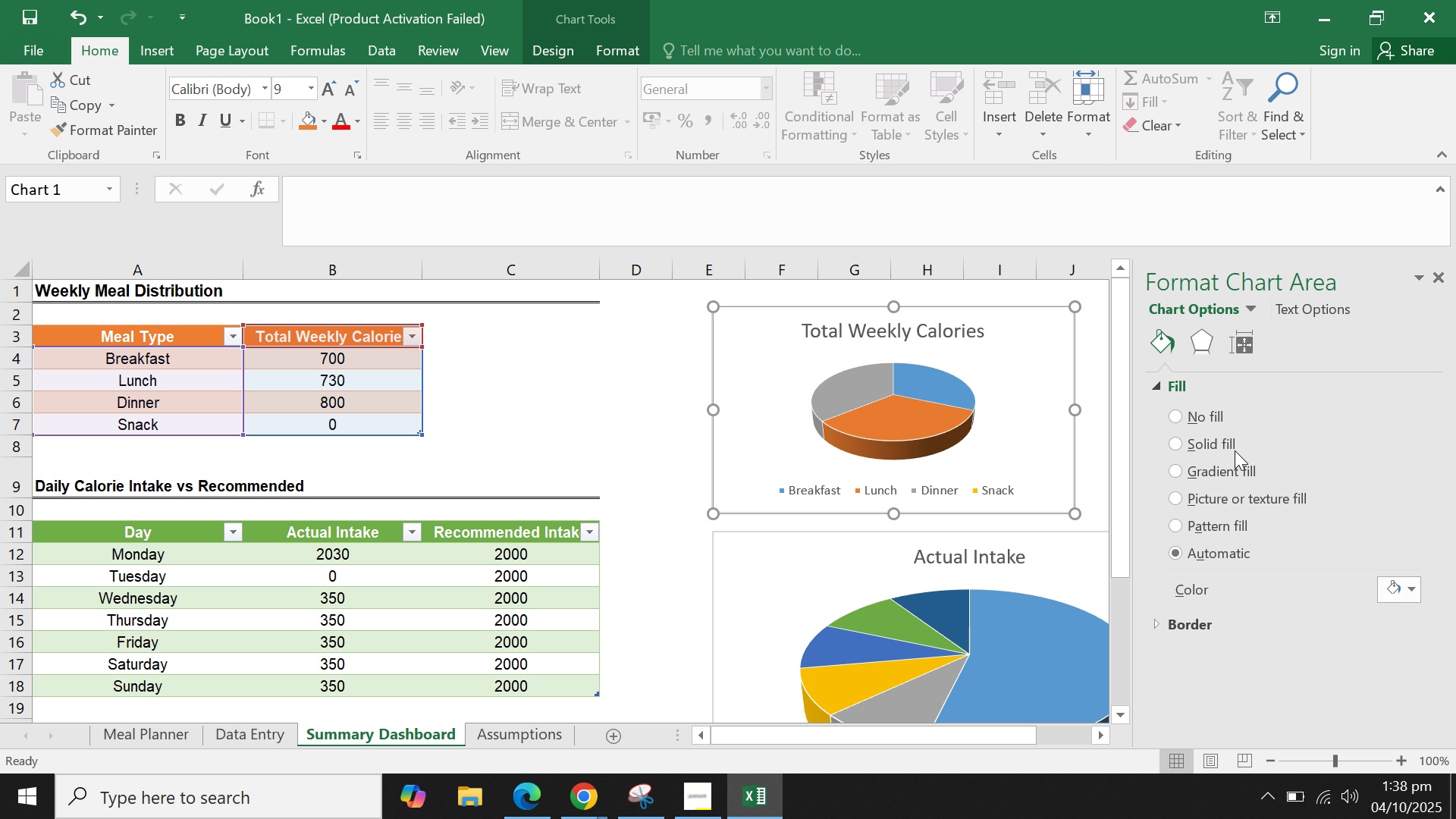 
left_click([1206, 435])
 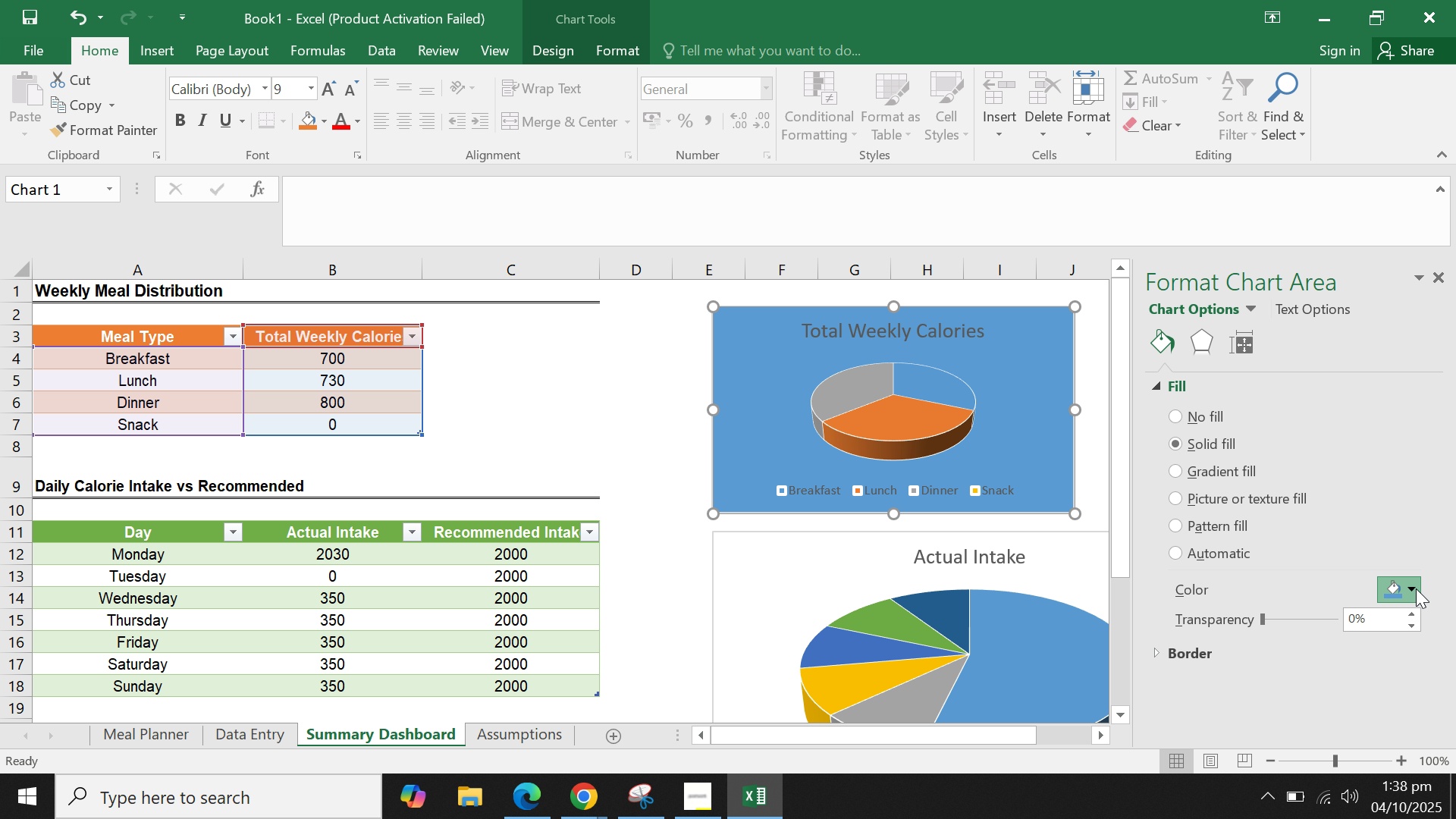 
left_click([1376, 360])
 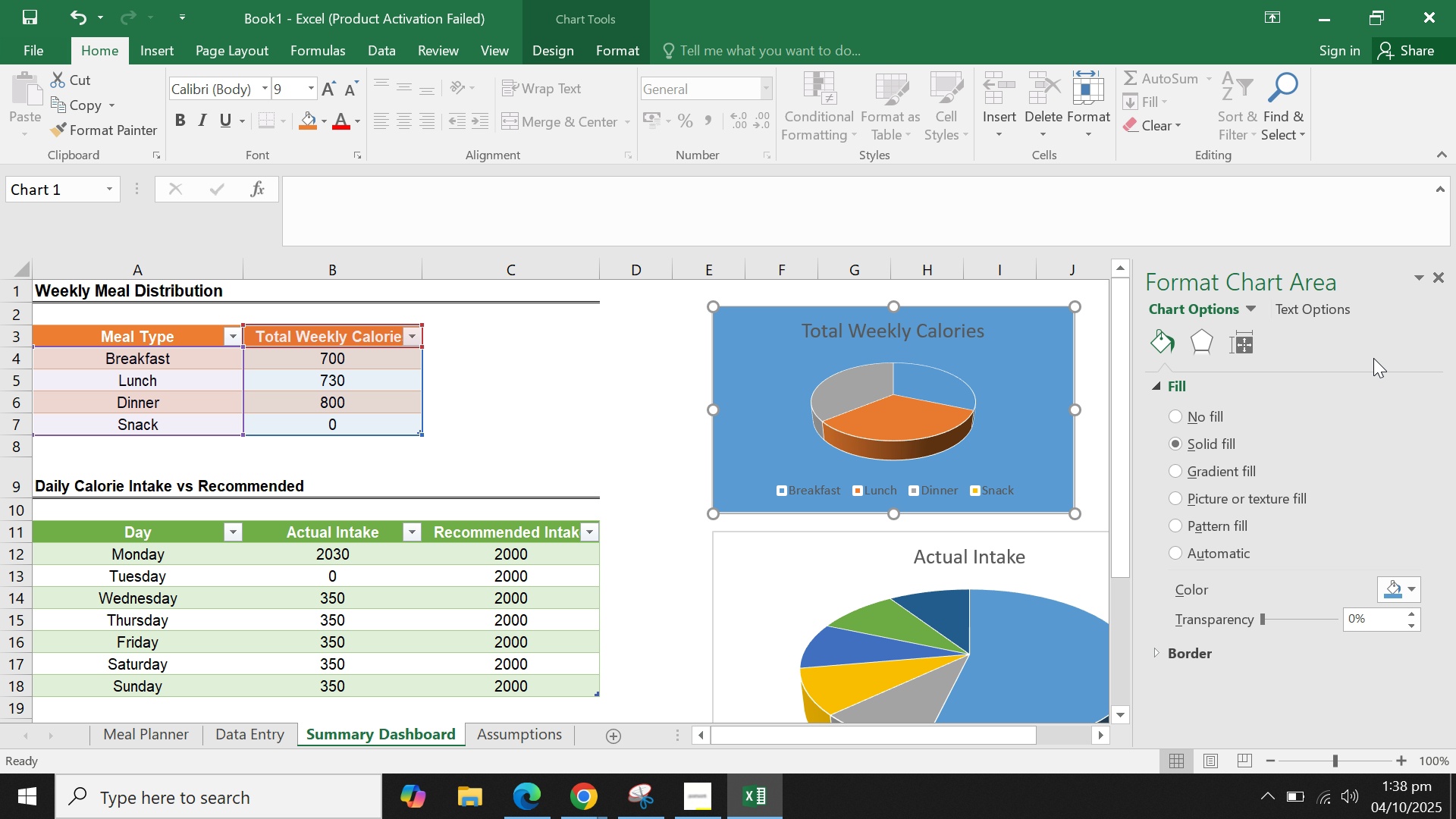 
key(Control+Z)
 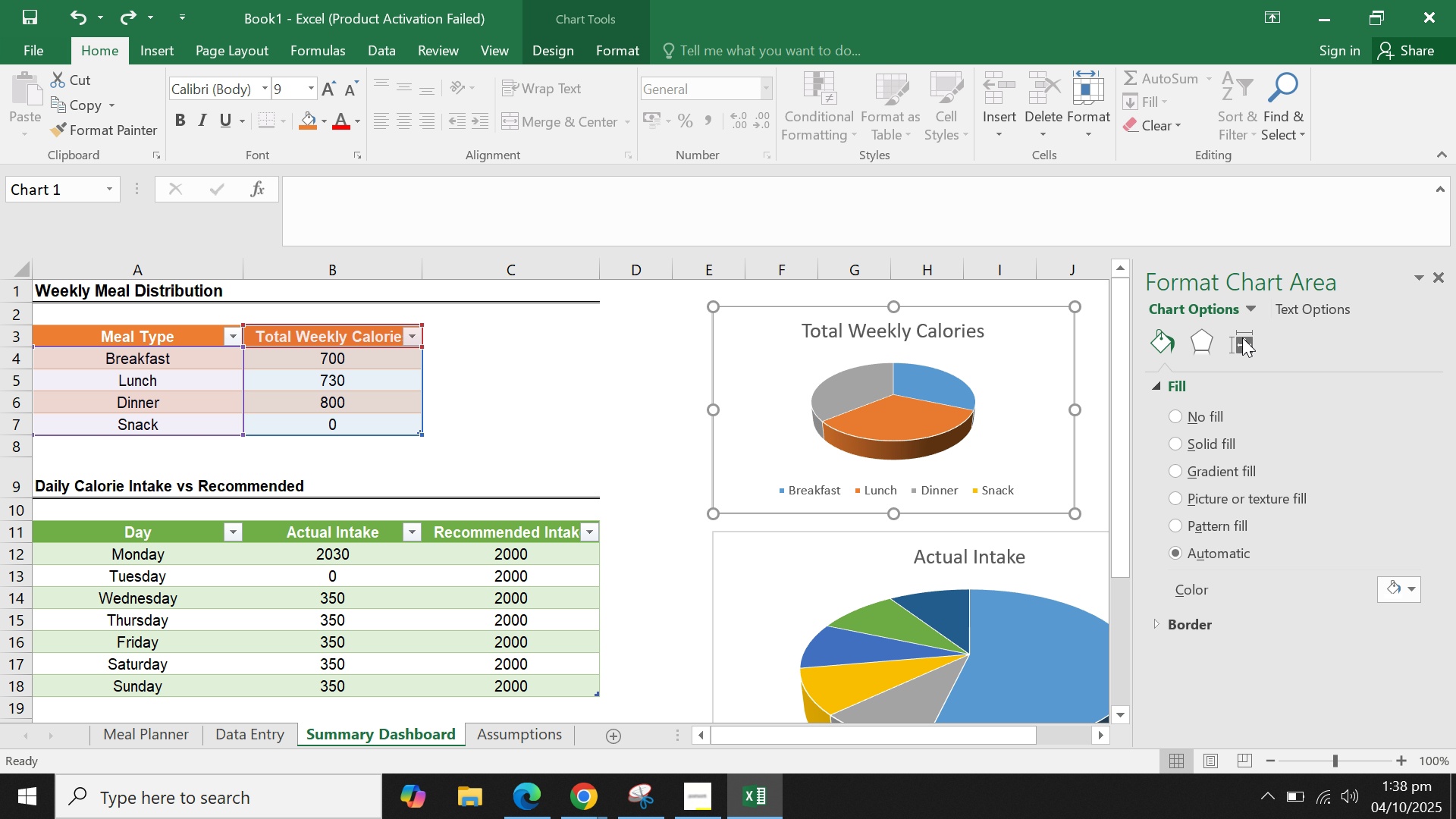 
left_click([1206, 342])
 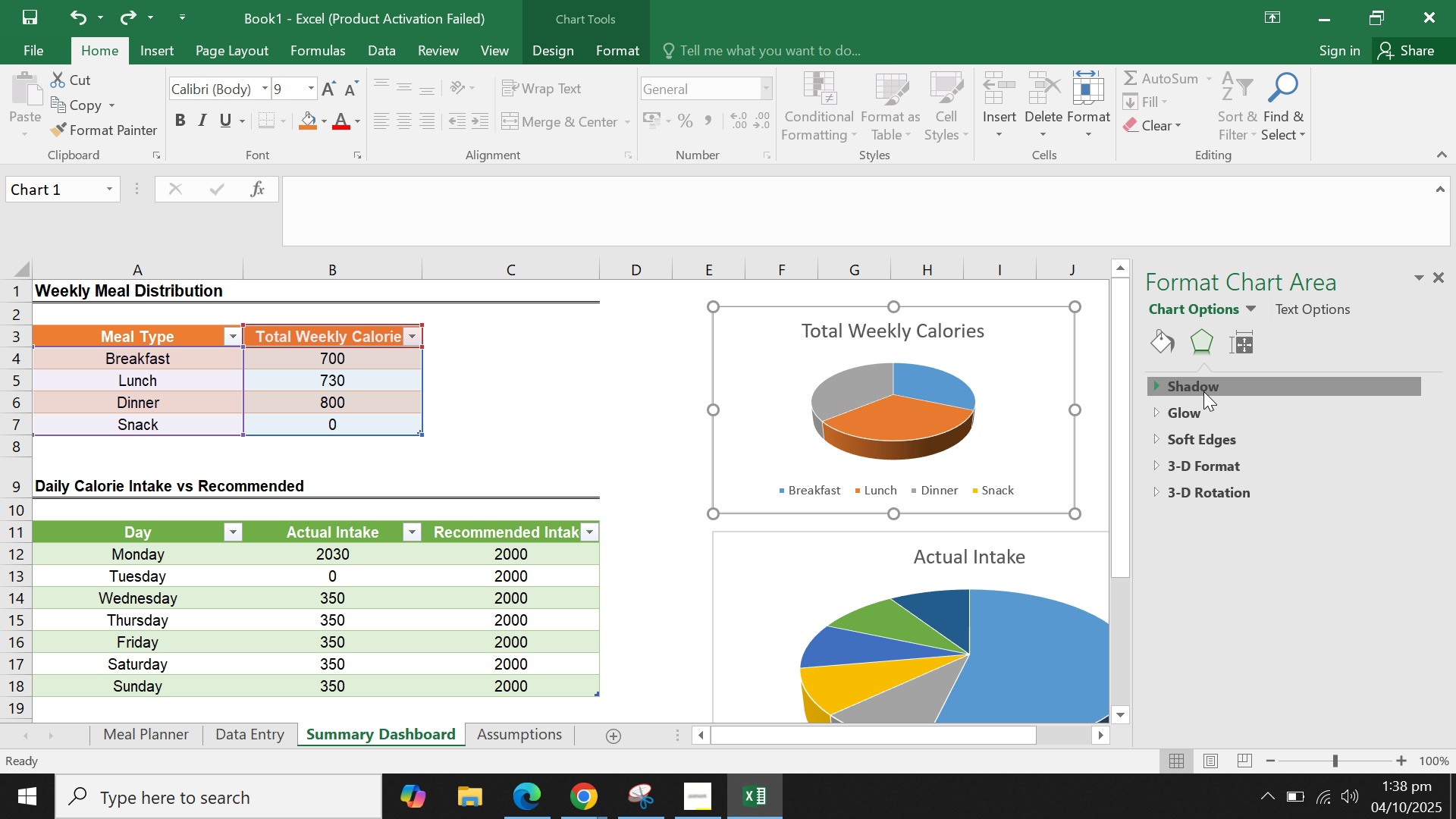 
left_click([1203, 391])
 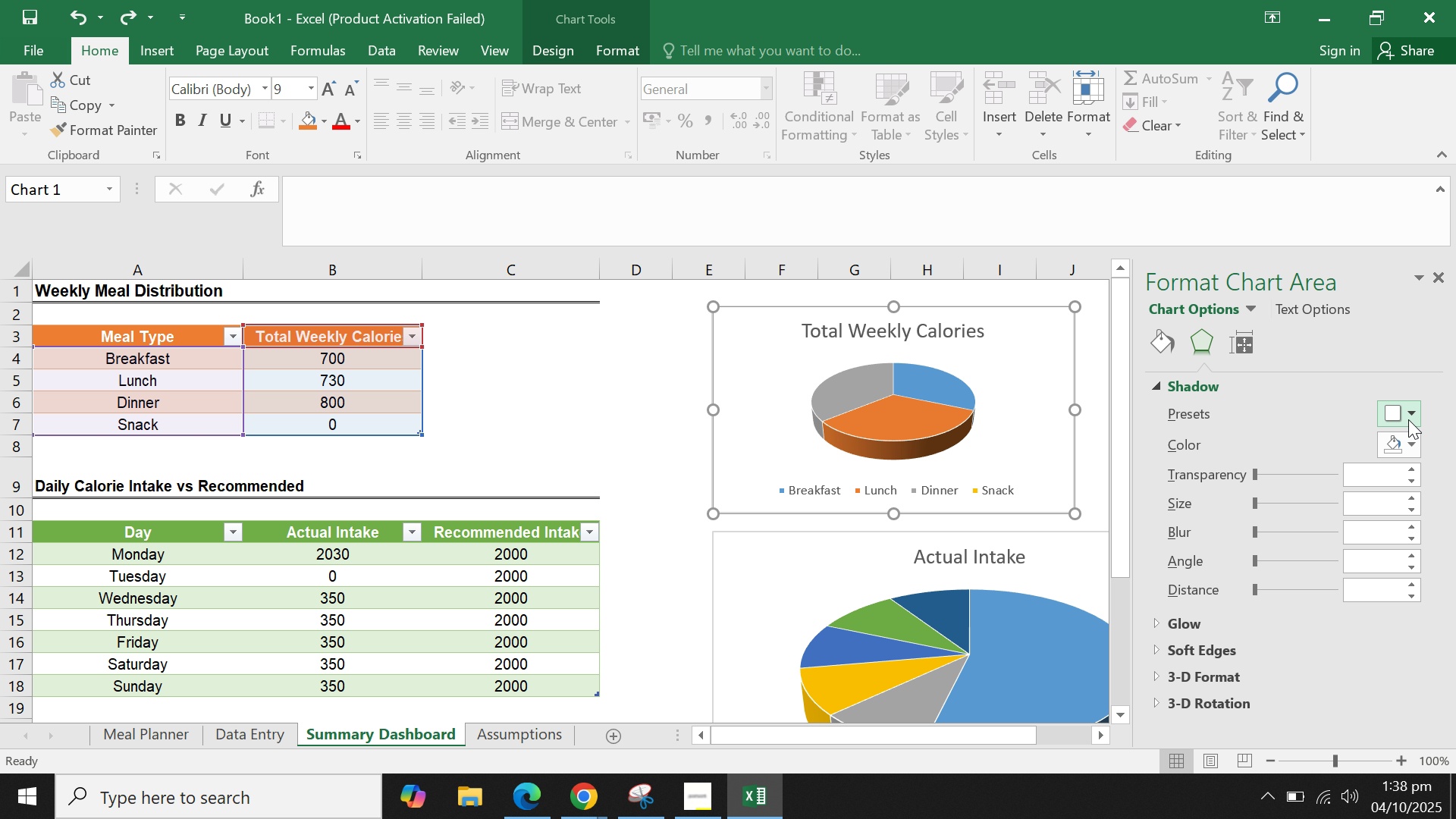 
left_click([1413, 417])
 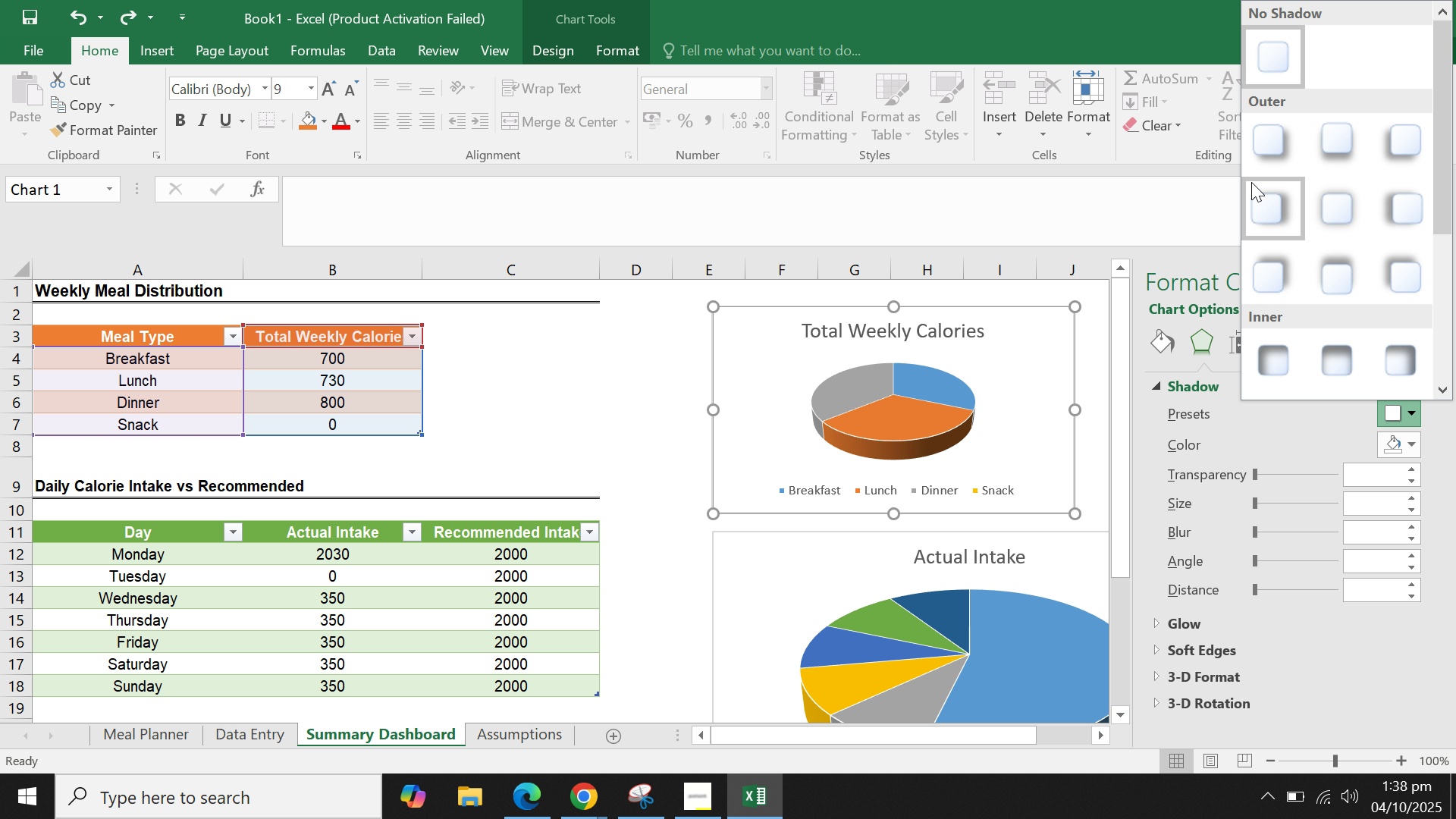 
left_click([1269, 161])
 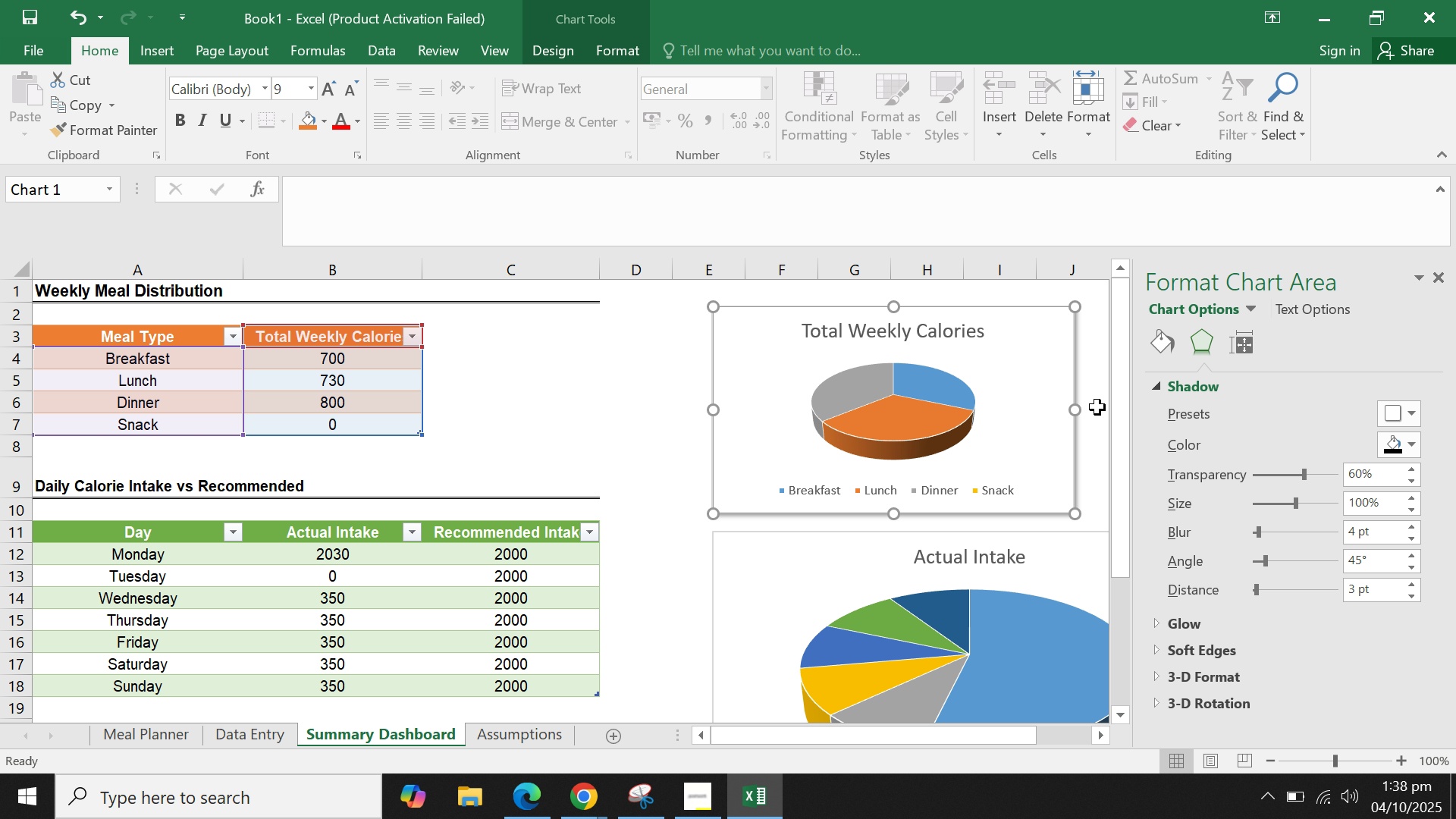 
left_click([1084, 406])
 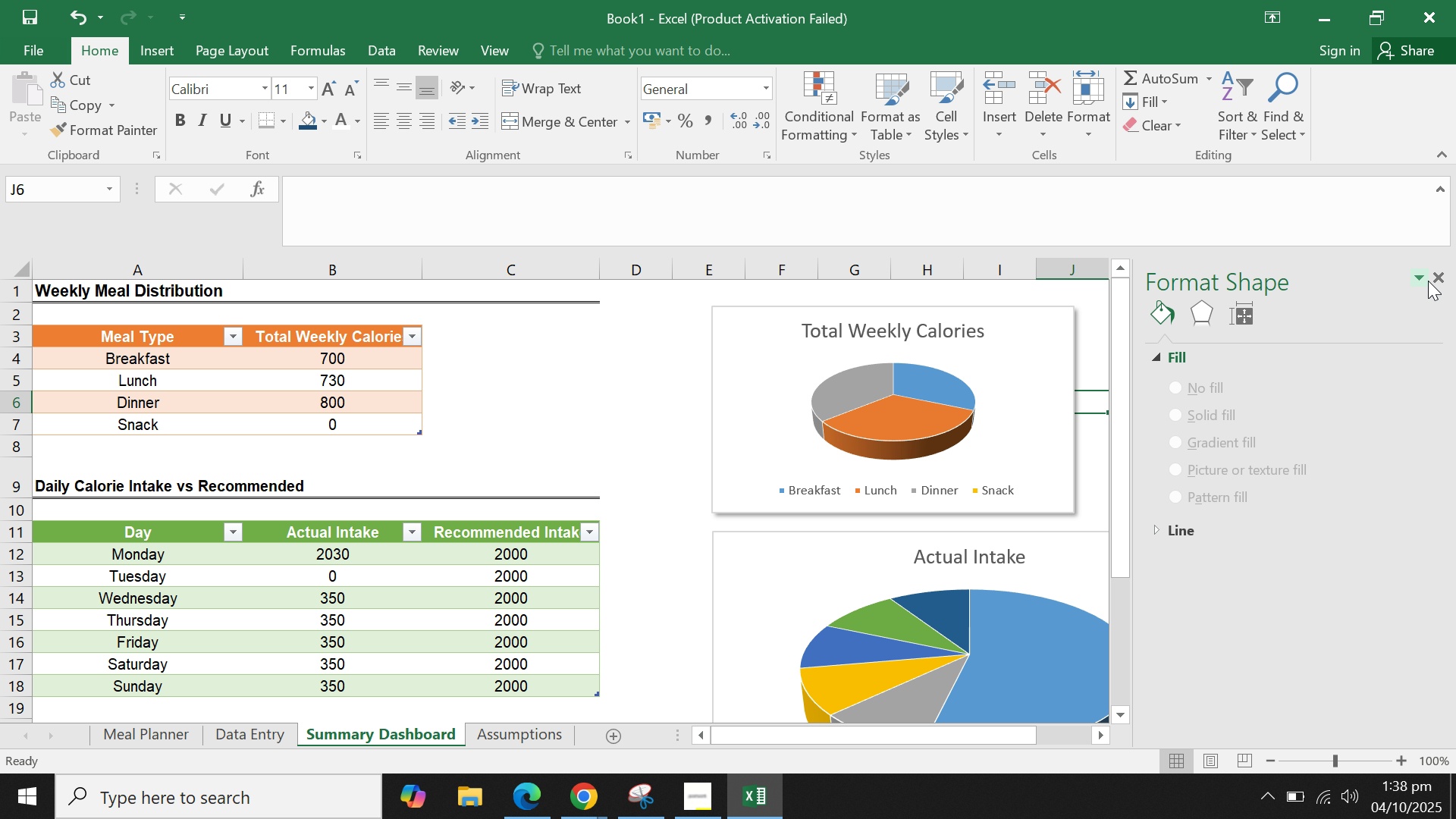 
left_click([1441, 276])
 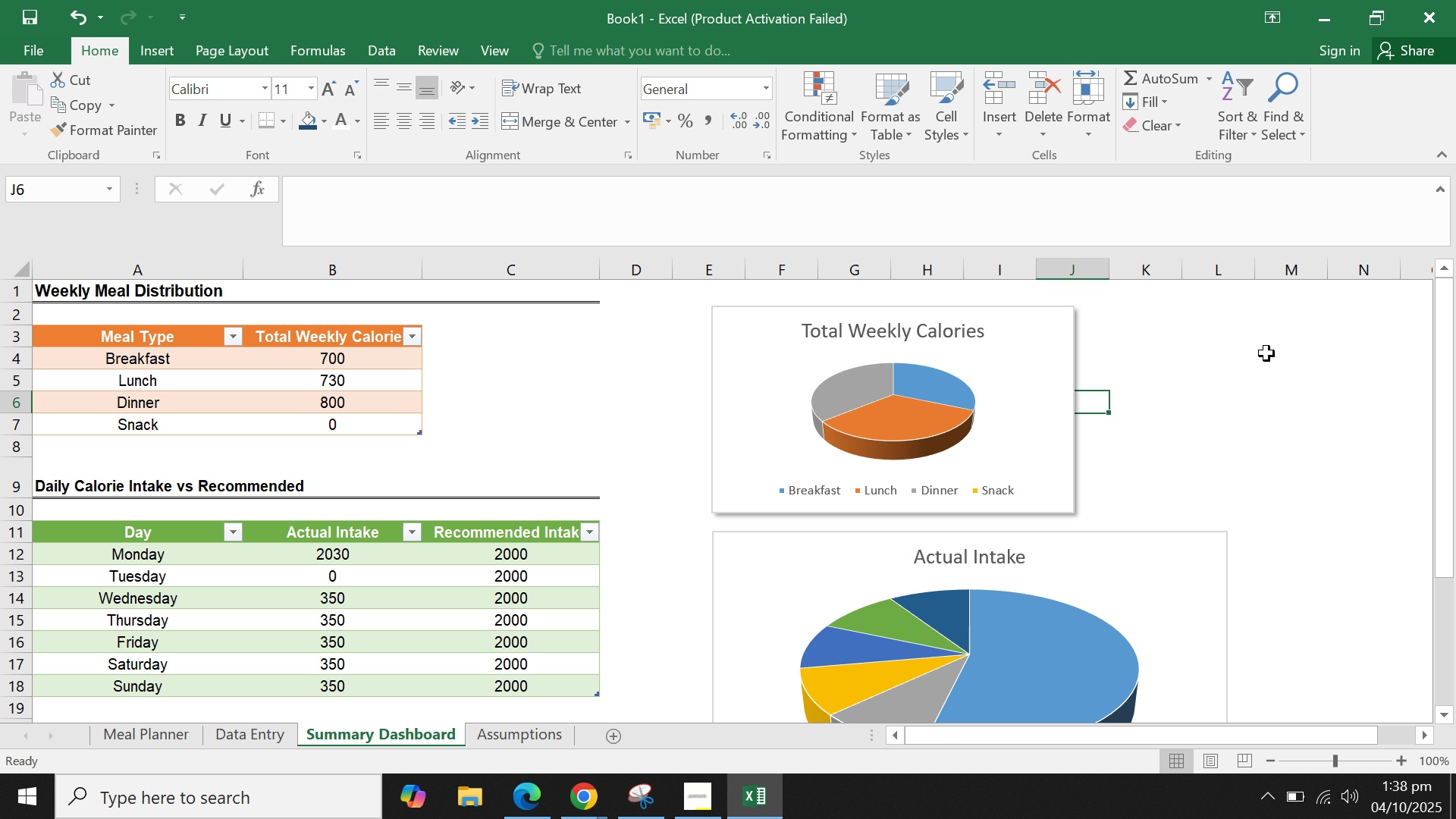 
left_click([1266, 353])
 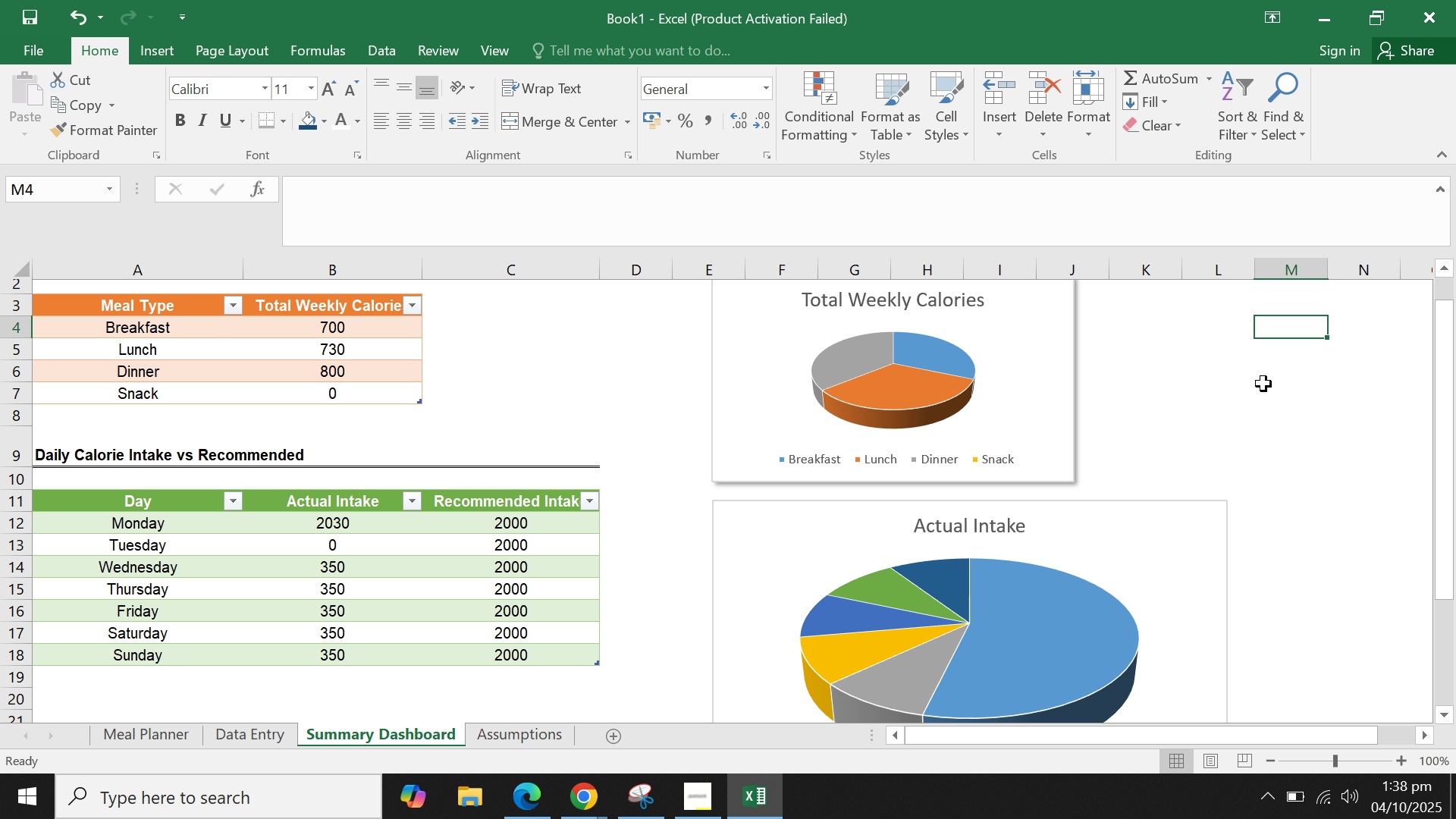 
scroll: coordinate [1263, 384], scroll_direction: none, amount: 0.0
 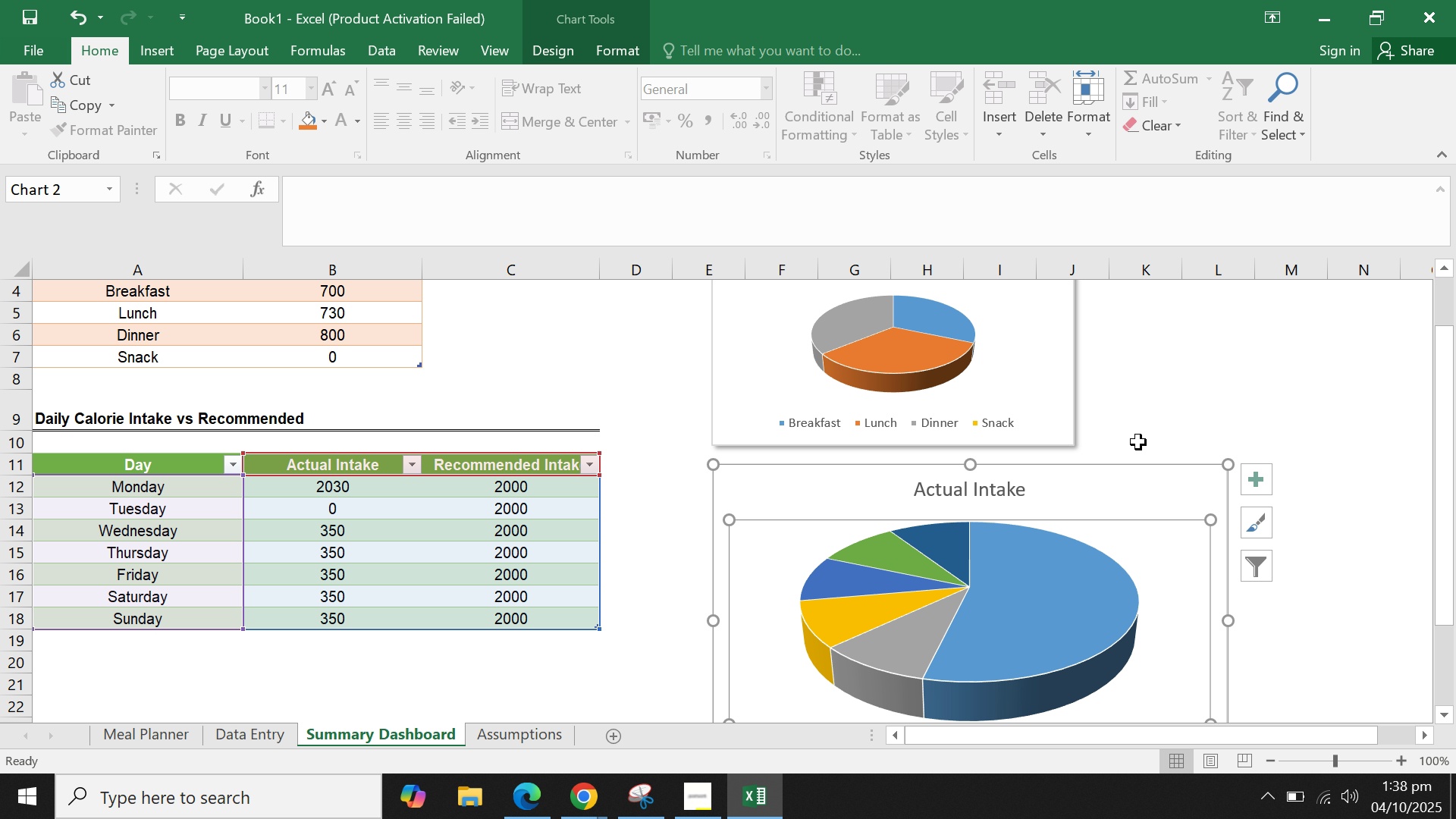 
left_click([1128, 477])
 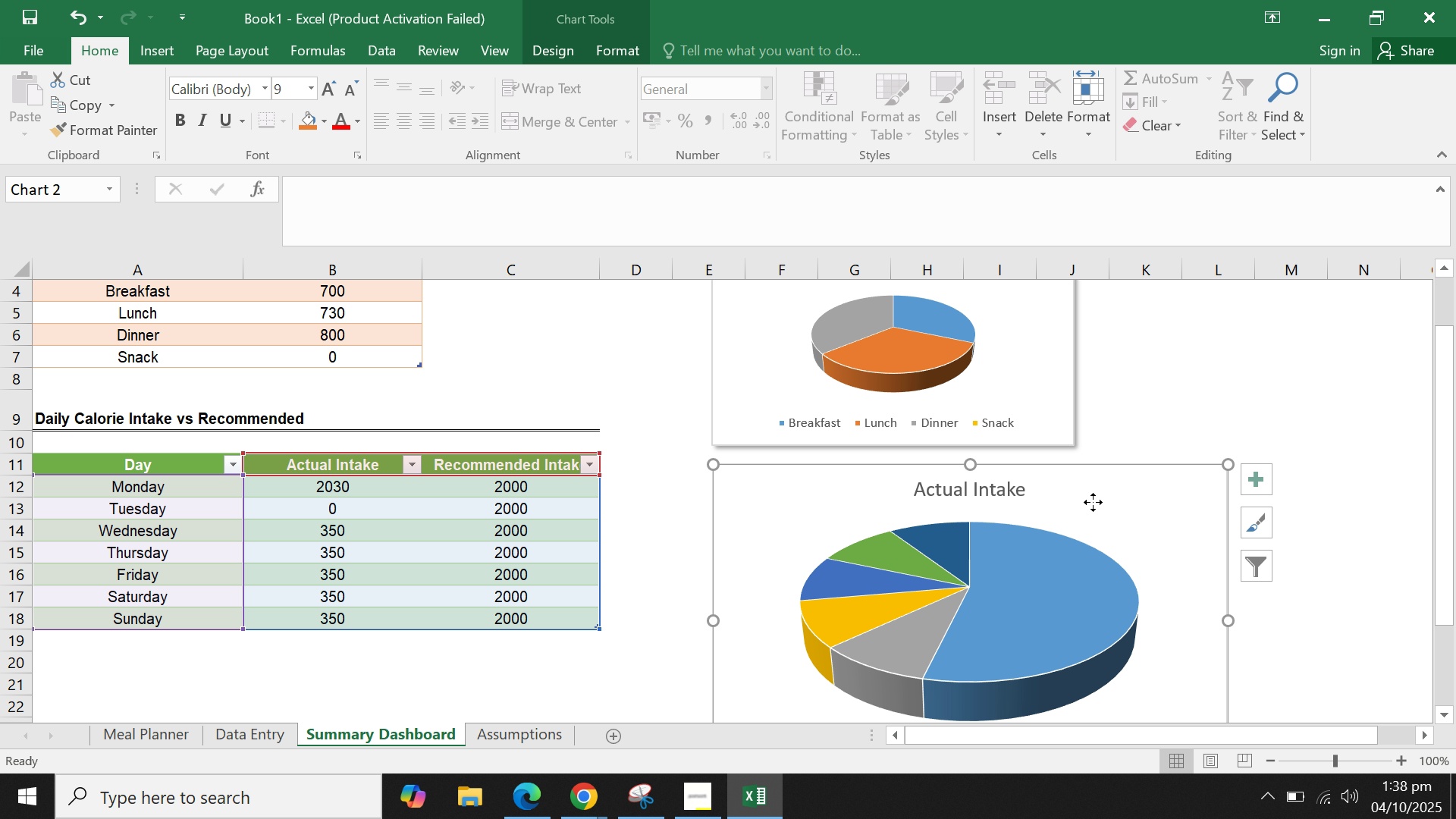 
right_click([1093, 502])
 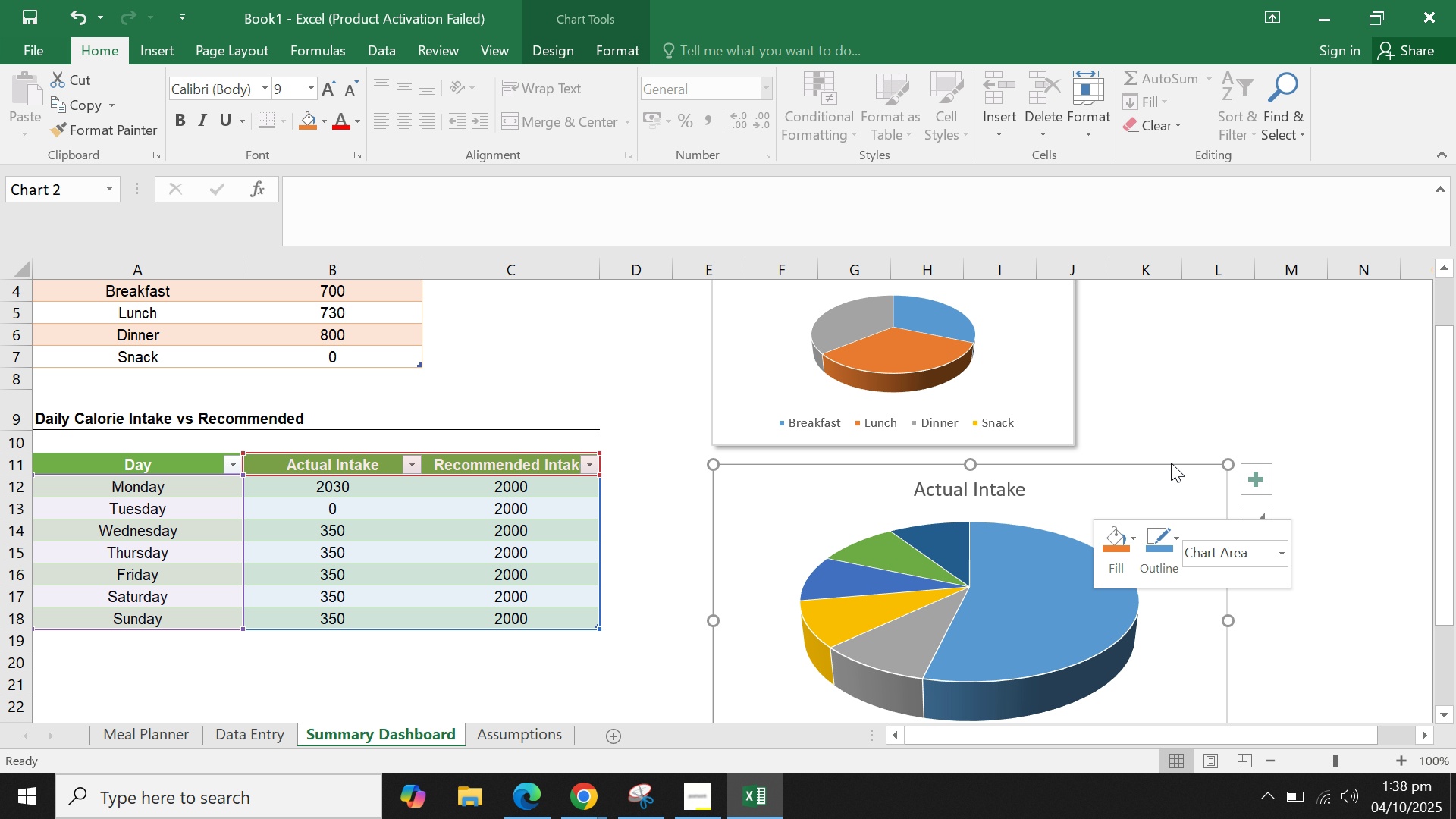 
left_click([1171, 463])
 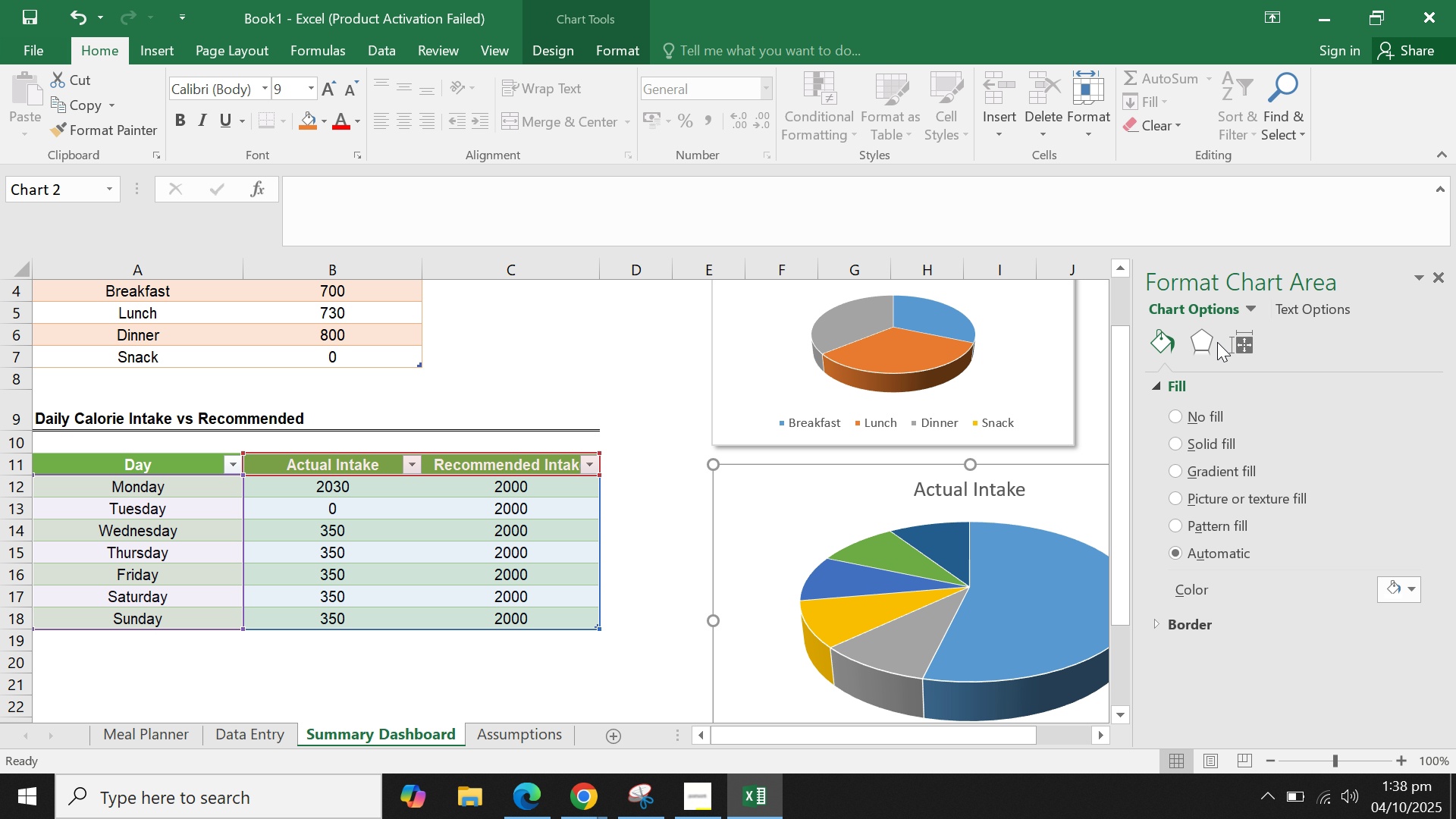 
left_click([1197, 347])
 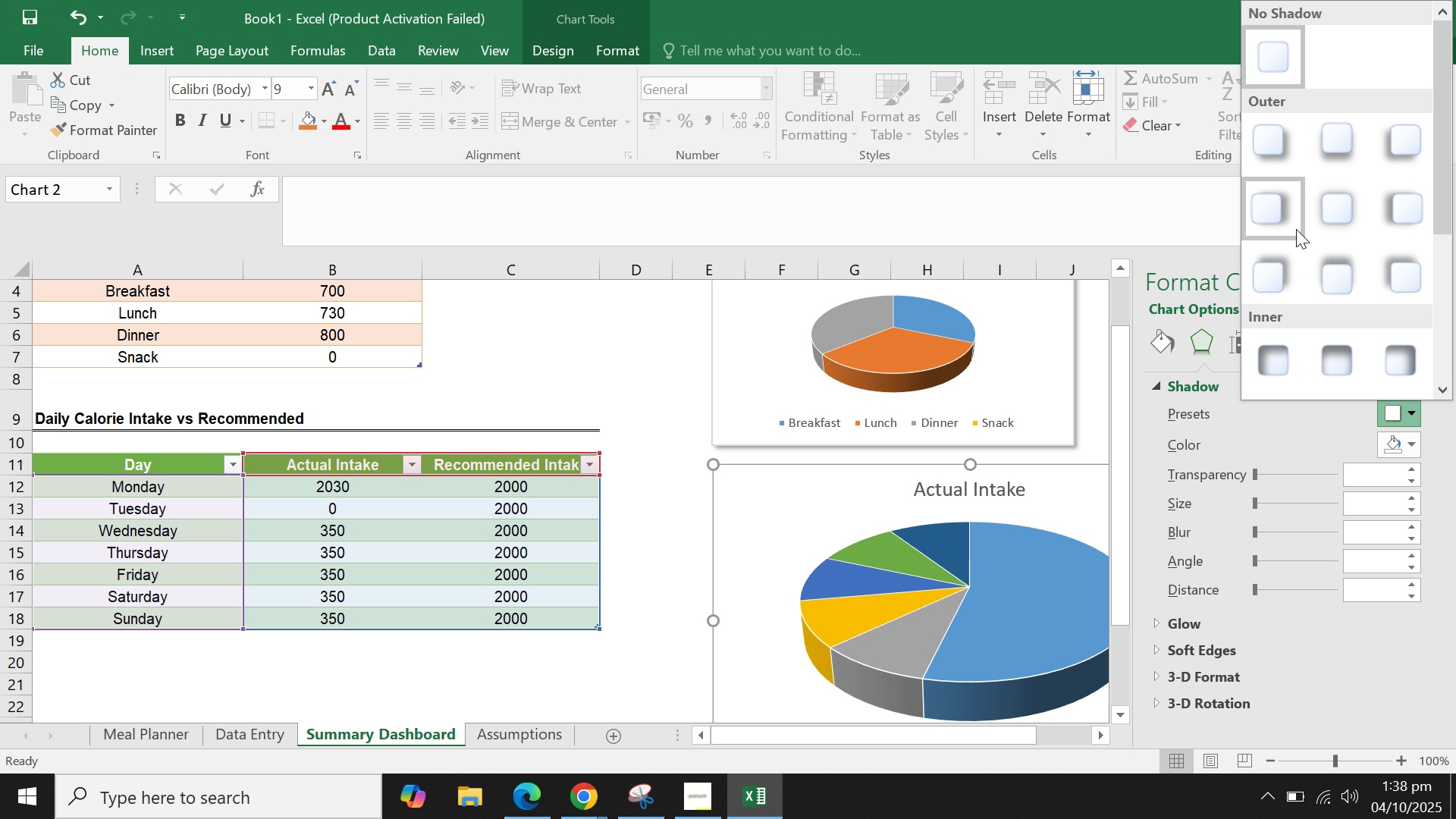 
left_click([1276, 156])
 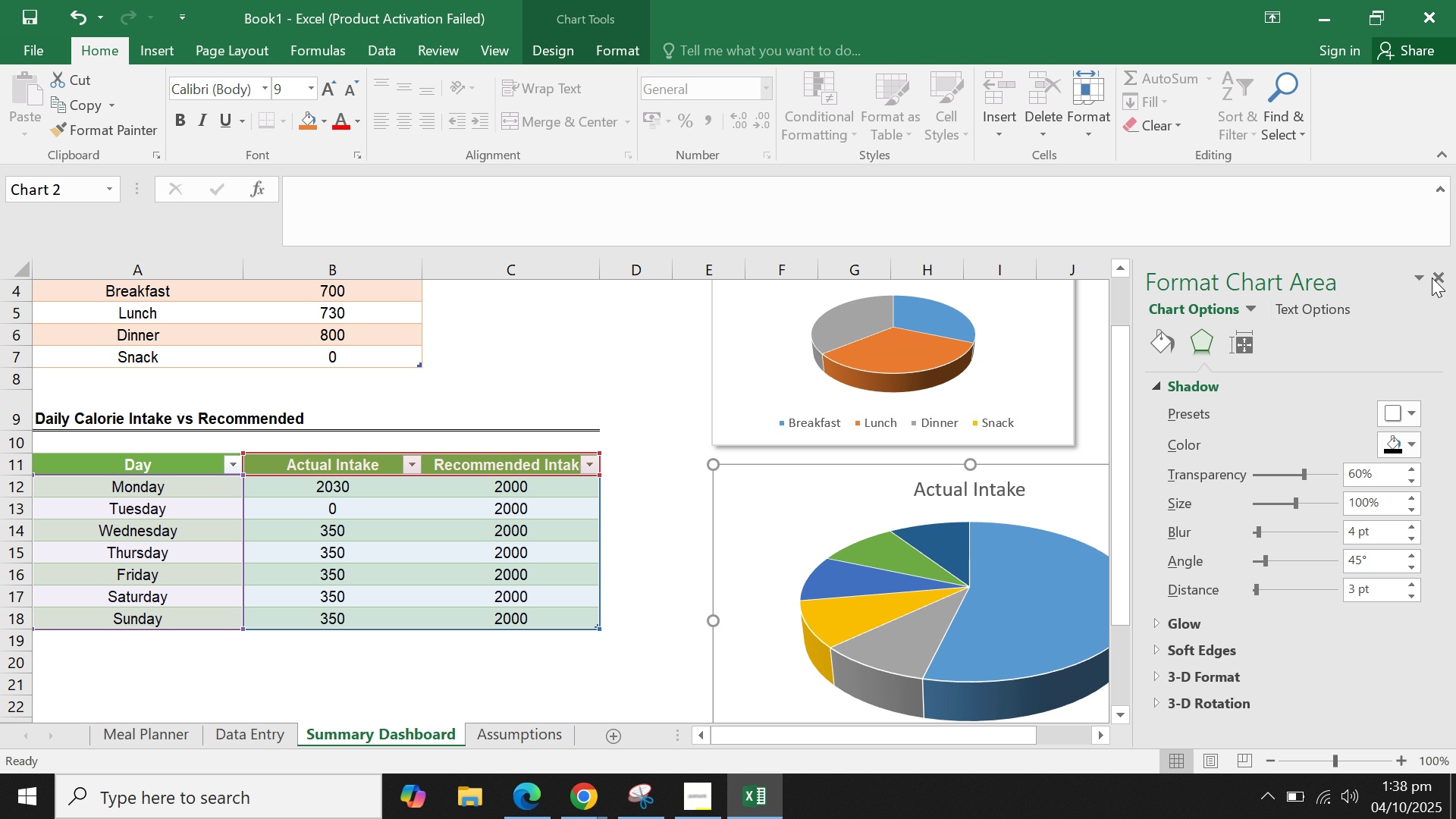 
left_click([1444, 268])
 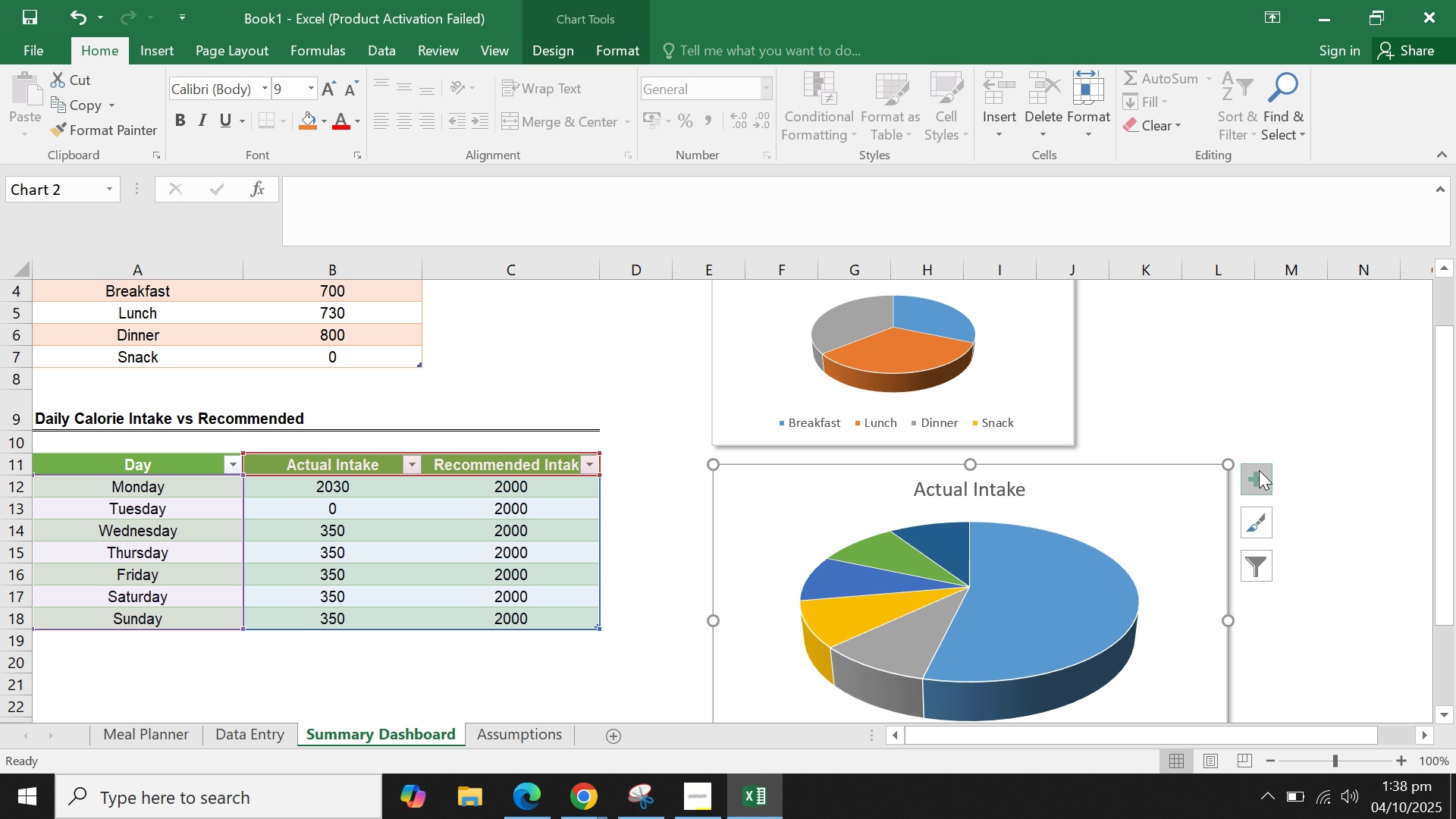 
left_click([1259, 470])
 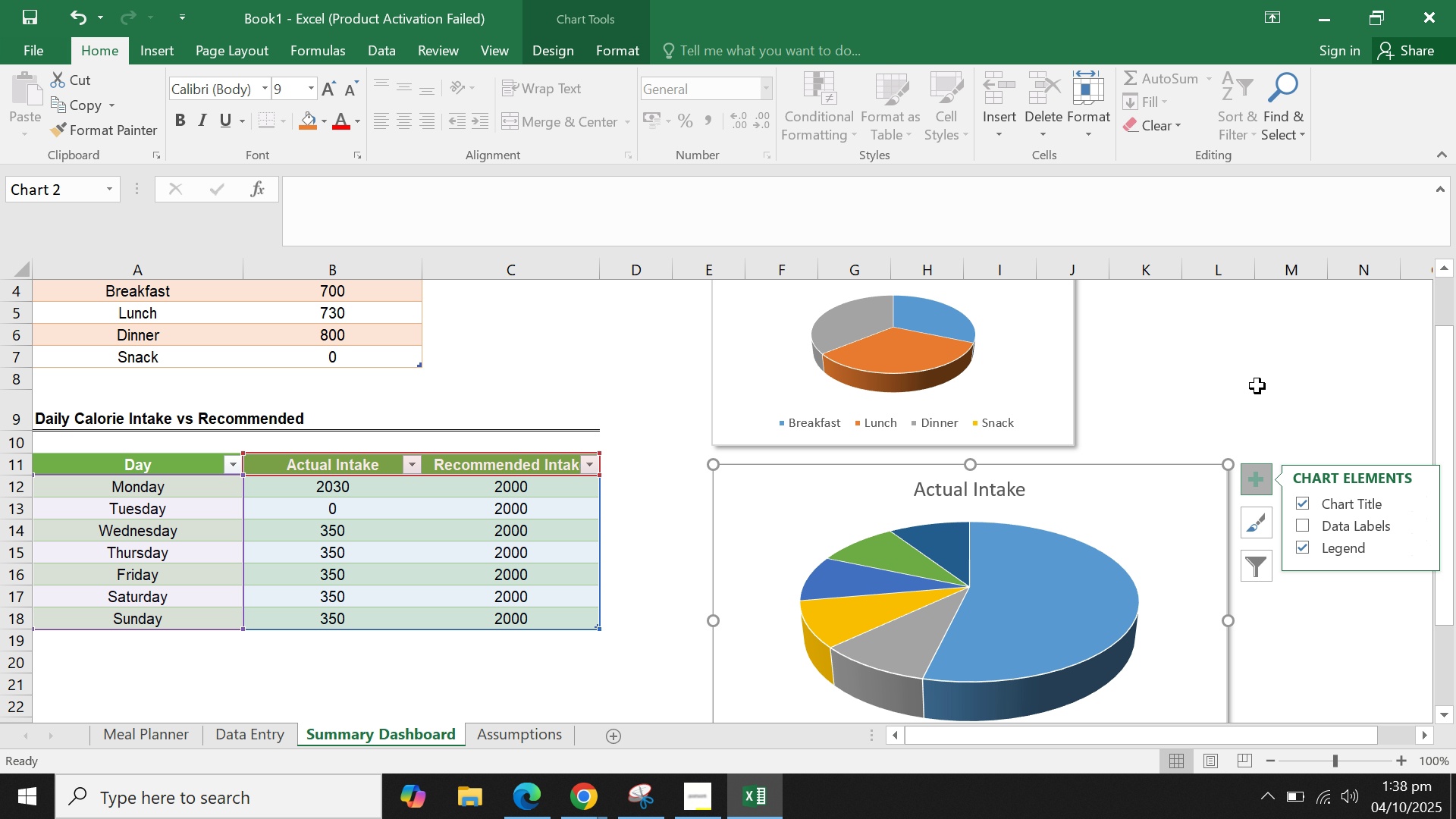 
left_click([1257, 386])
 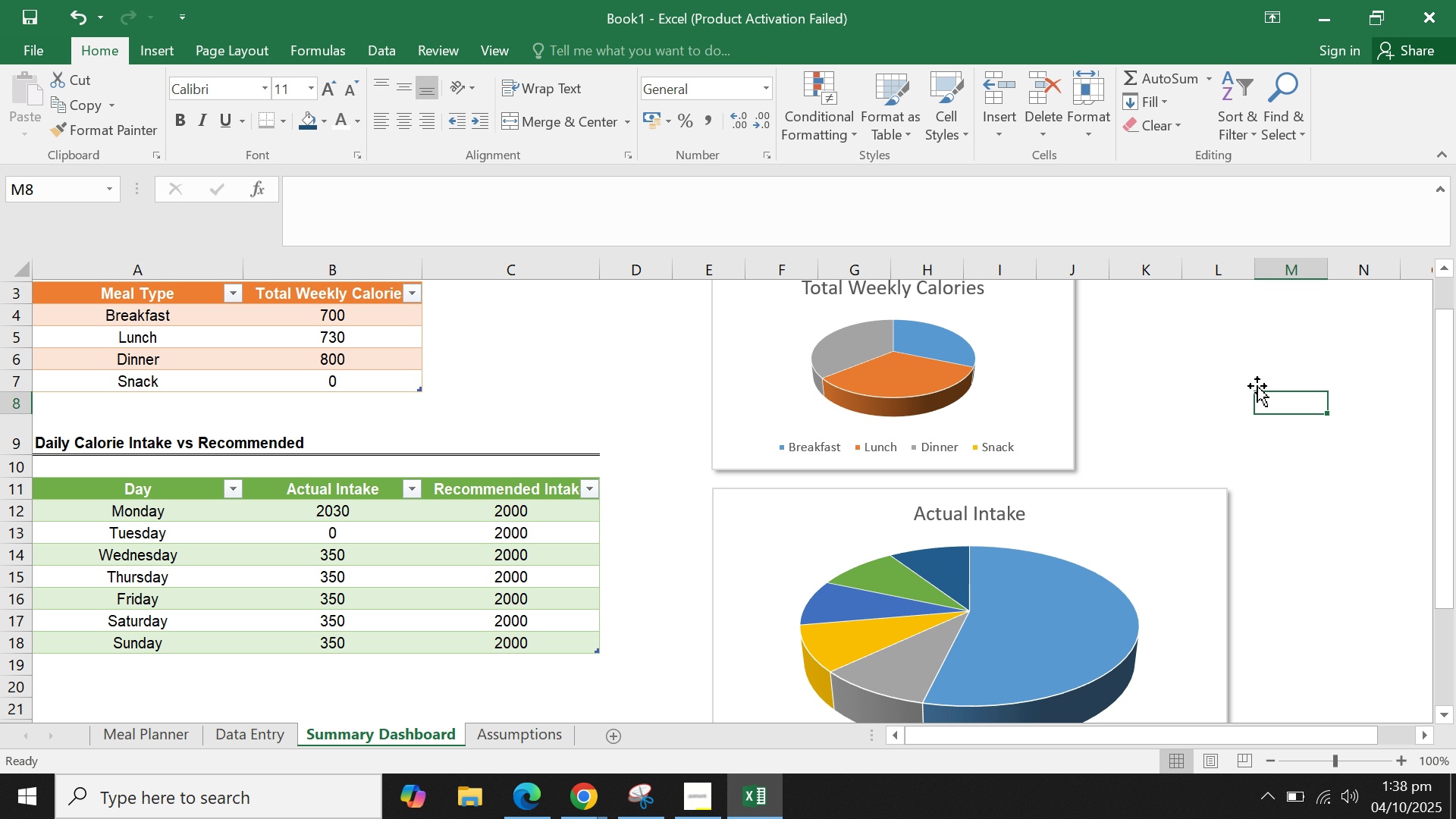 
scroll: coordinate [1257, 386], scroll_direction: up, amount: 1.0
 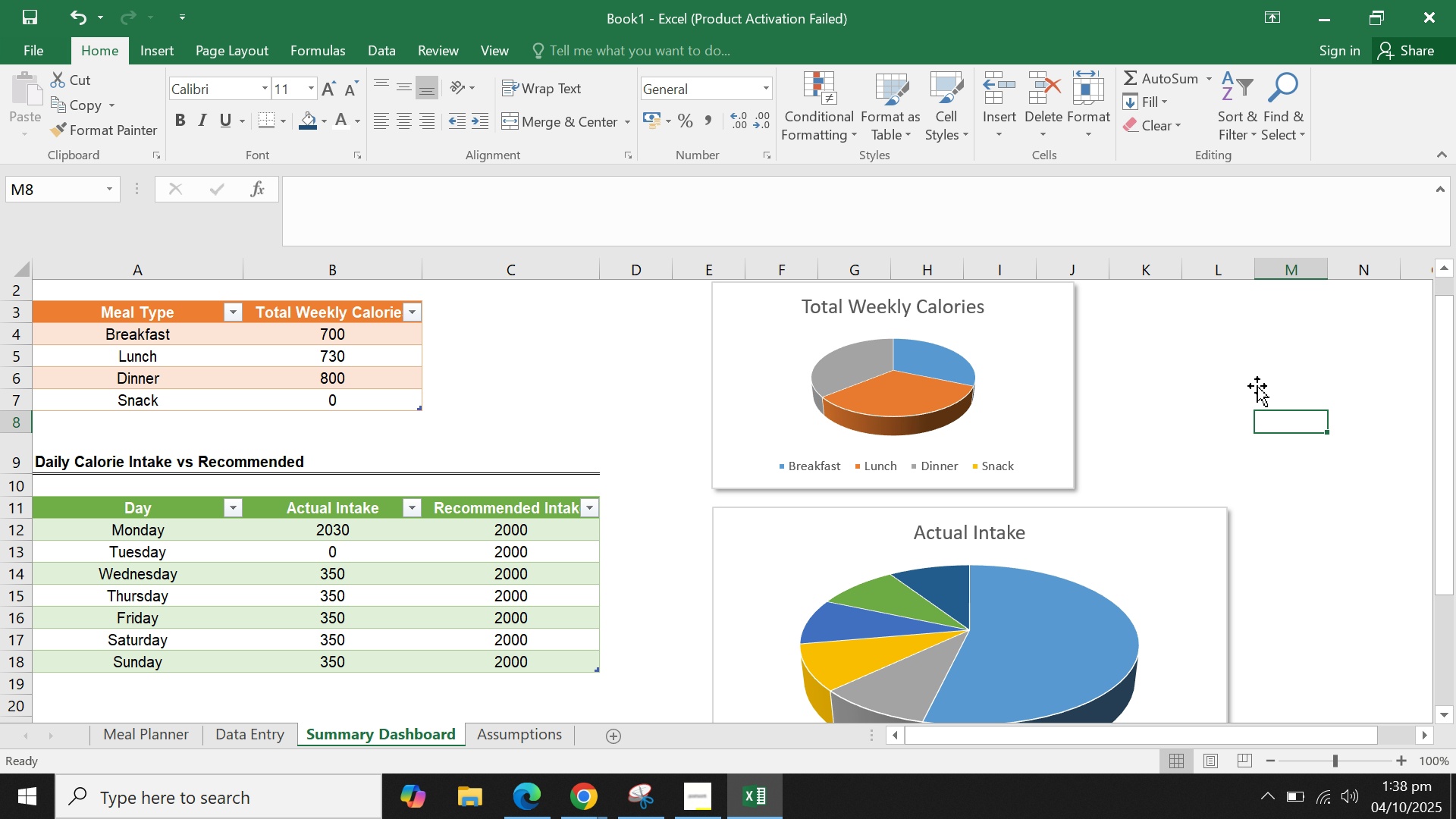 
scroll: coordinate [1257, 386], scroll_direction: down, amount: 2.0
 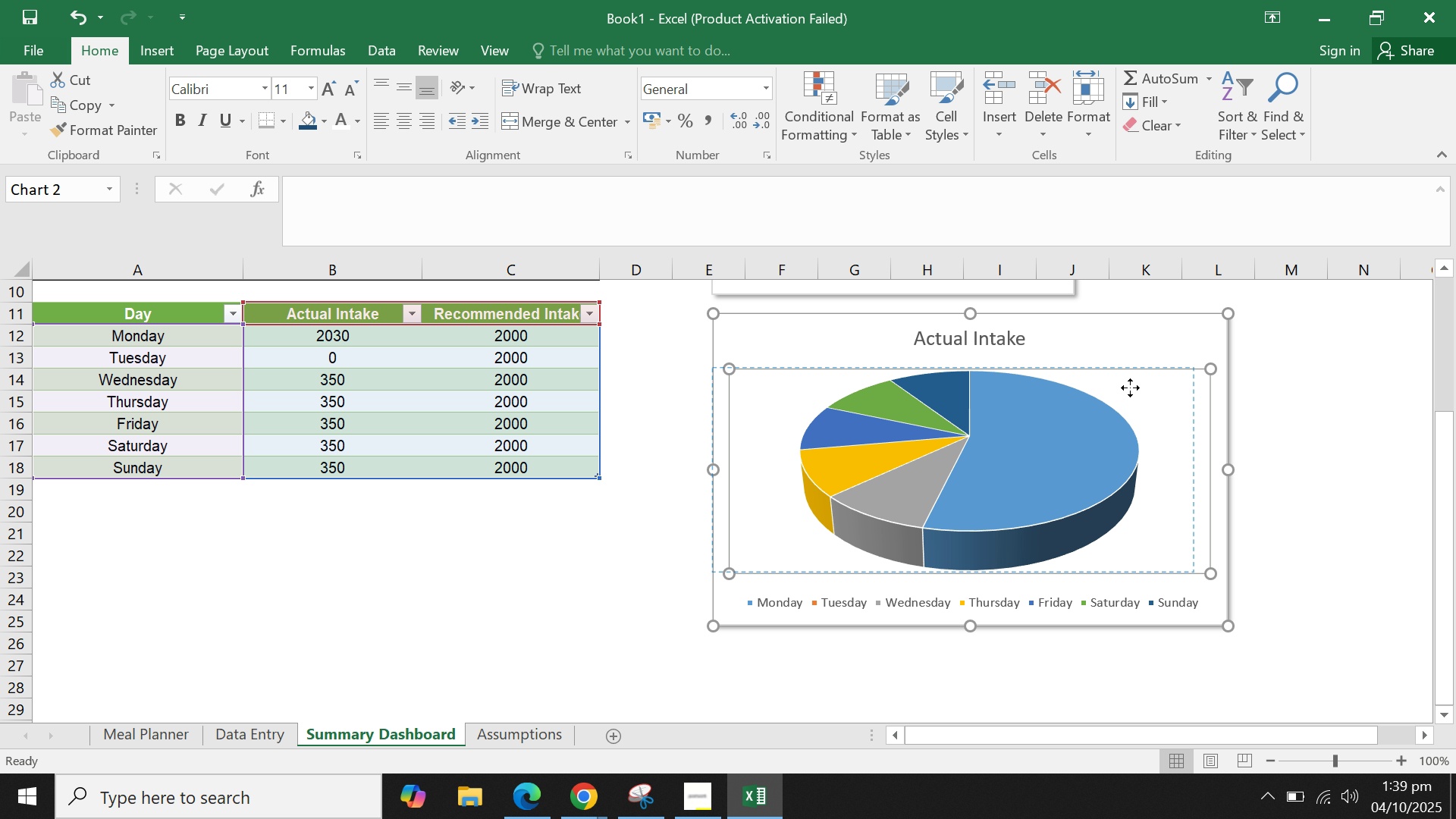 
left_click([1340, 425])
 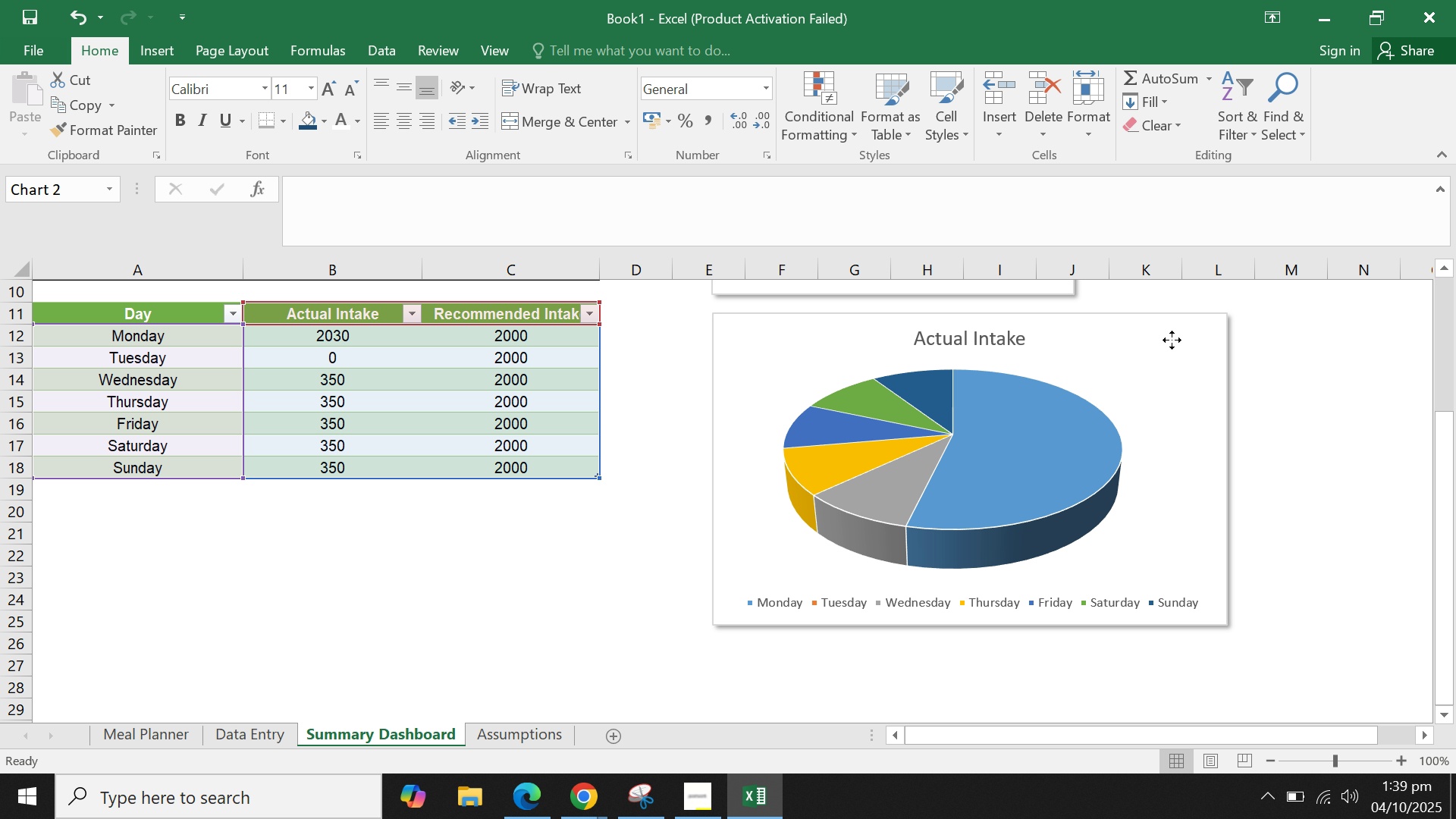 
left_click([1172, 340])
 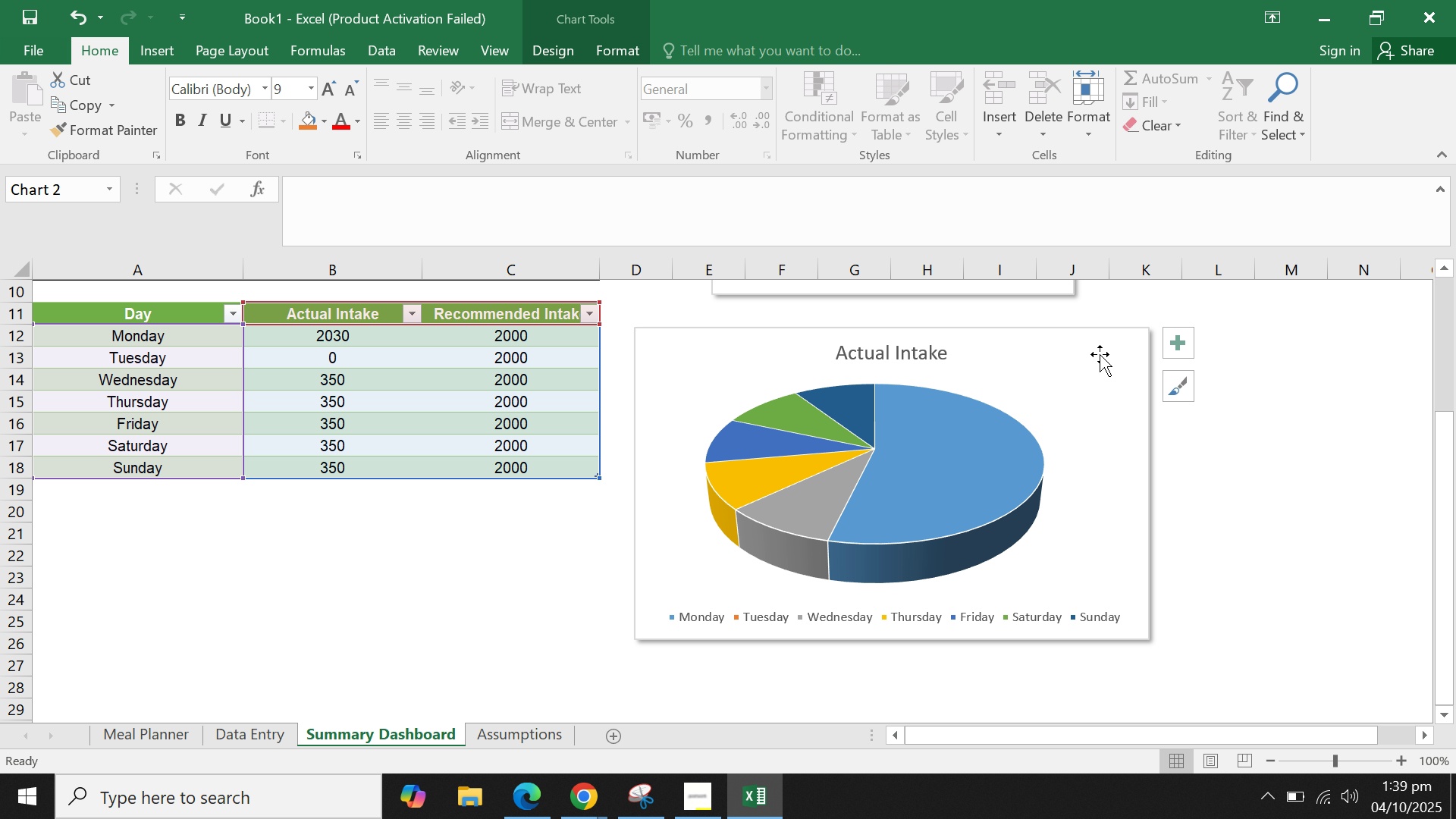 
left_click([1282, 376])
 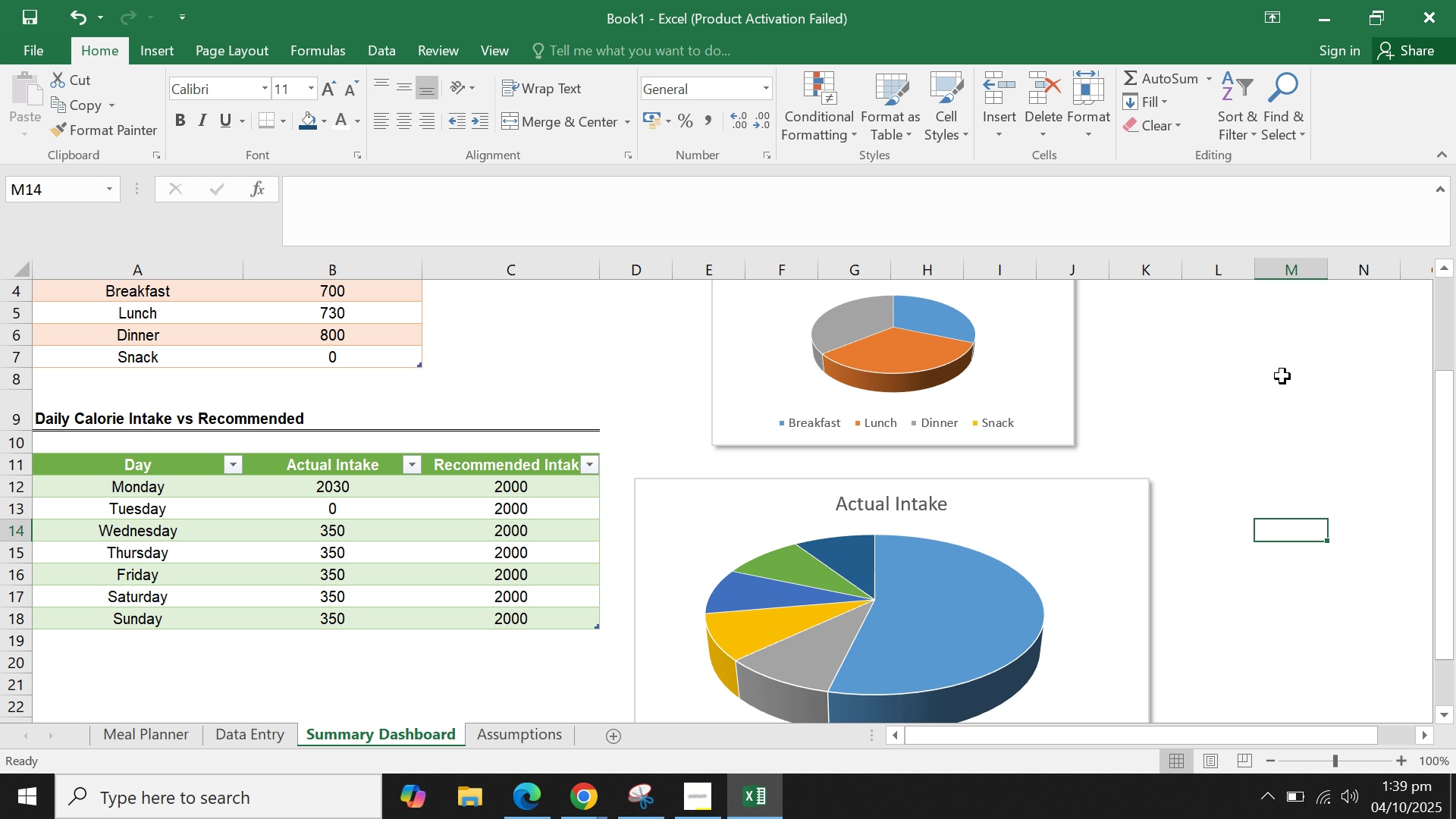 
scroll: coordinate [1282, 376], scroll_direction: up, amount: 4.0
 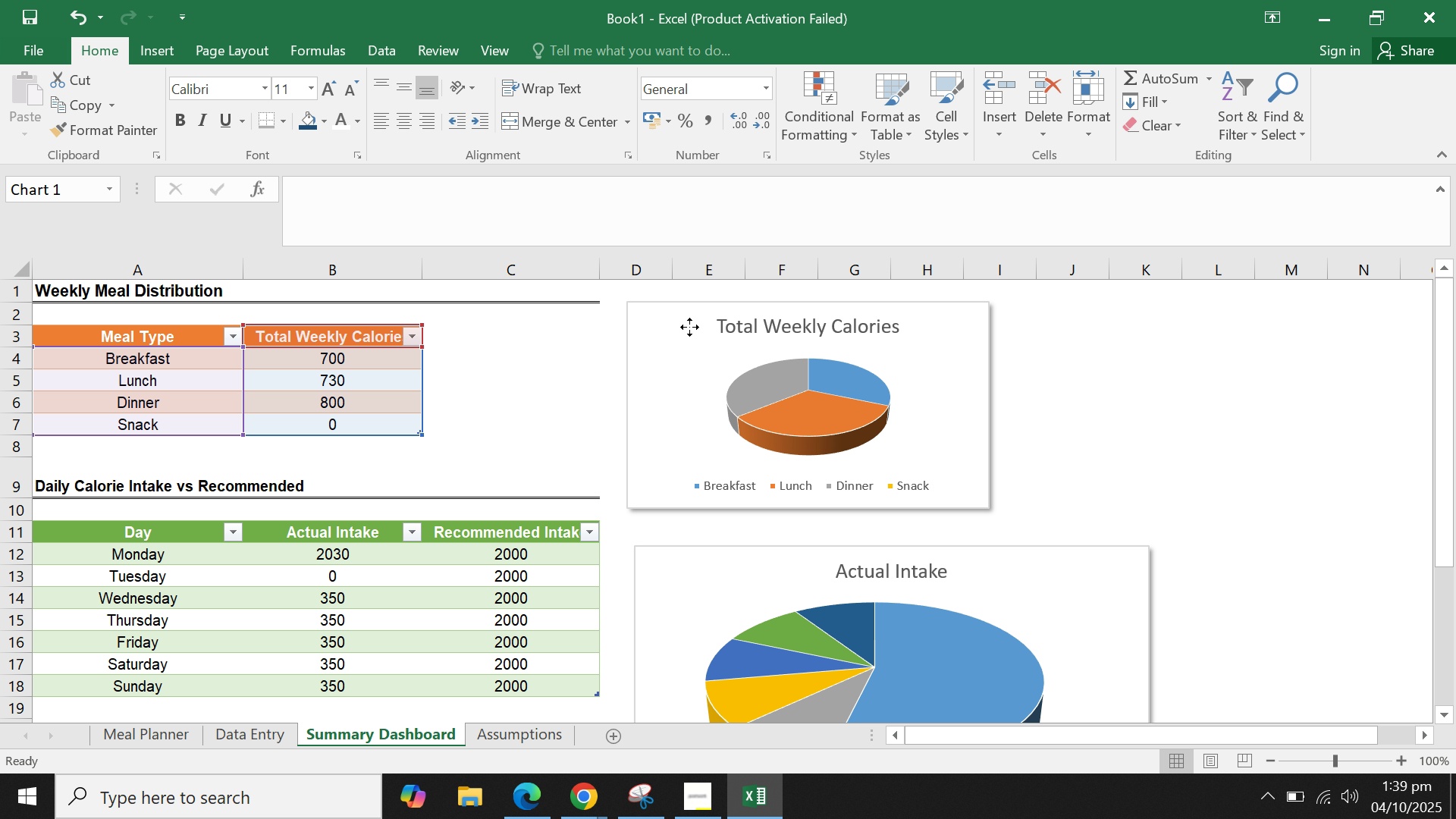 
wait(5.22)
 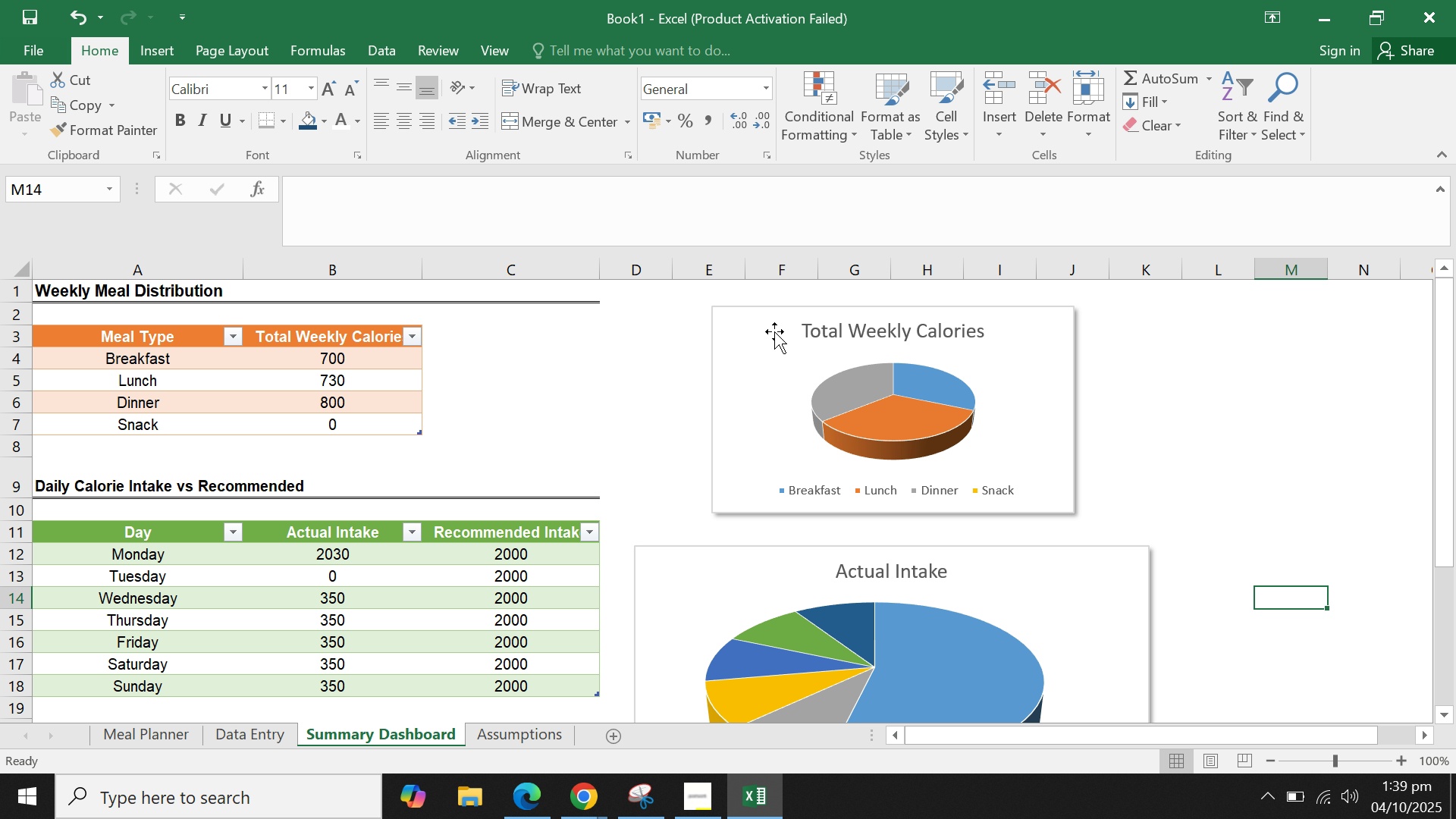 
left_click([1296, 450])
 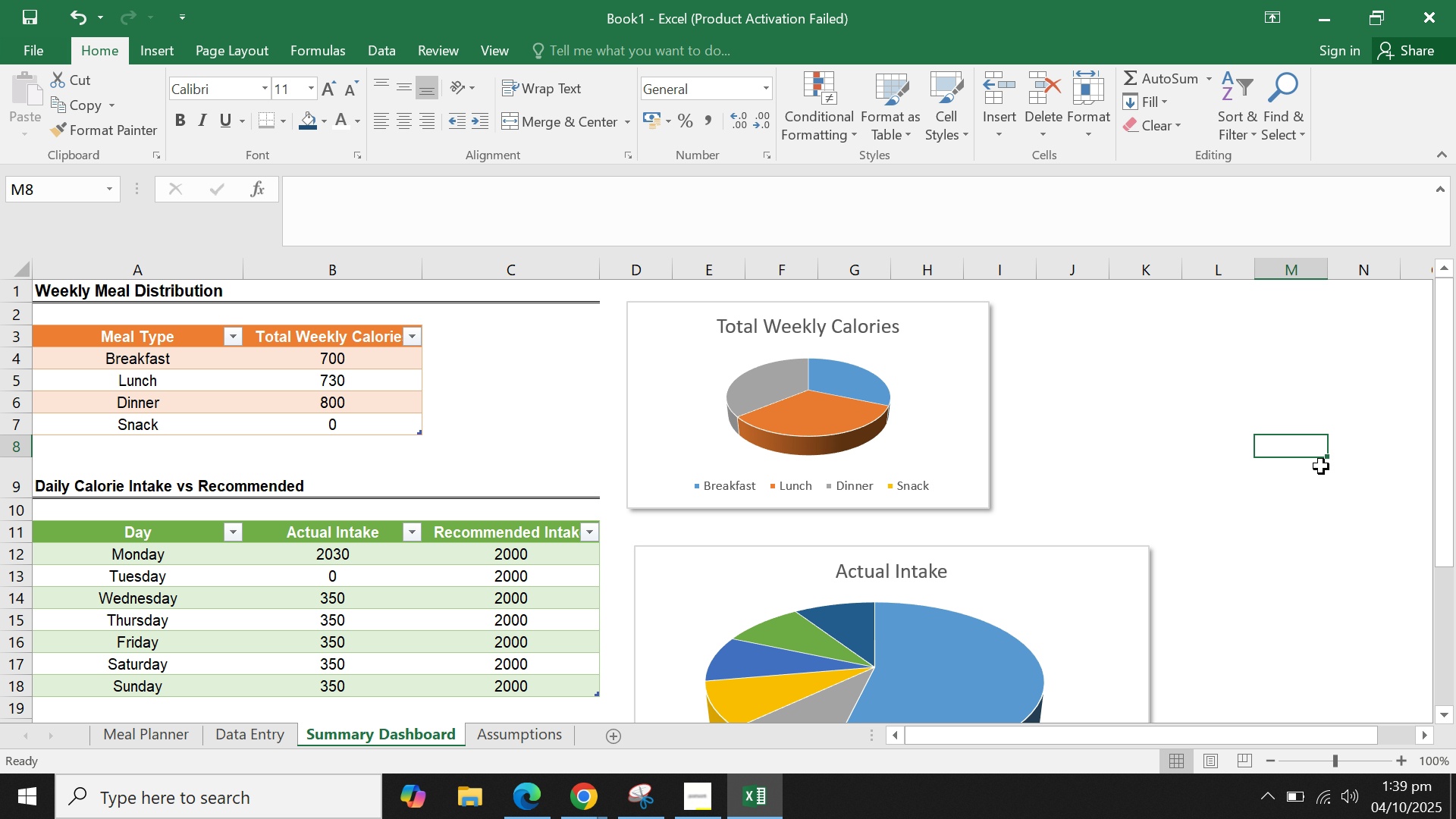 
scroll: coordinate [1321, 472], scroll_direction: down, amount: 1.0
 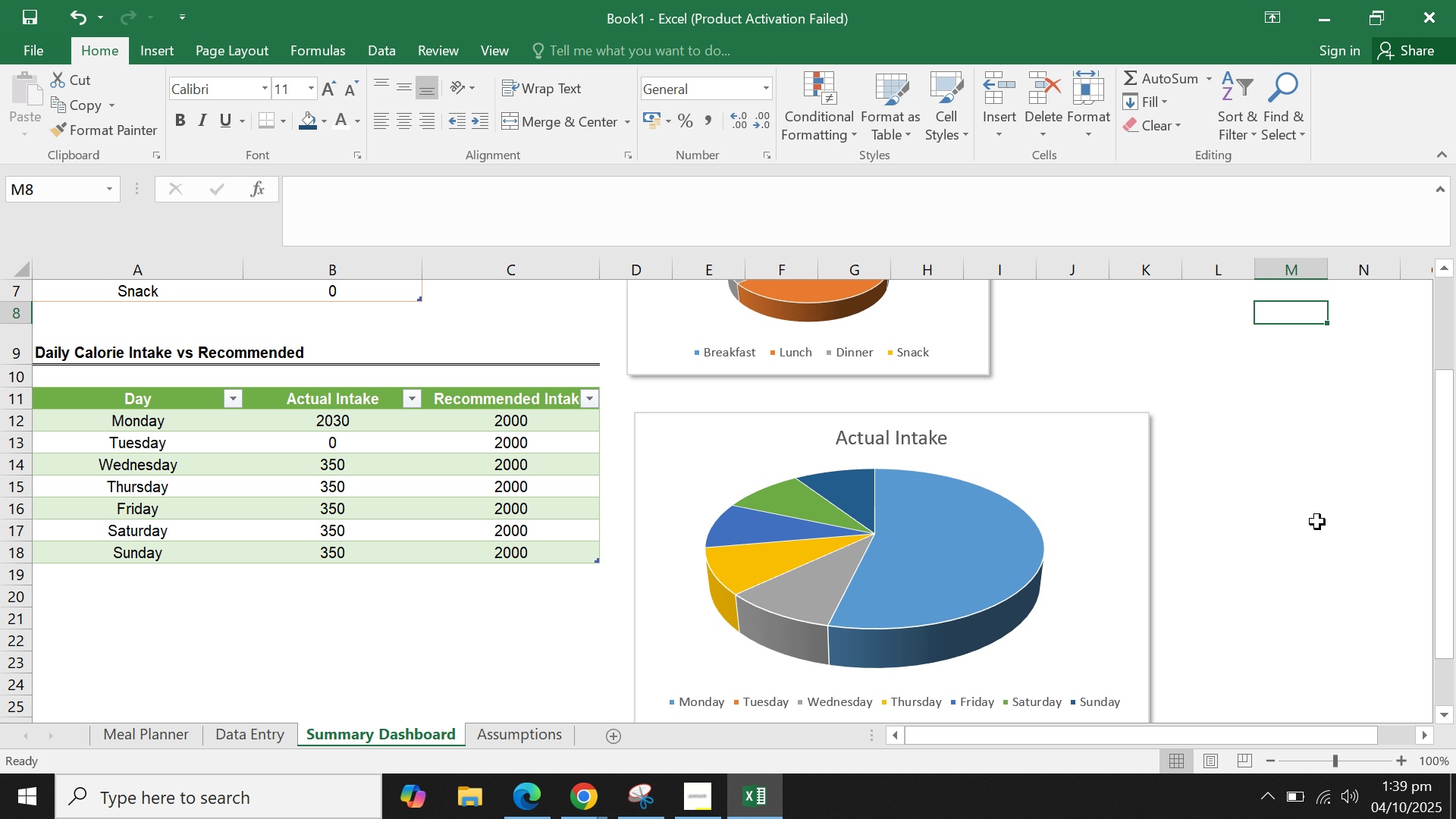 
scroll: coordinate [1315, 524], scroll_direction: up, amount: 2.0
 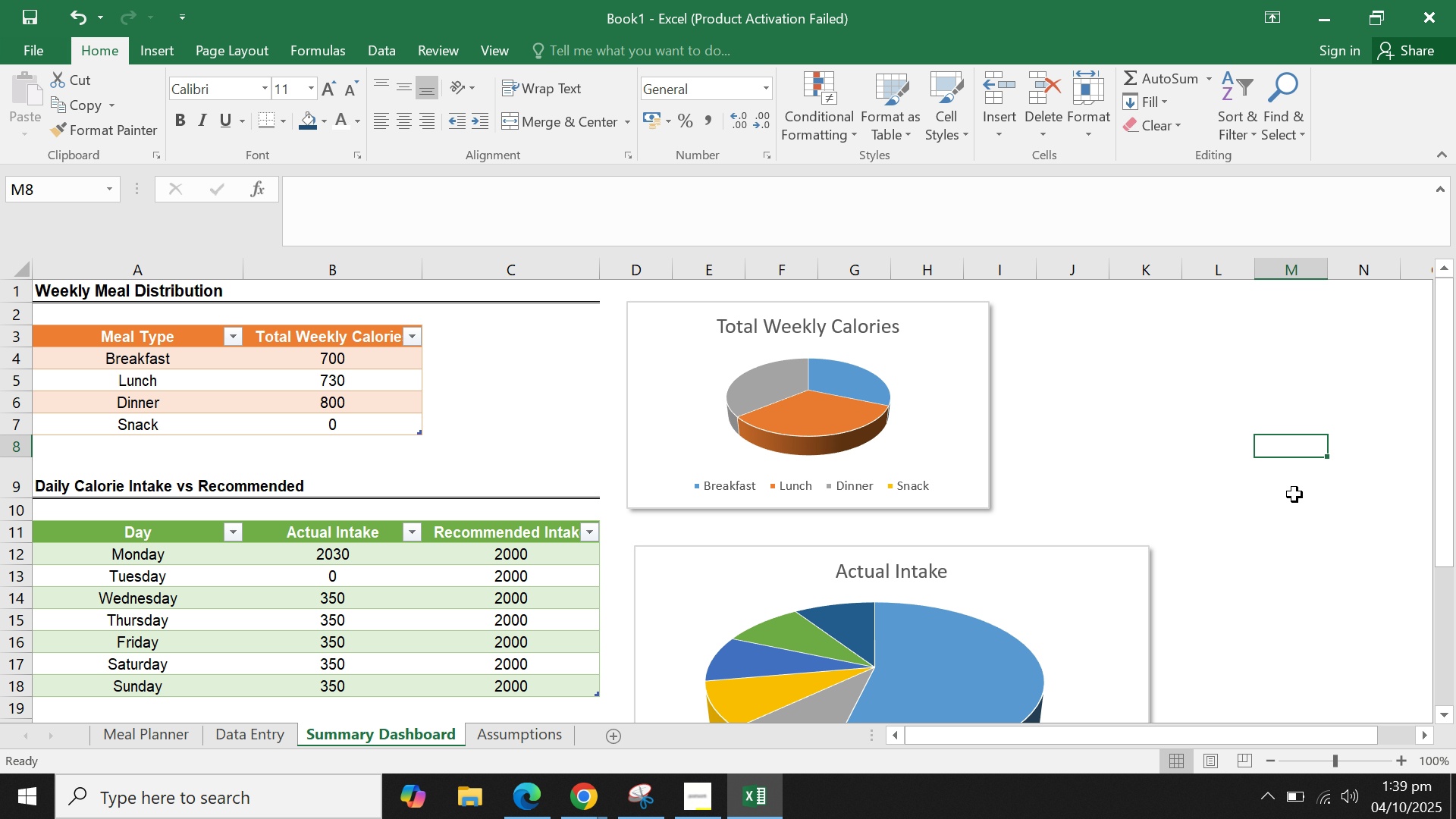 
scroll: coordinate [1294, 494], scroll_direction: down, amount: 2.0
 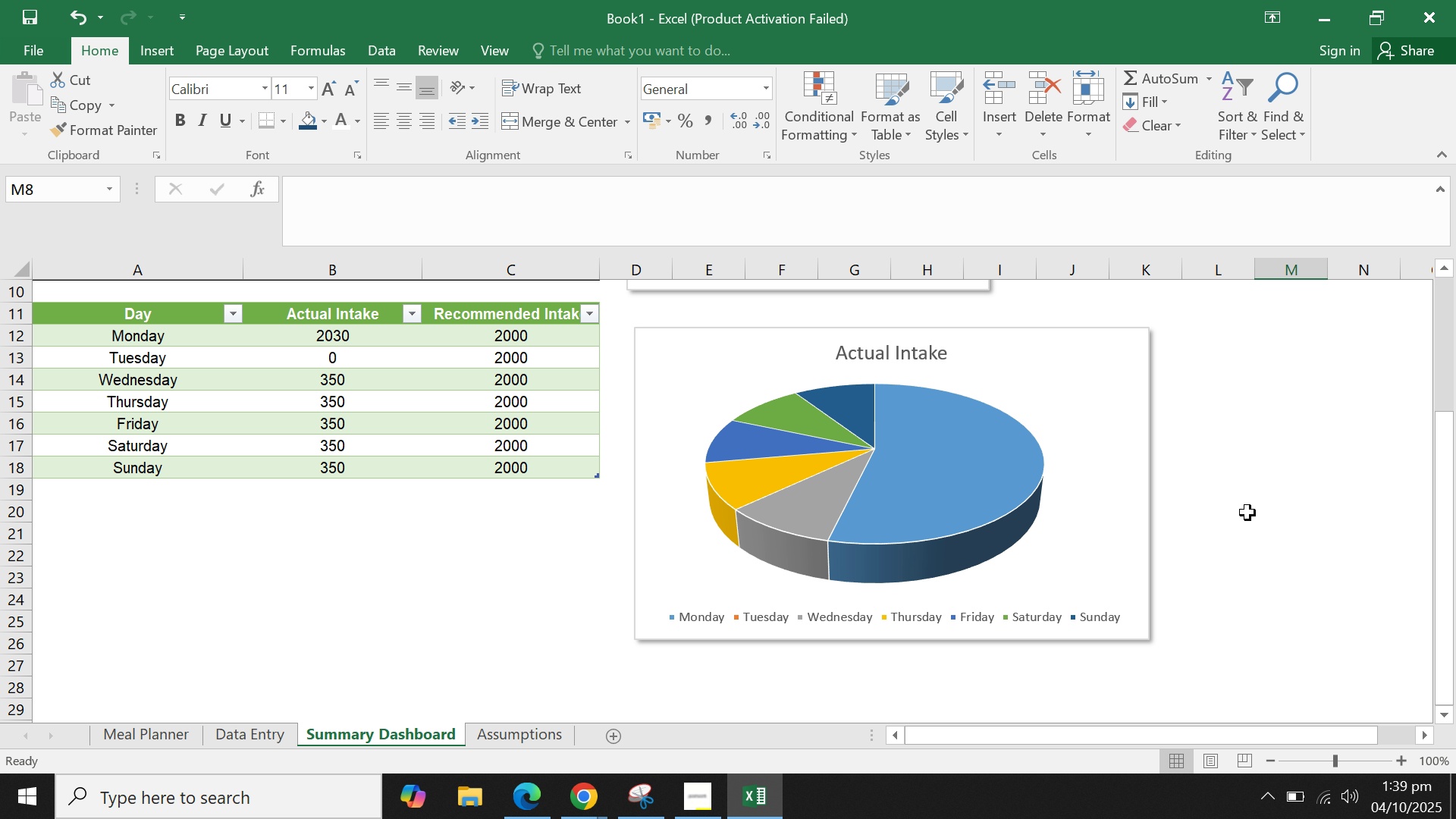 
scroll: coordinate [1247, 517], scroll_direction: up, amount: 2.0
 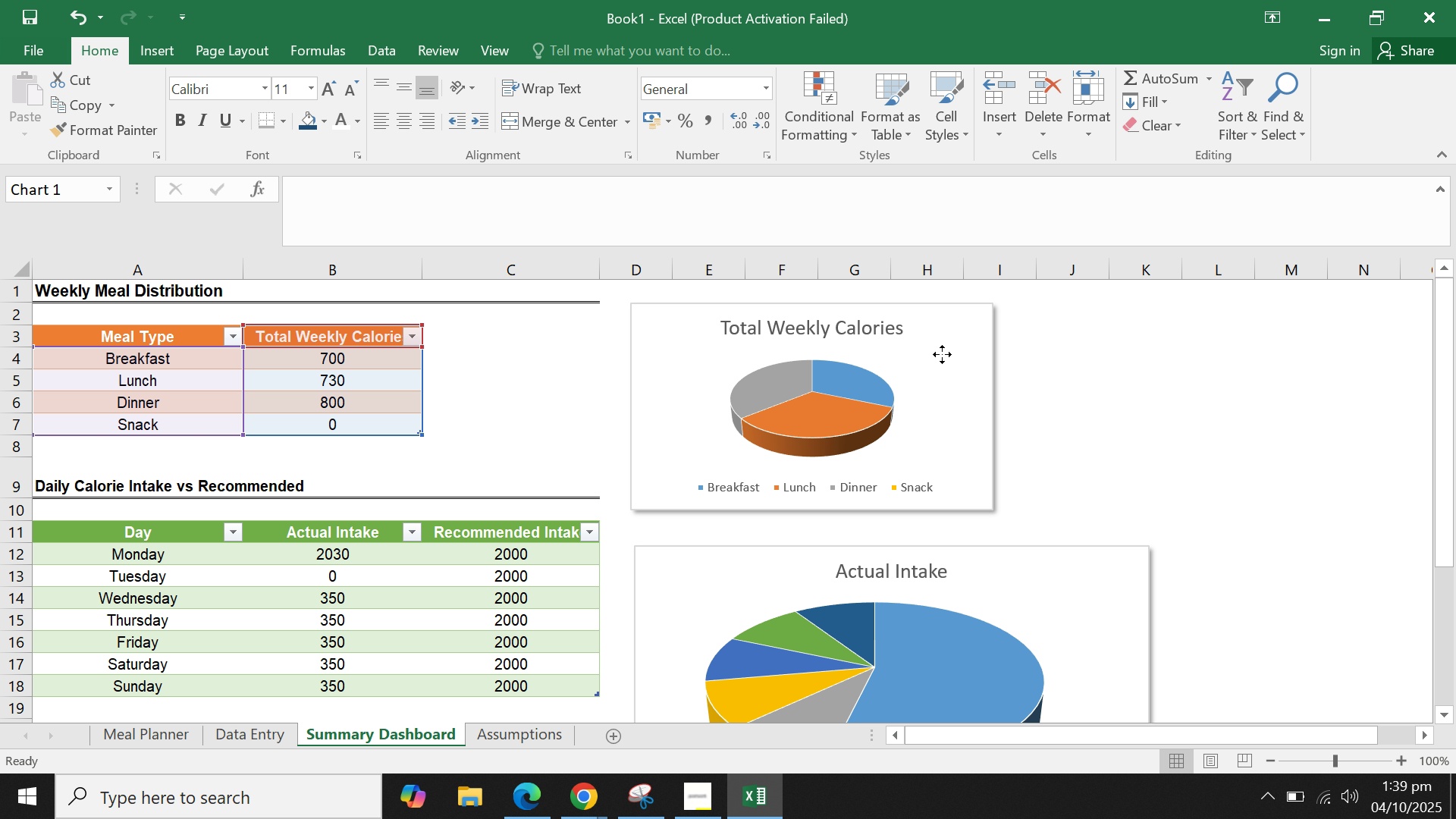 
left_click([1201, 424])
 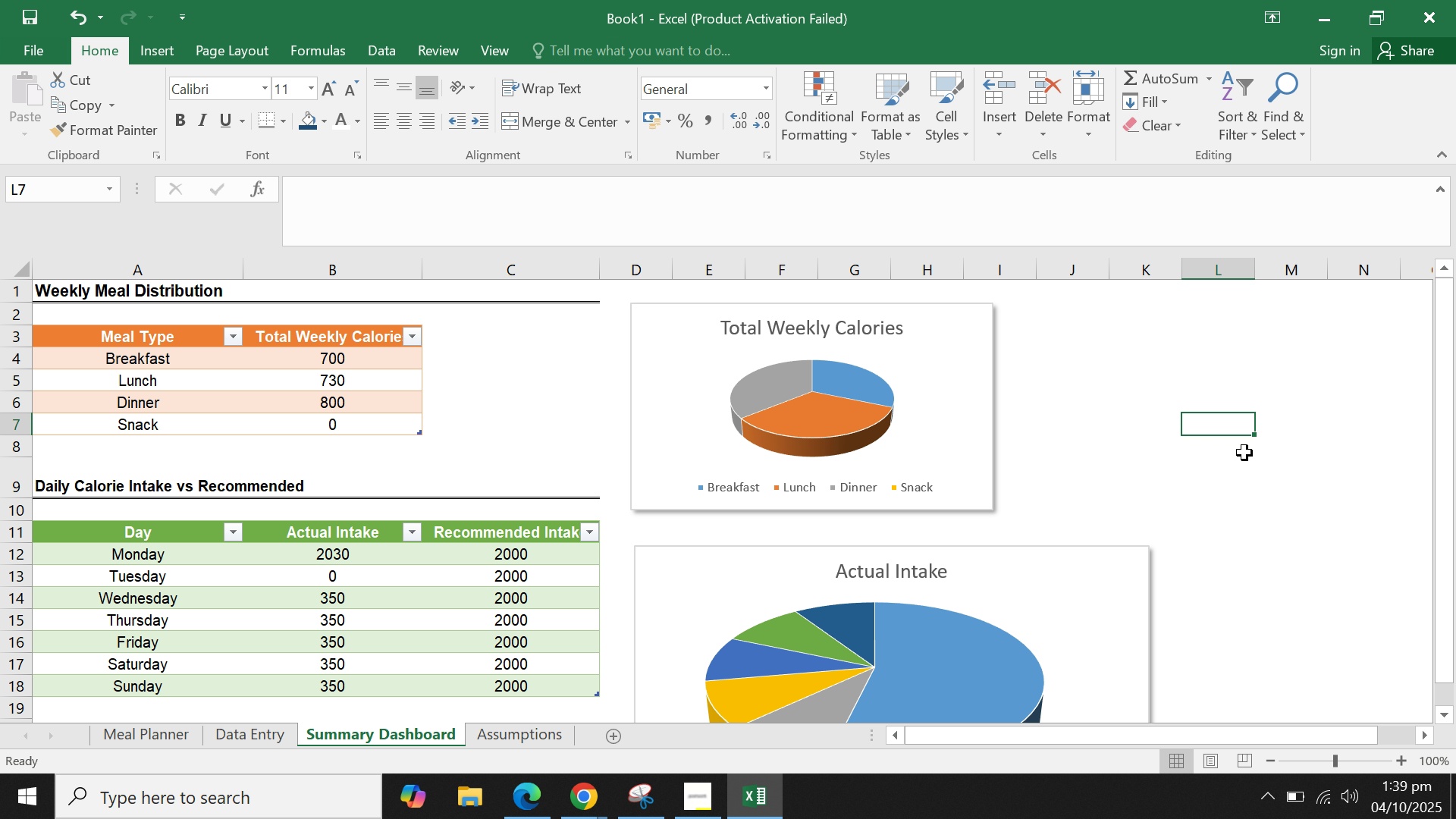 
scroll: coordinate [1244, 454], scroll_direction: down, amount: 3.0
 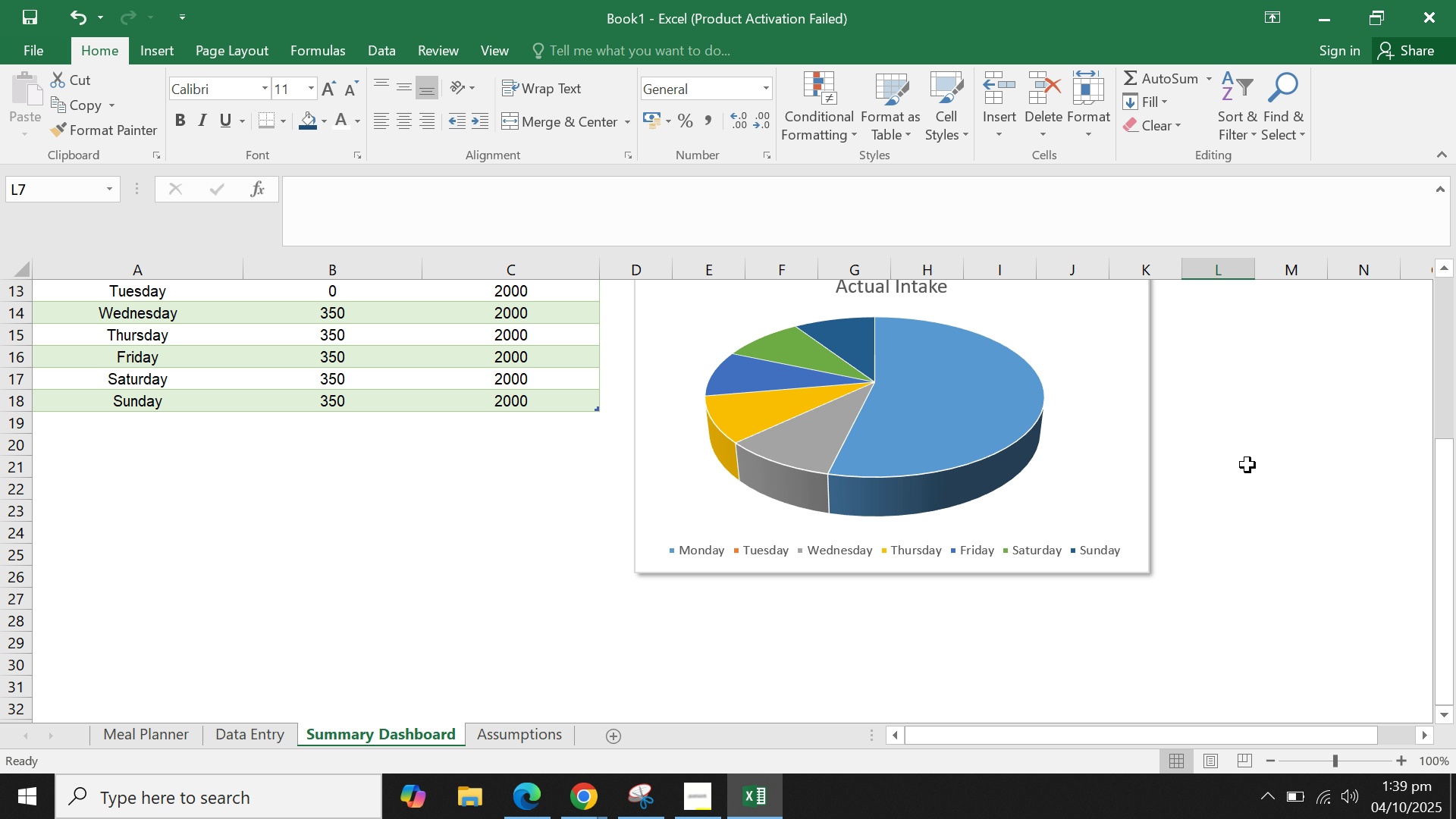 
scroll: coordinate [1247, 465], scroll_direction: up, amount: 5.0
 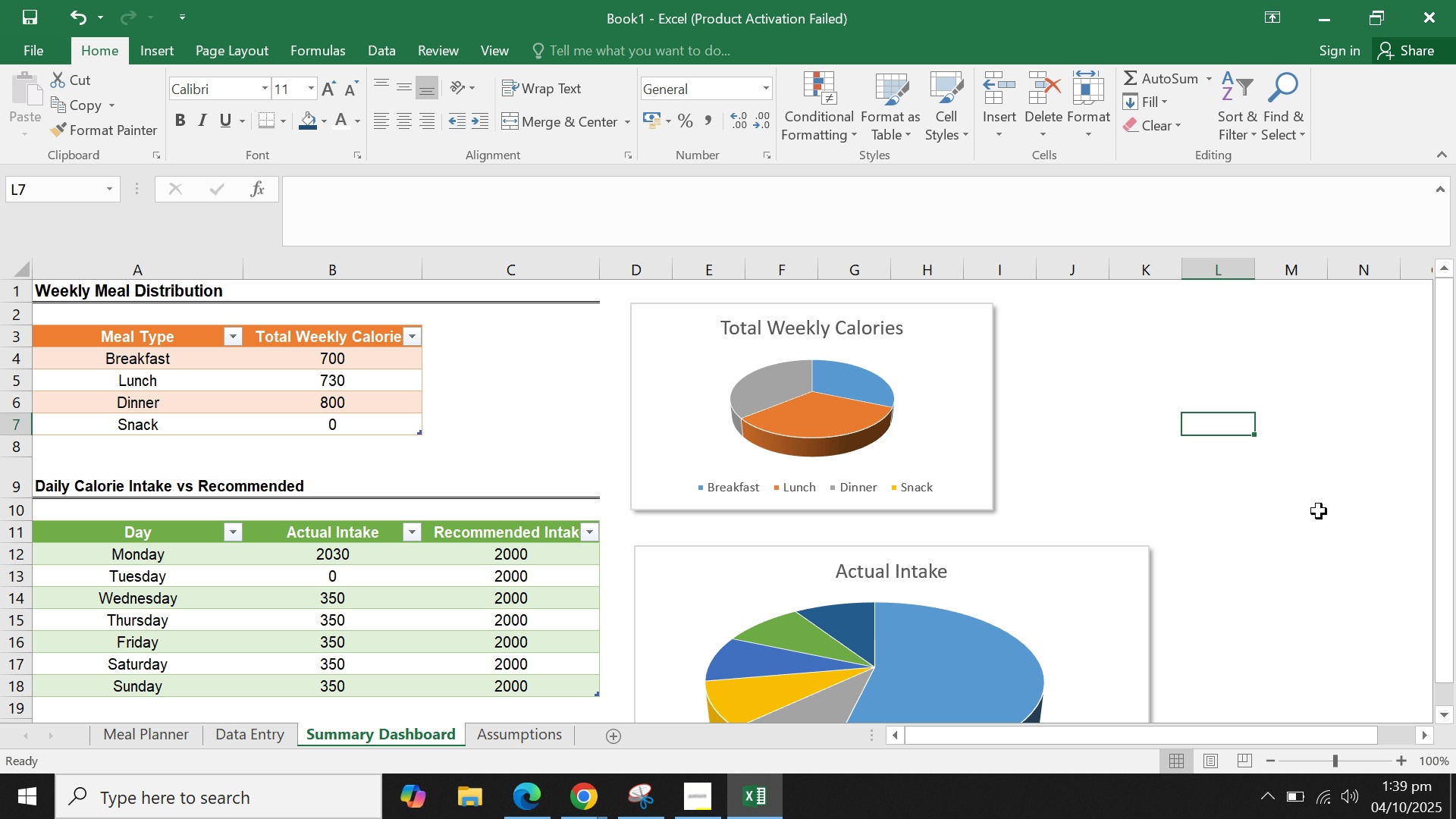 
left_click([1320, 511])
 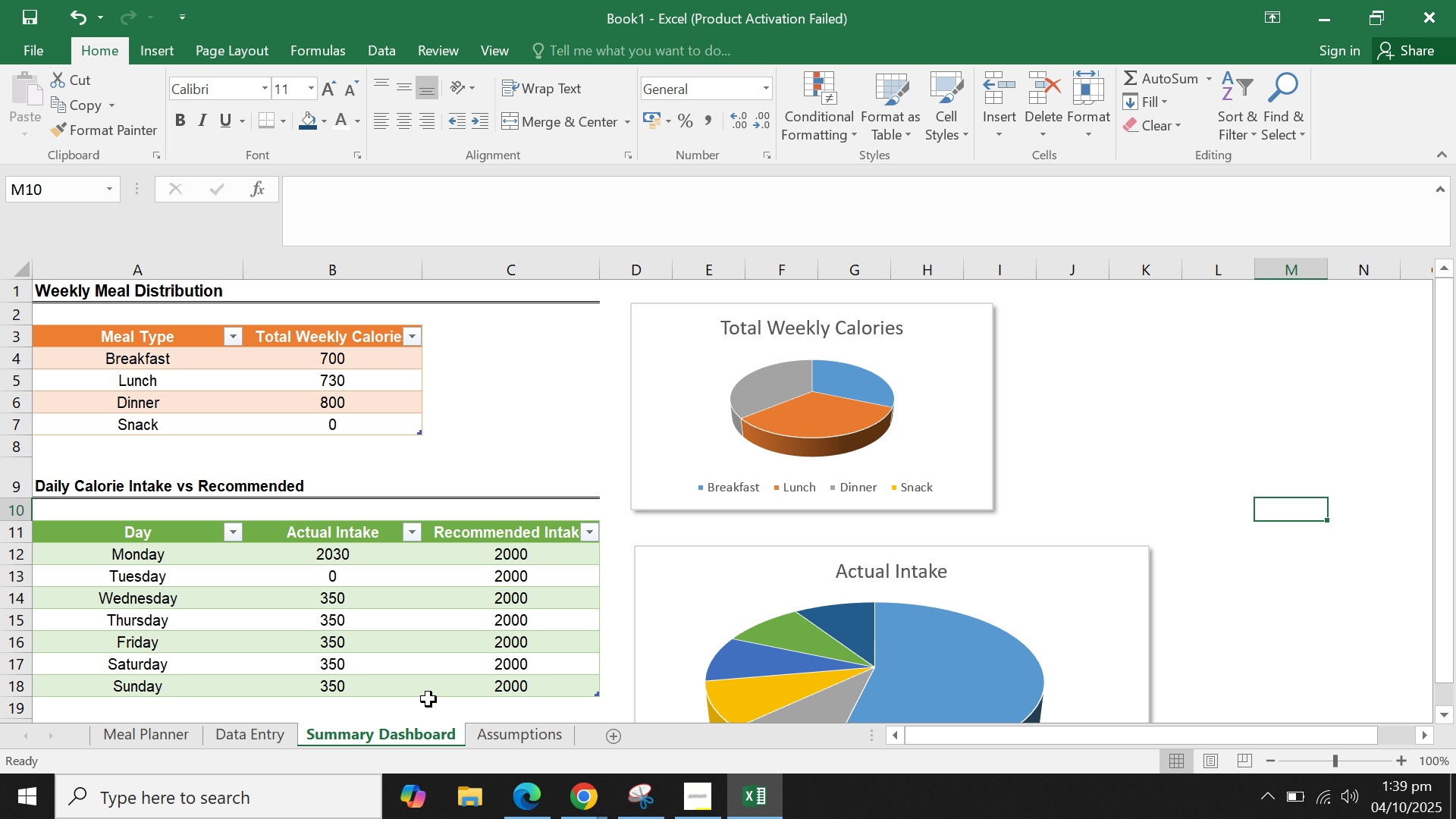 
double_click([551, 510])
 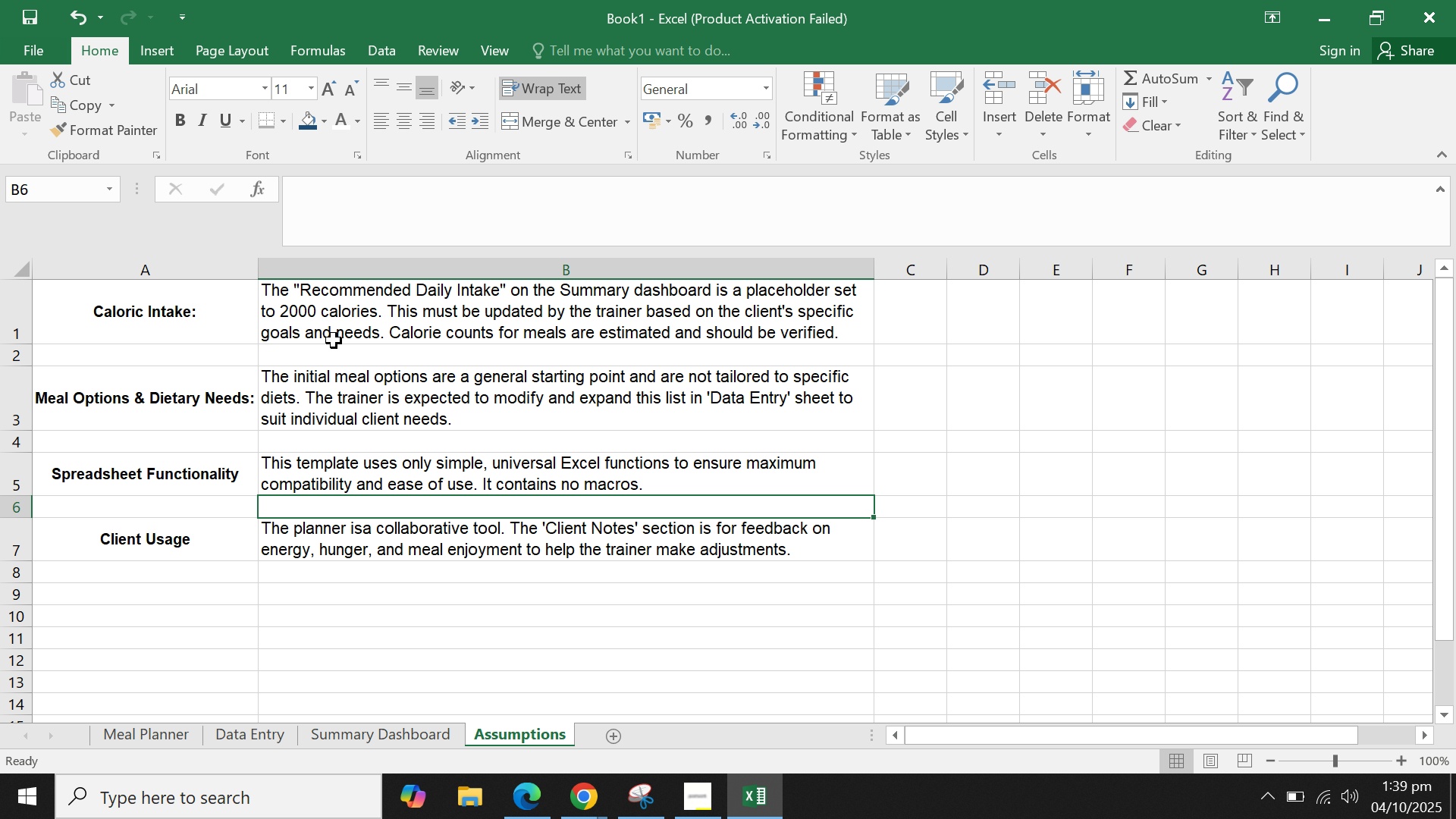 
scroll: coordinate [332, 343], scroll_direction: up, amount: 4.0
 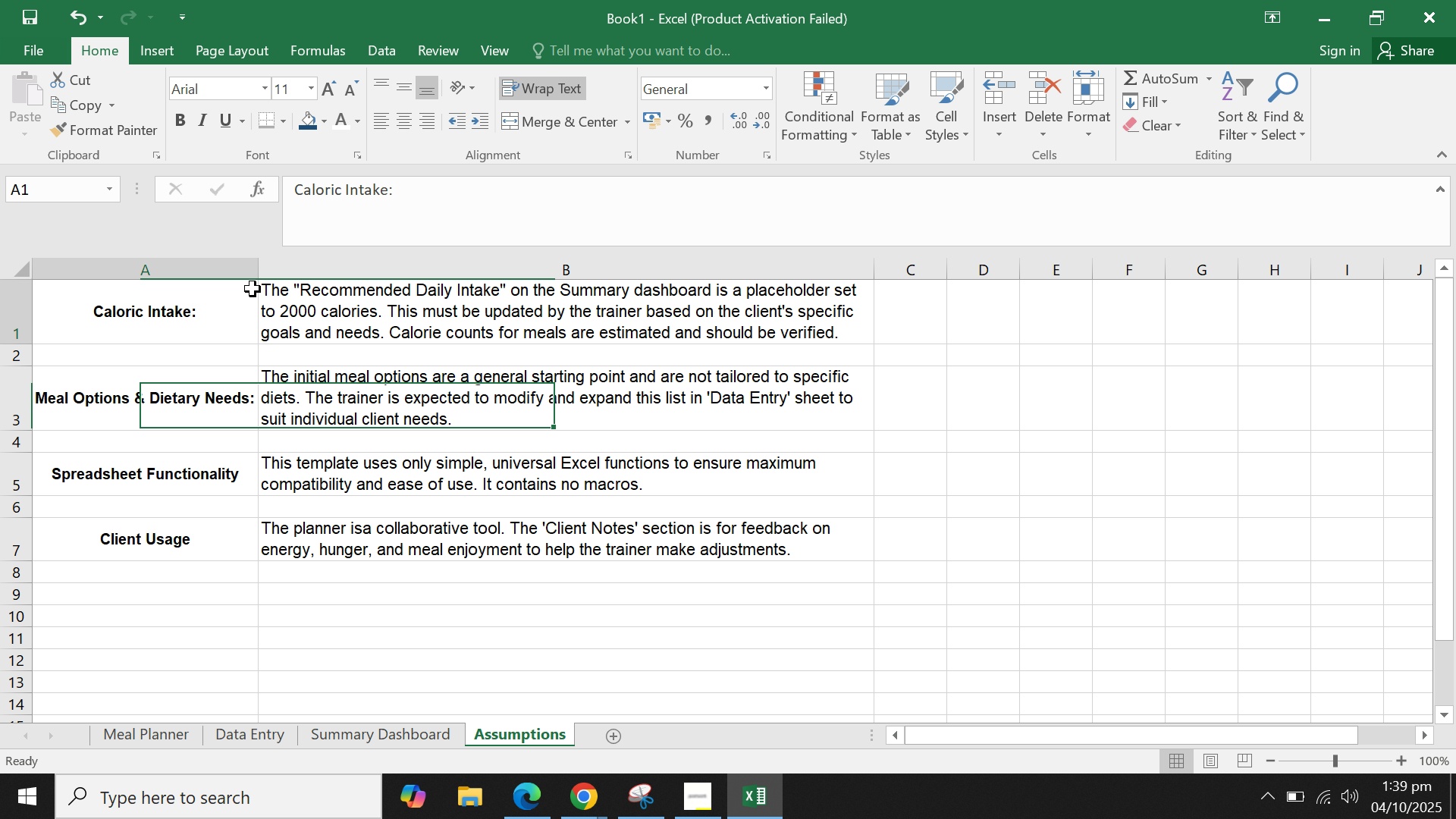 
left_click([253, 289])
 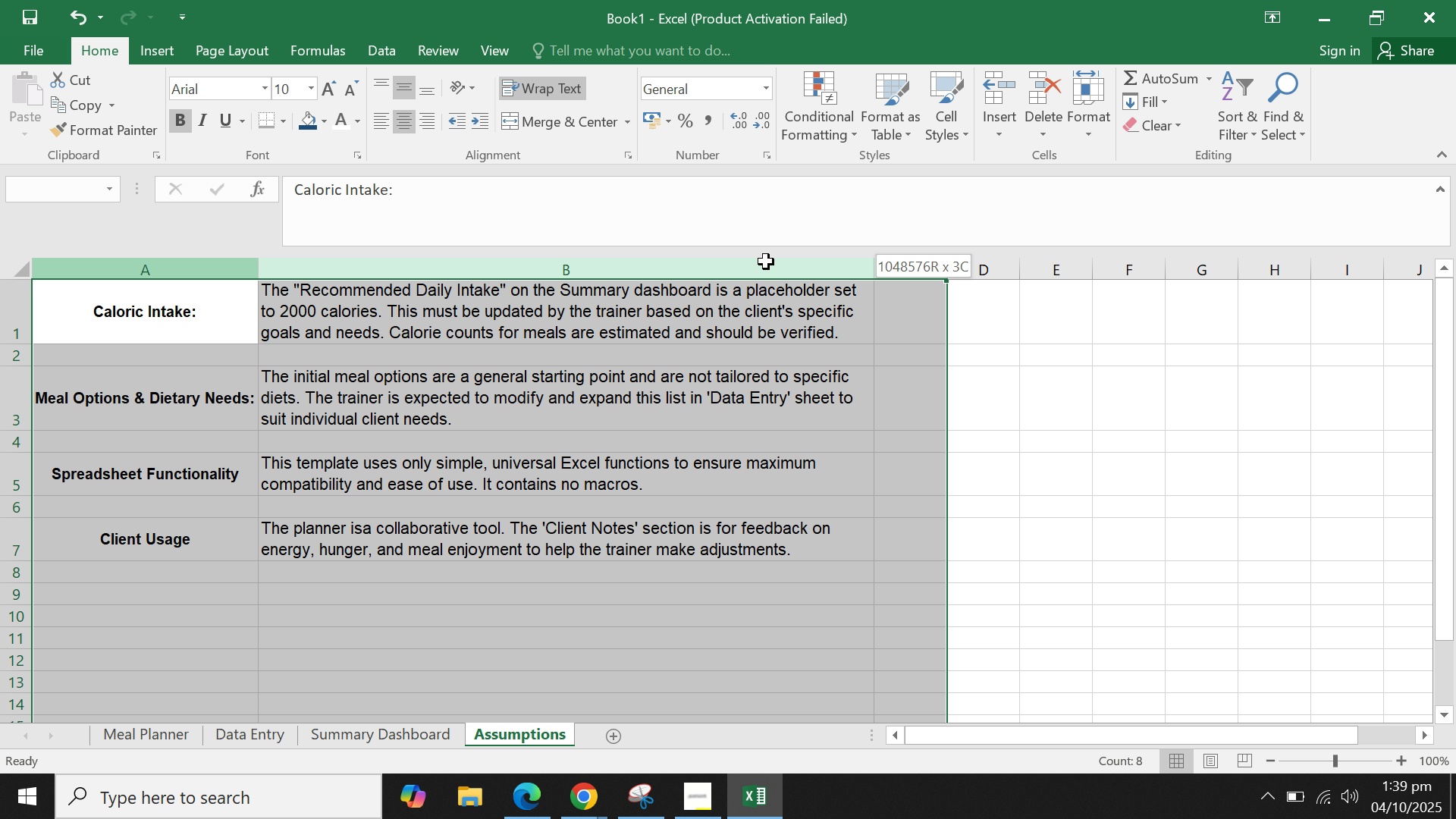 
left_click([343, 351])
 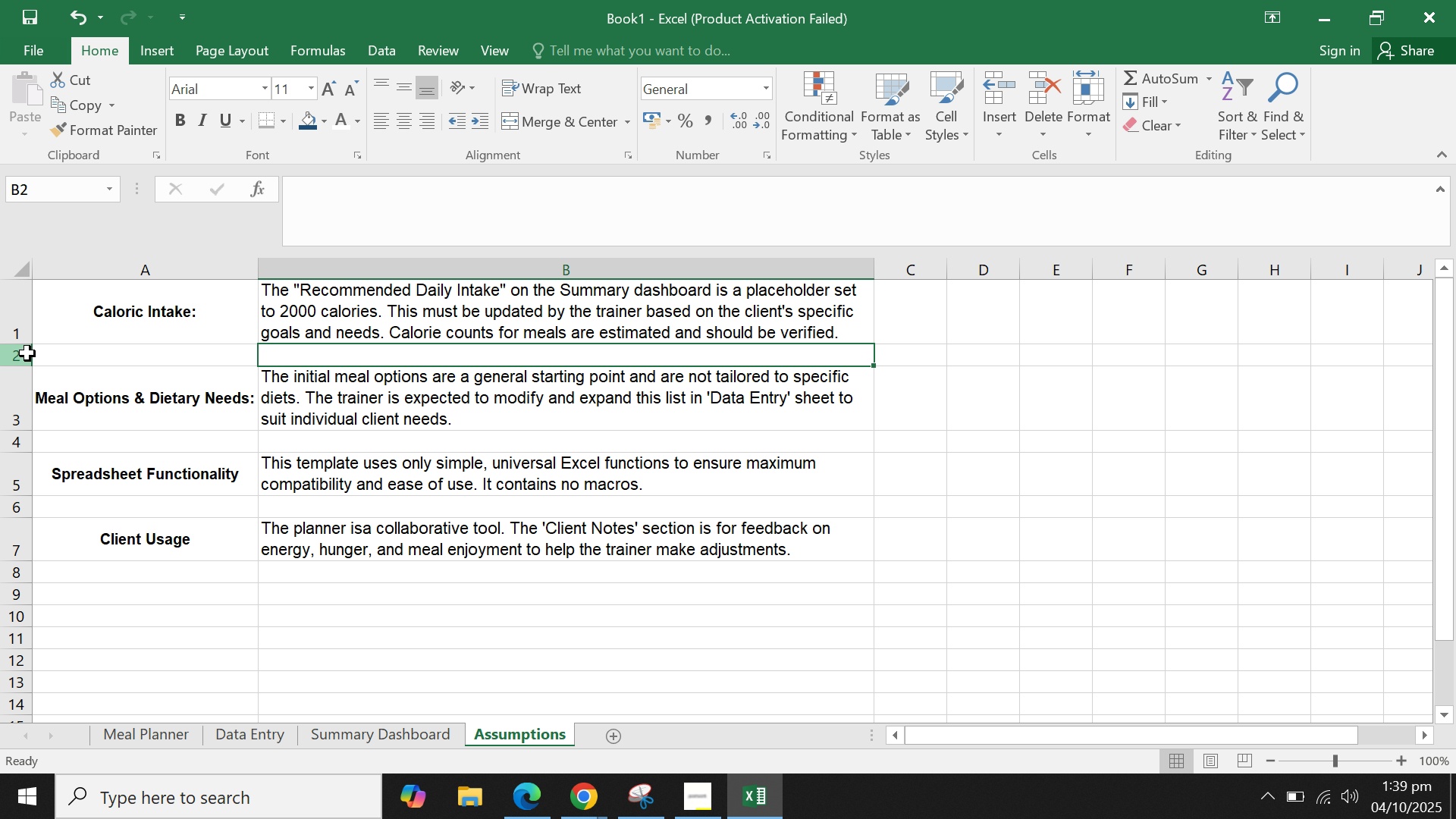 
left_click([27, 353])
 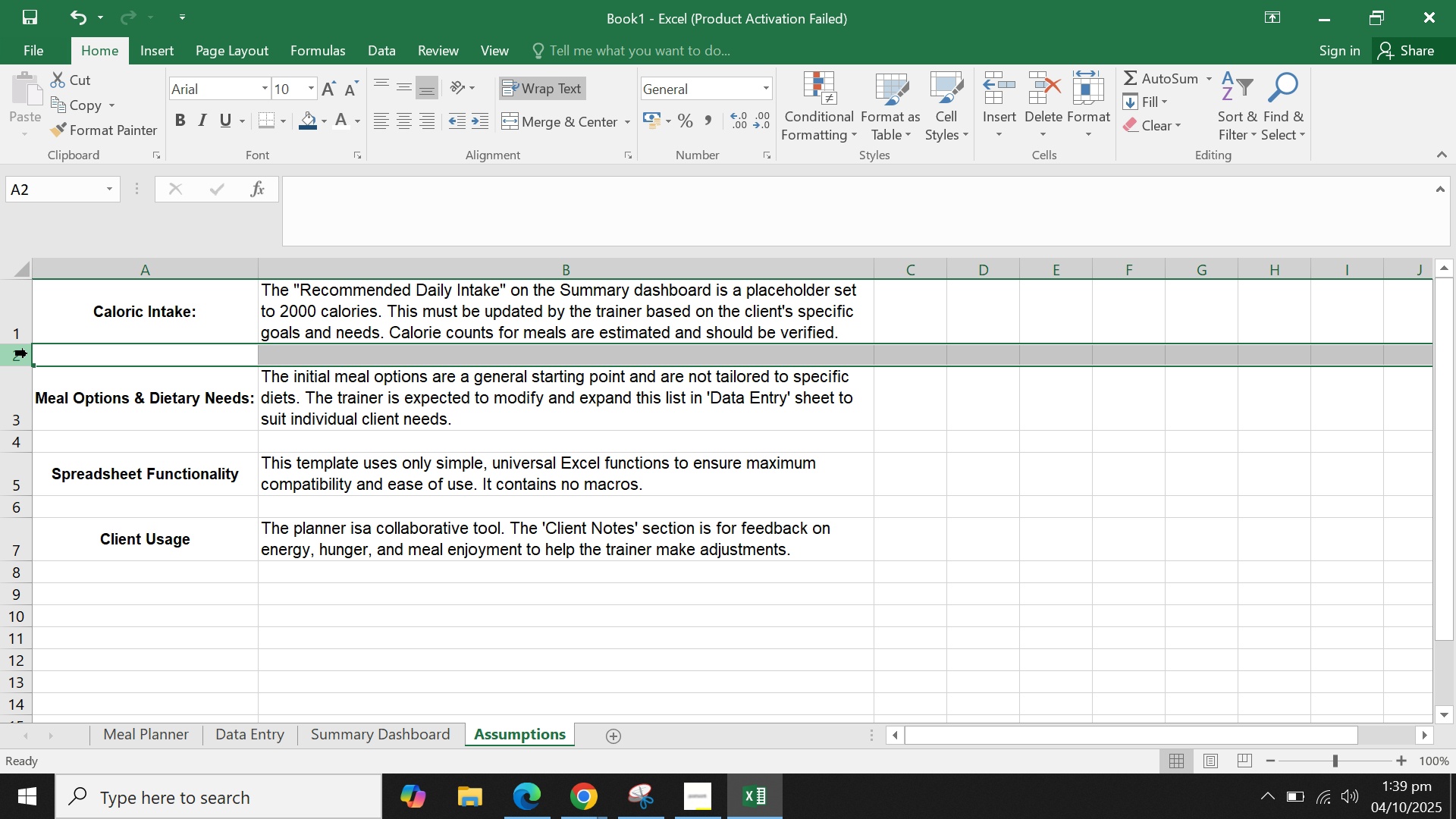 
right_click([27, 353])
 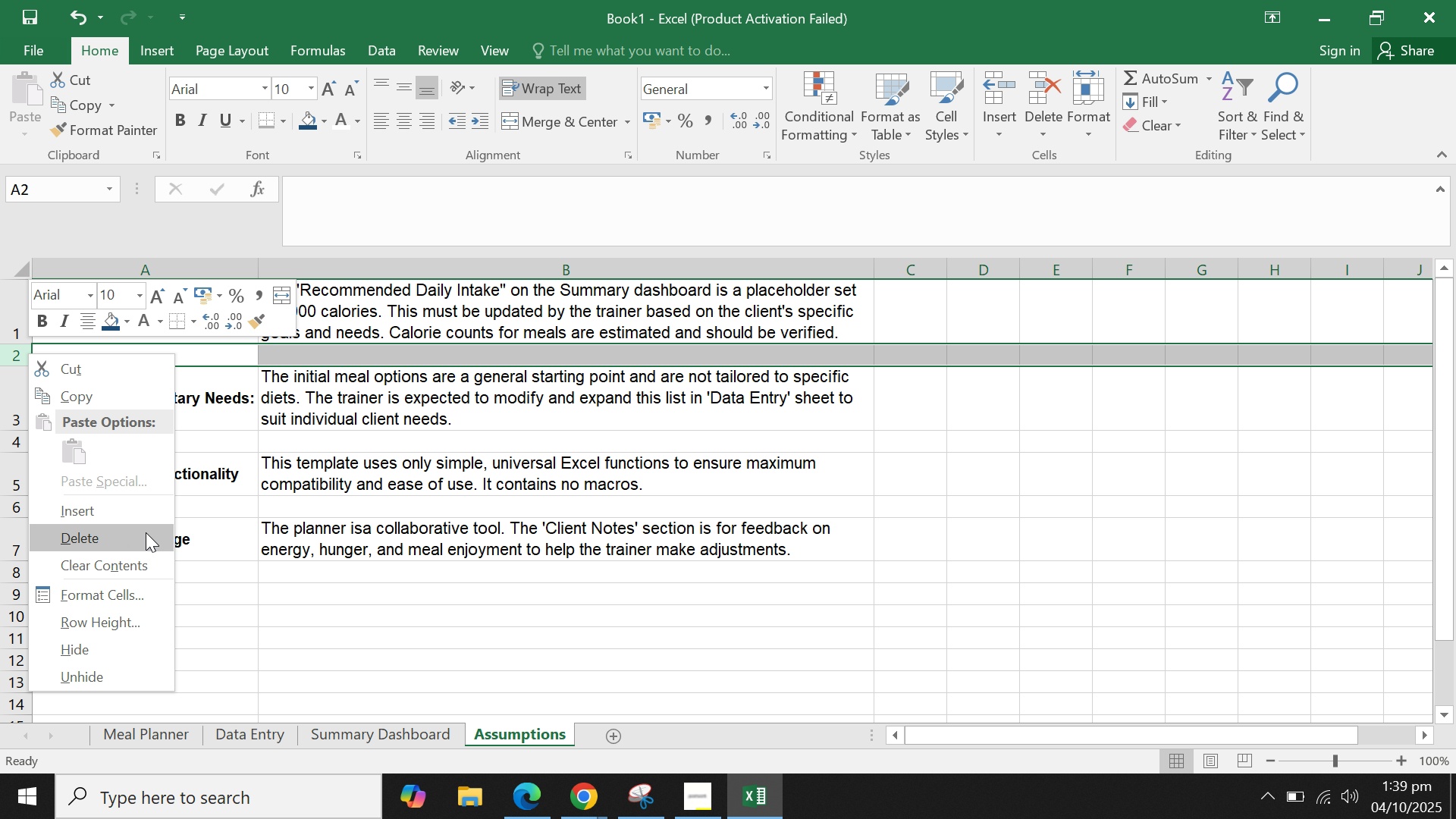 
left_click([146, 532])
 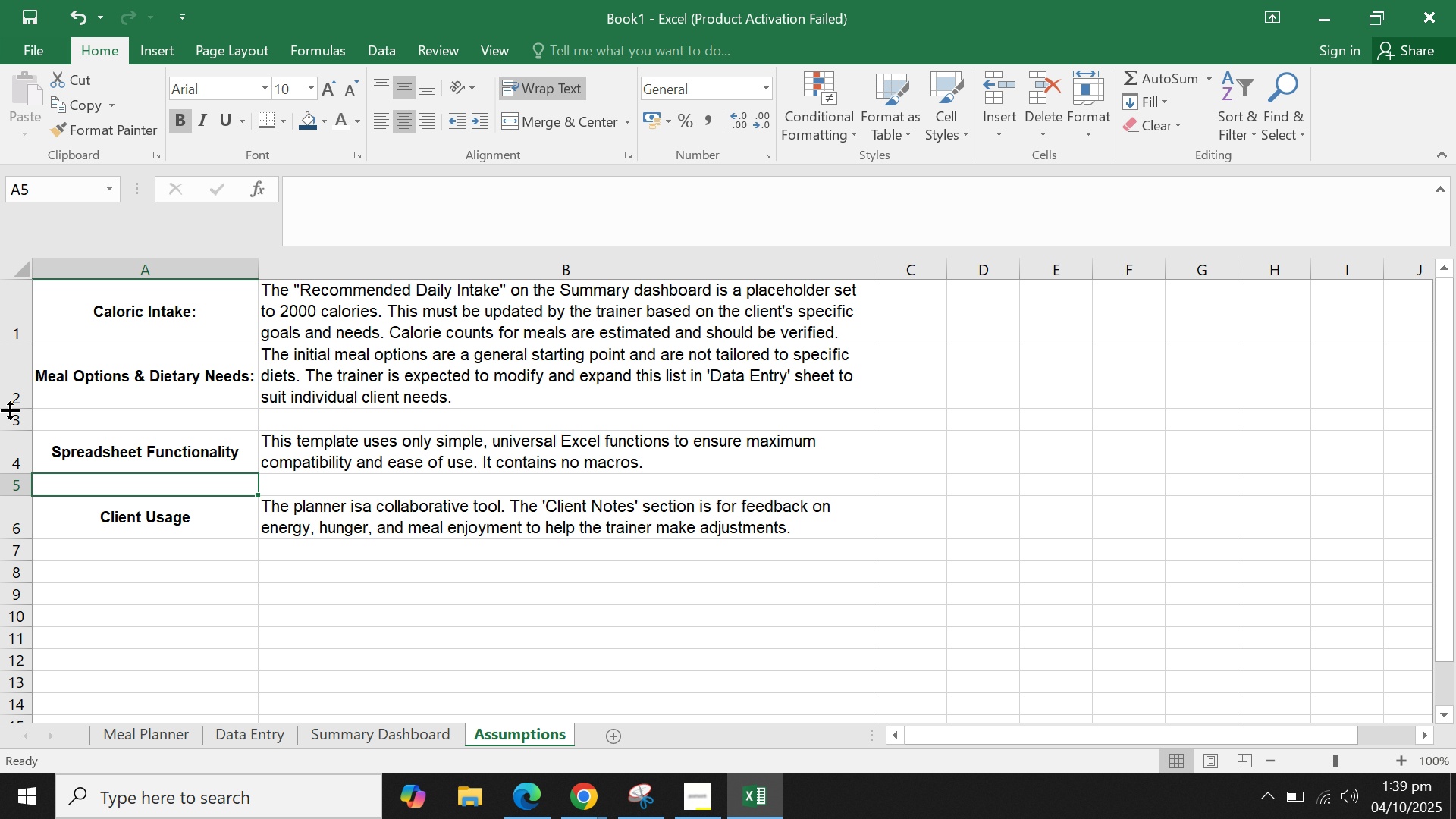 
left_click([9, 410])
 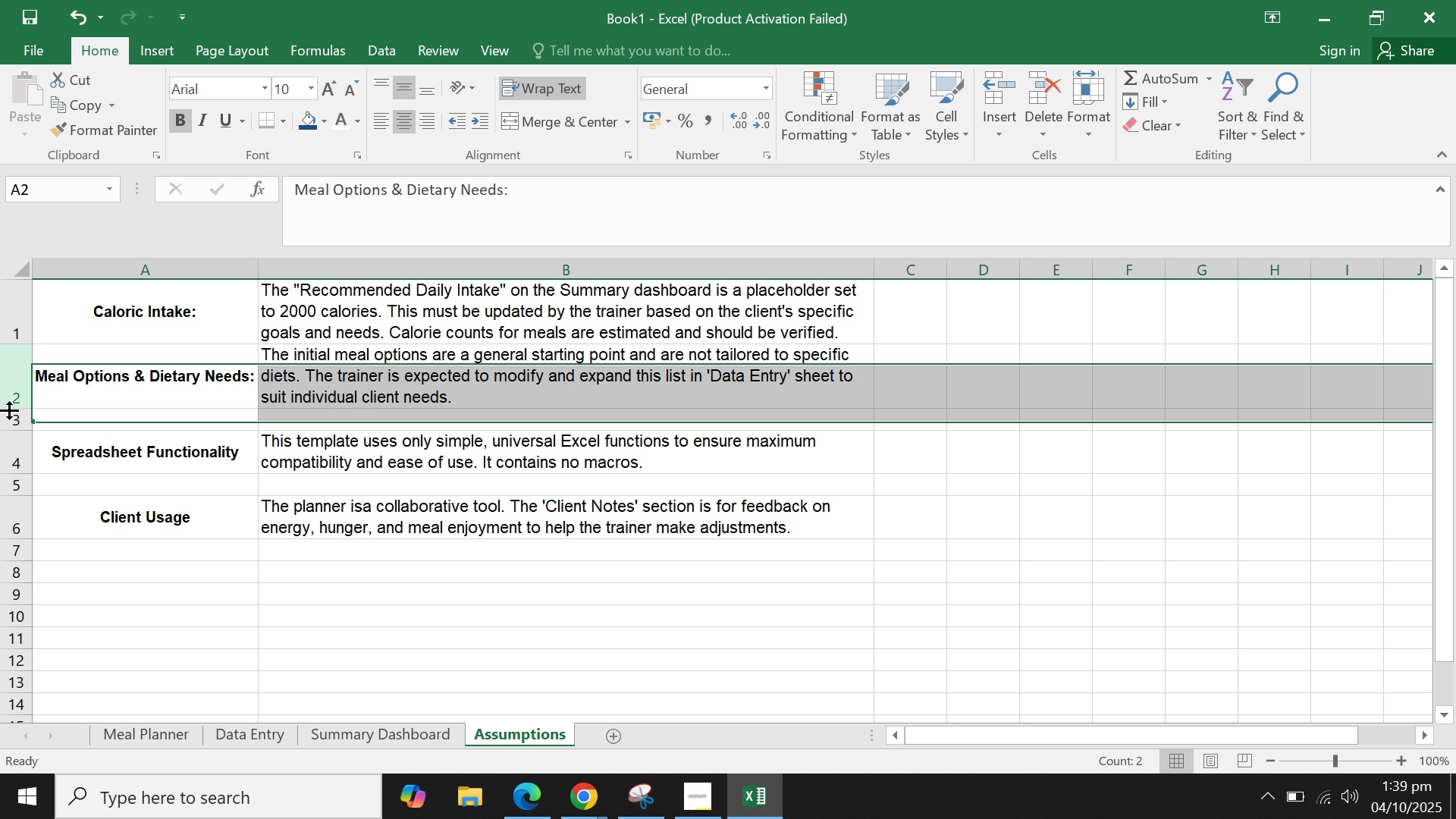 
right_click([9, 410])
 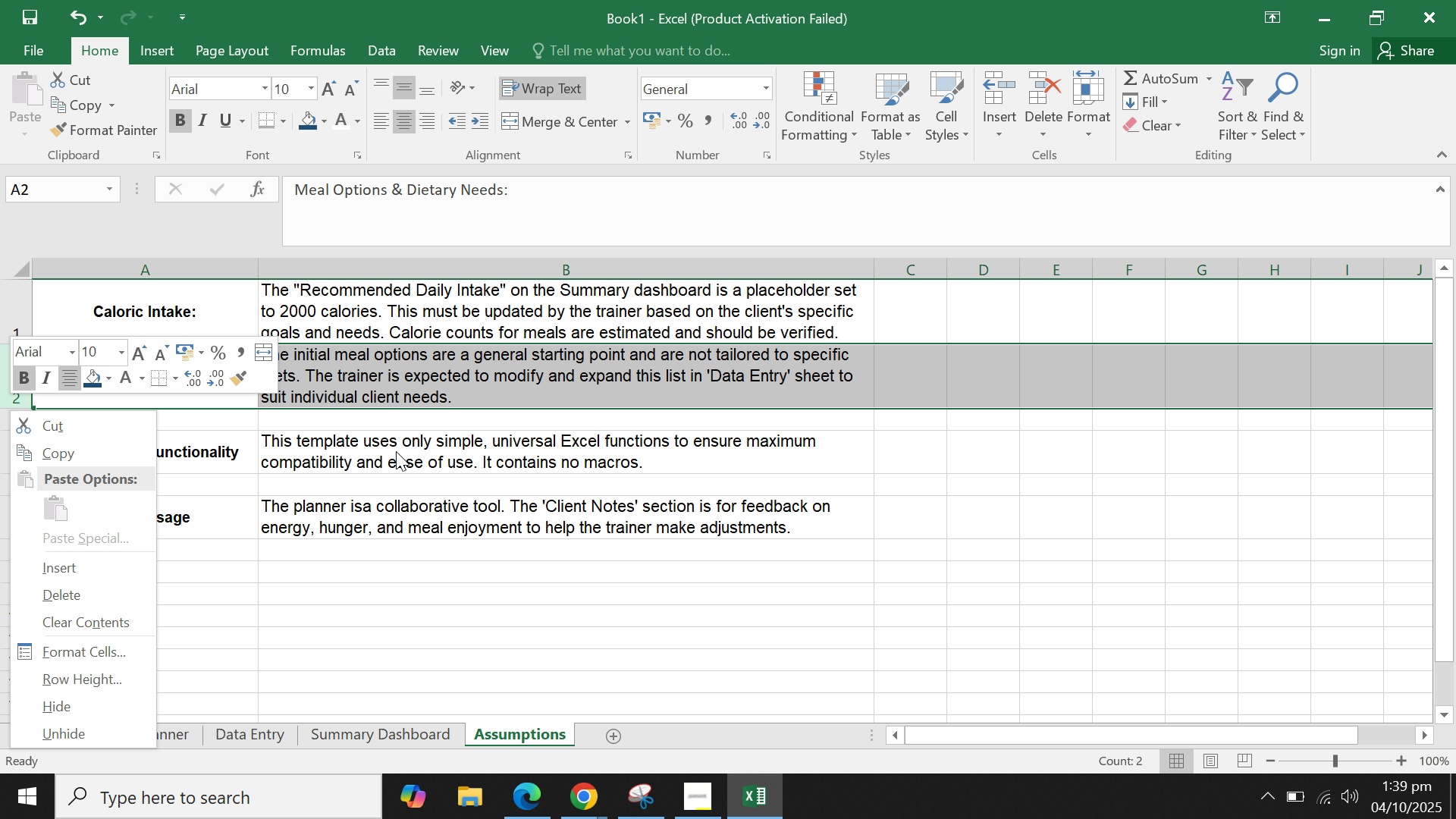 
left_click([396, 451])
 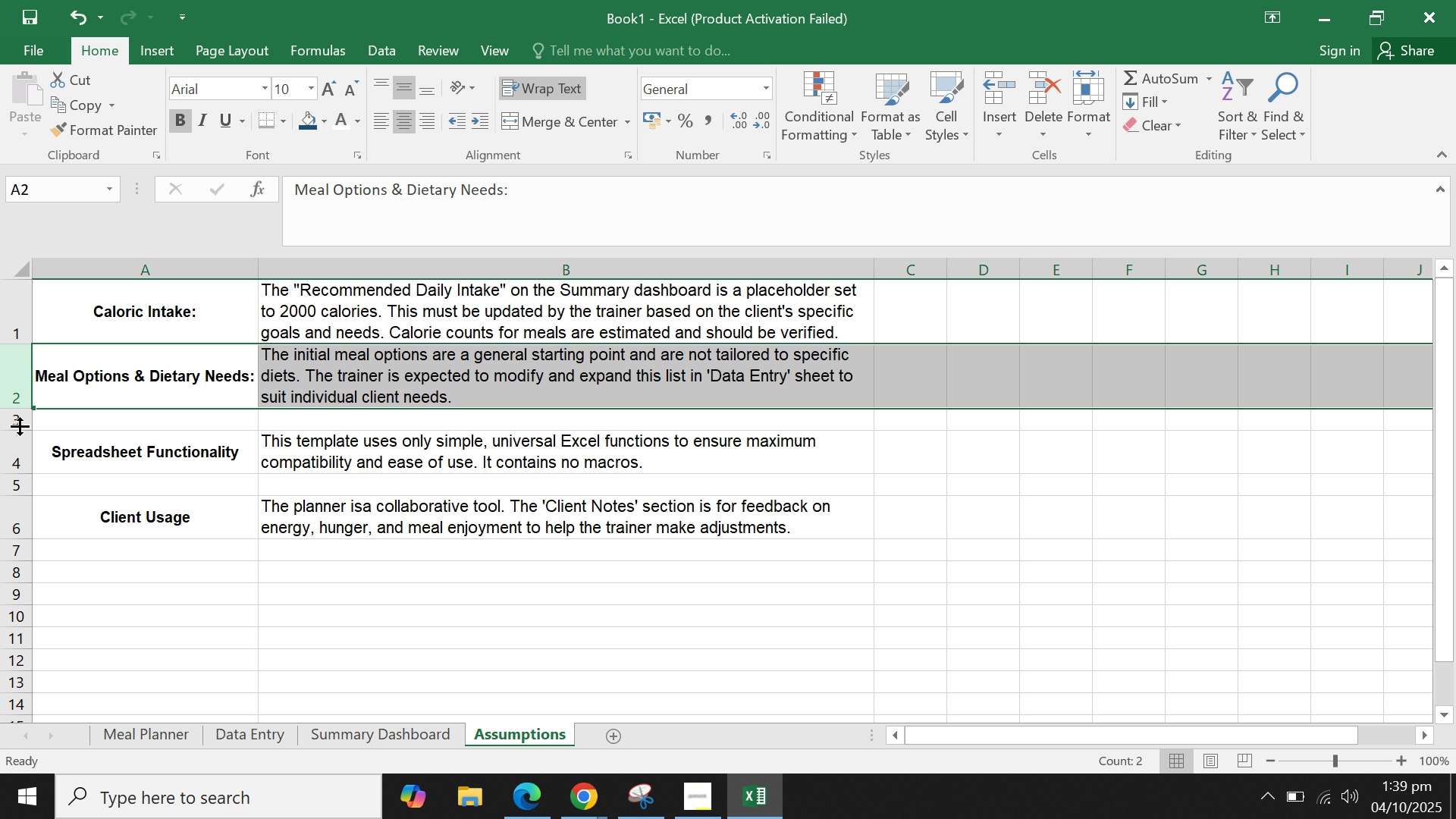 
double_click([20, 417])
 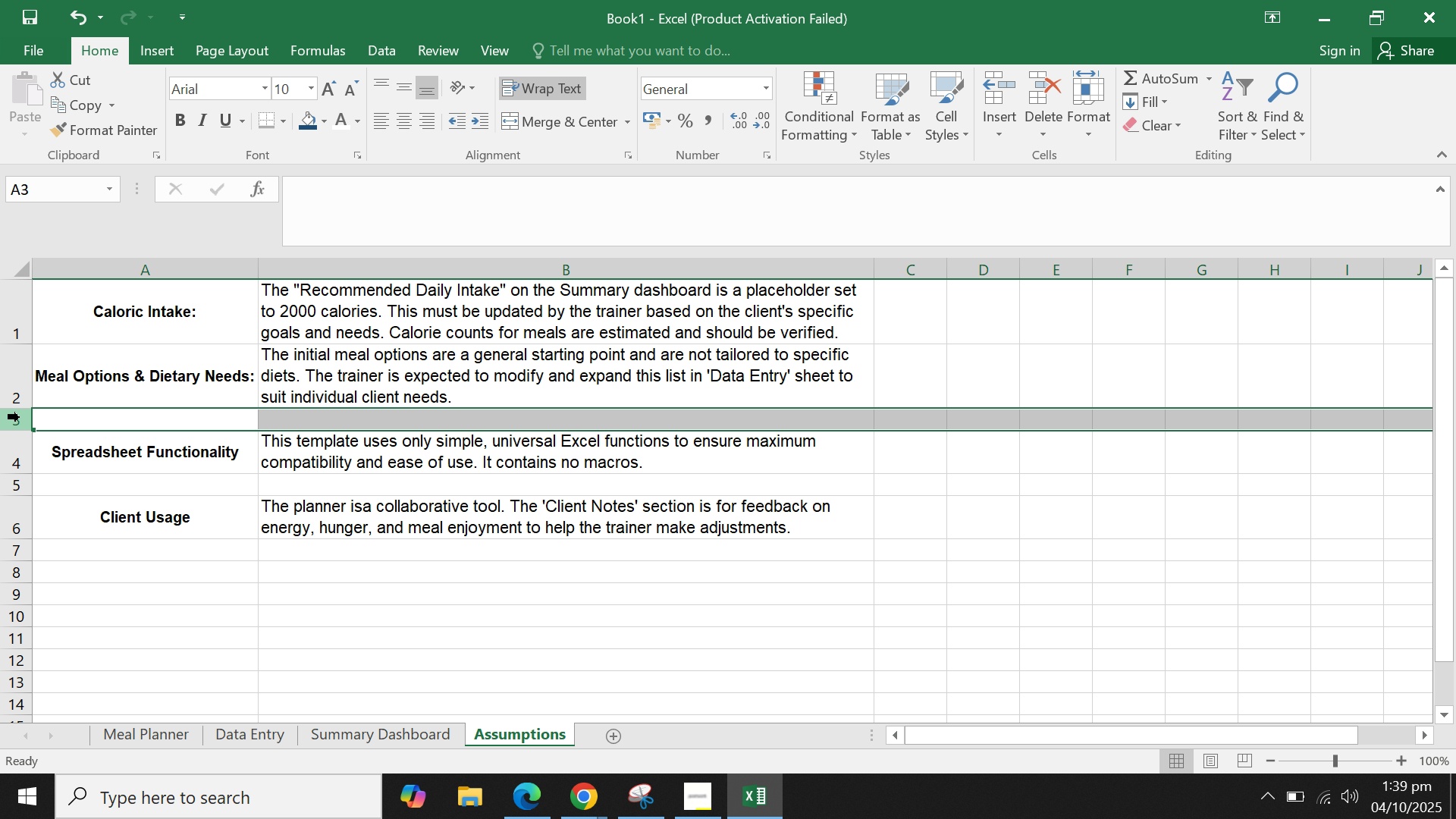 
right_click([20, 417])
 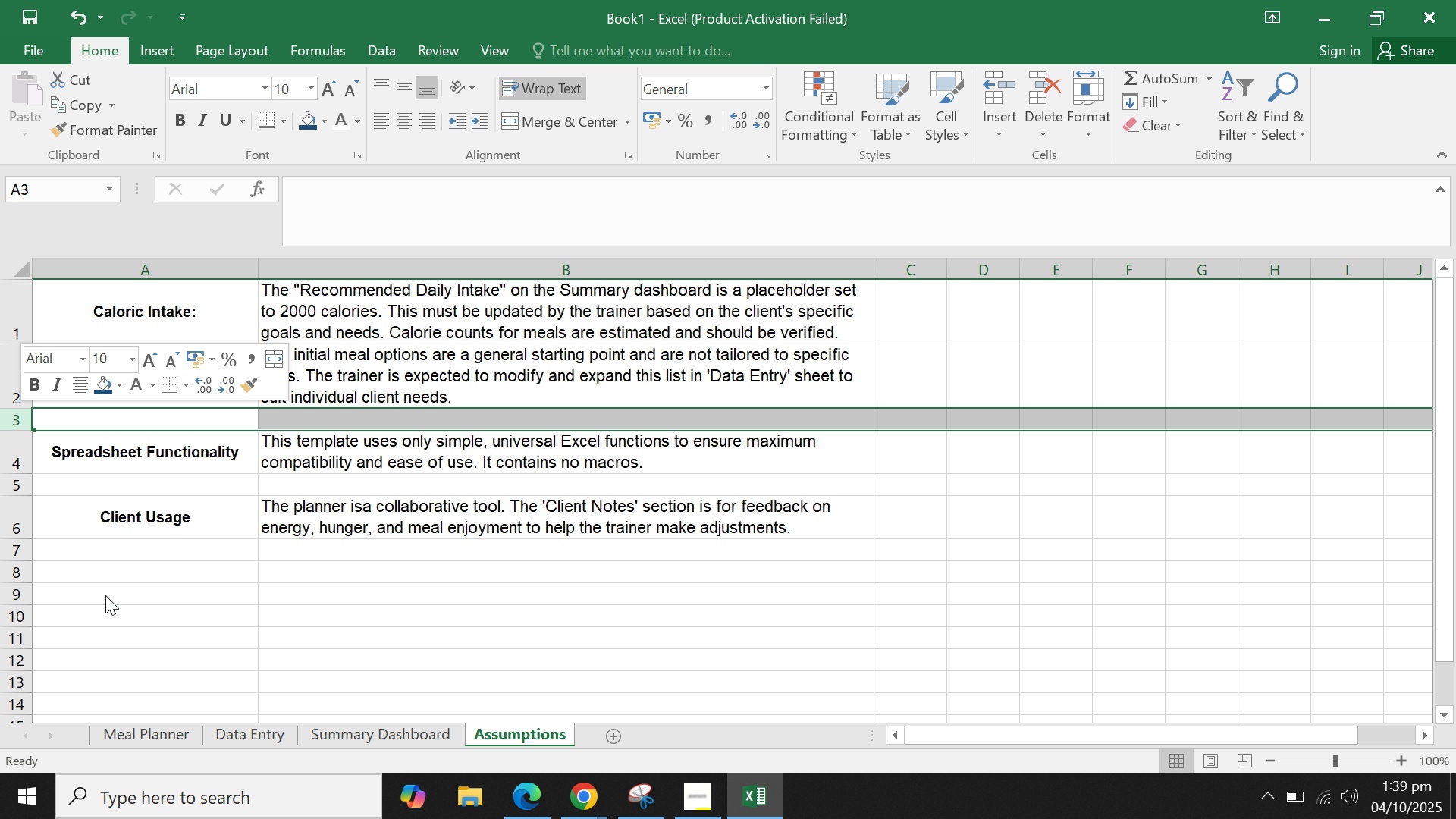 
double_click([155, 580])
 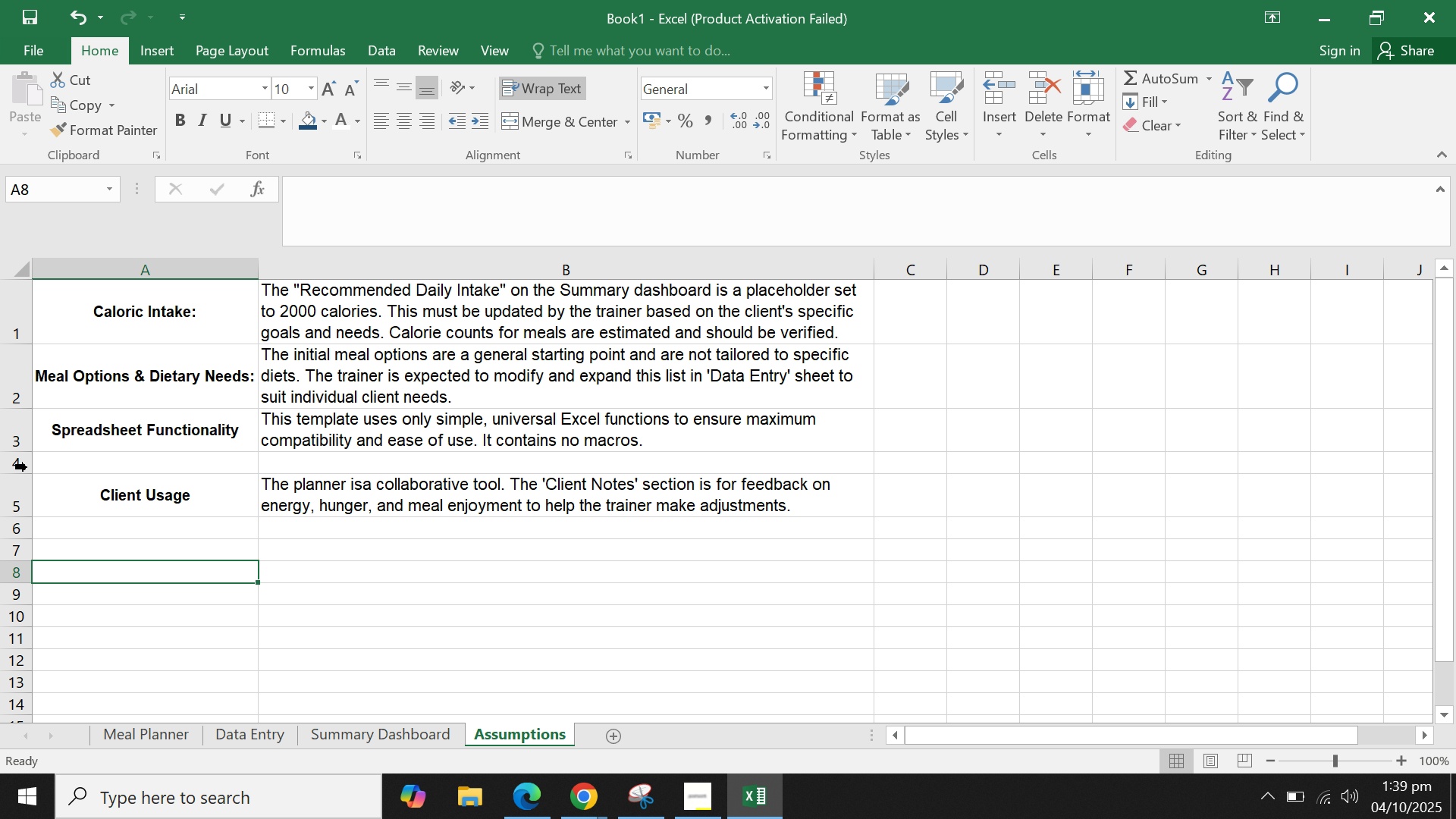 
left_click([26, 466])
 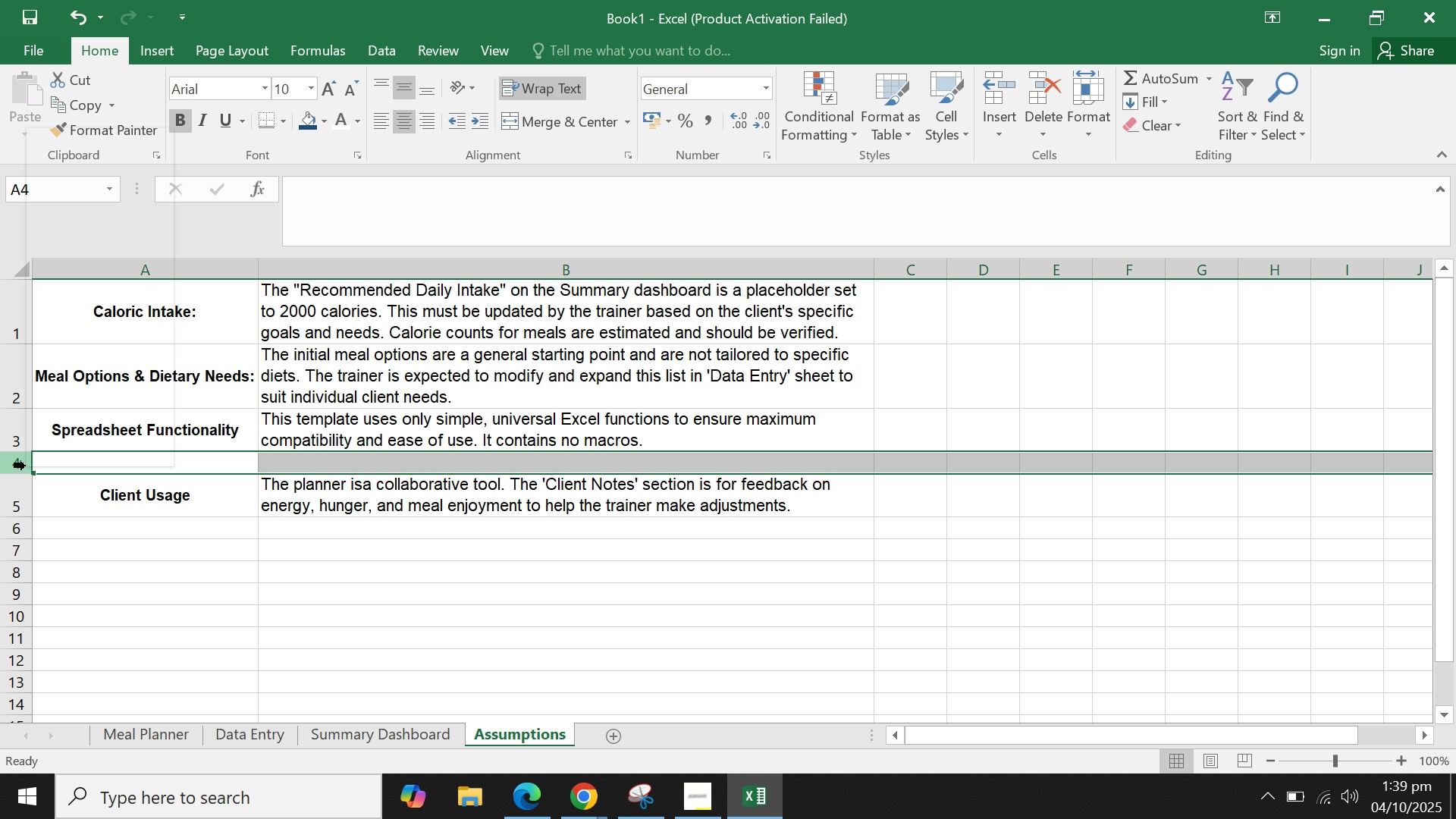 
right_click([26, 466])
 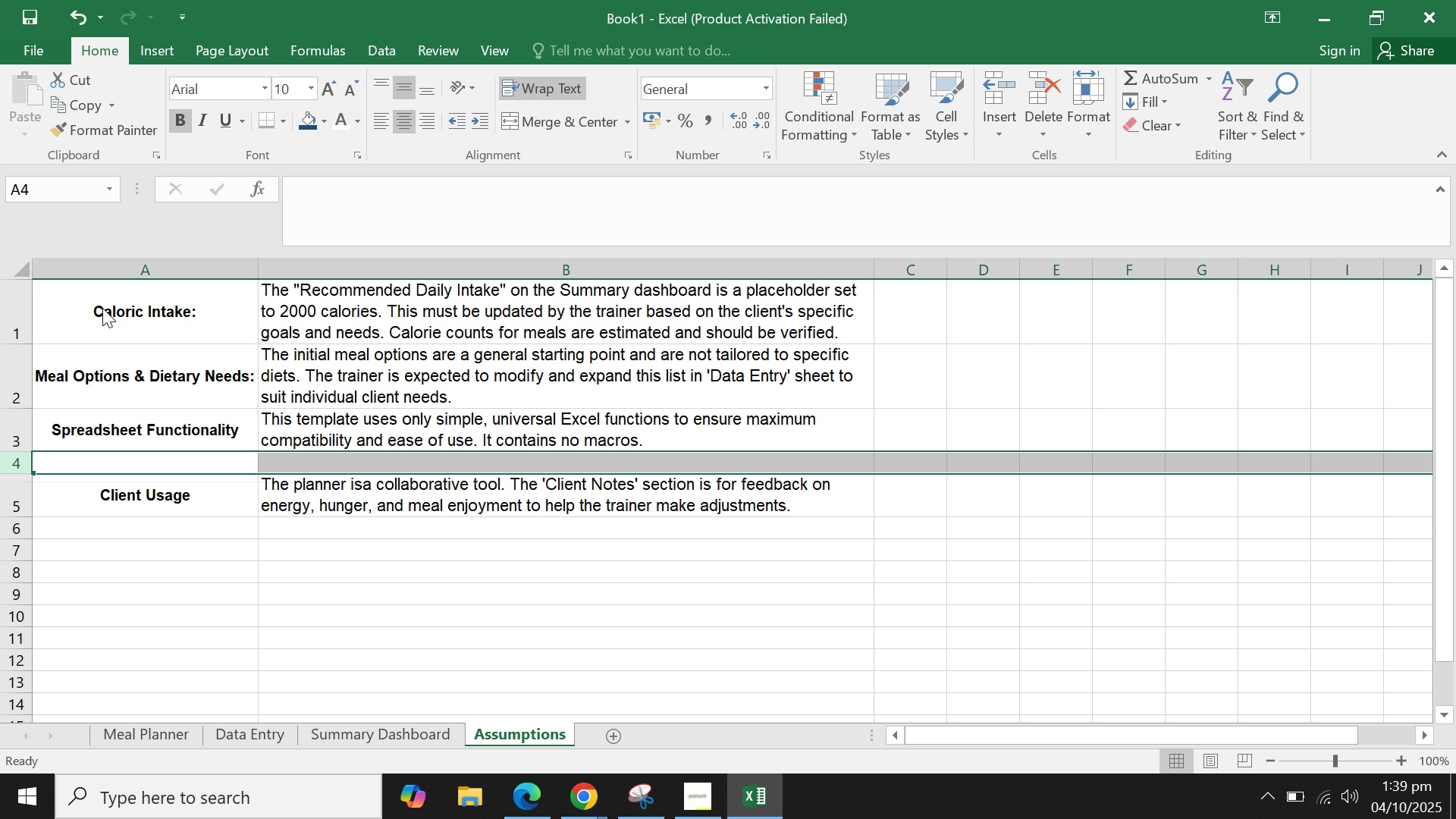 
left_click([102, 308])
 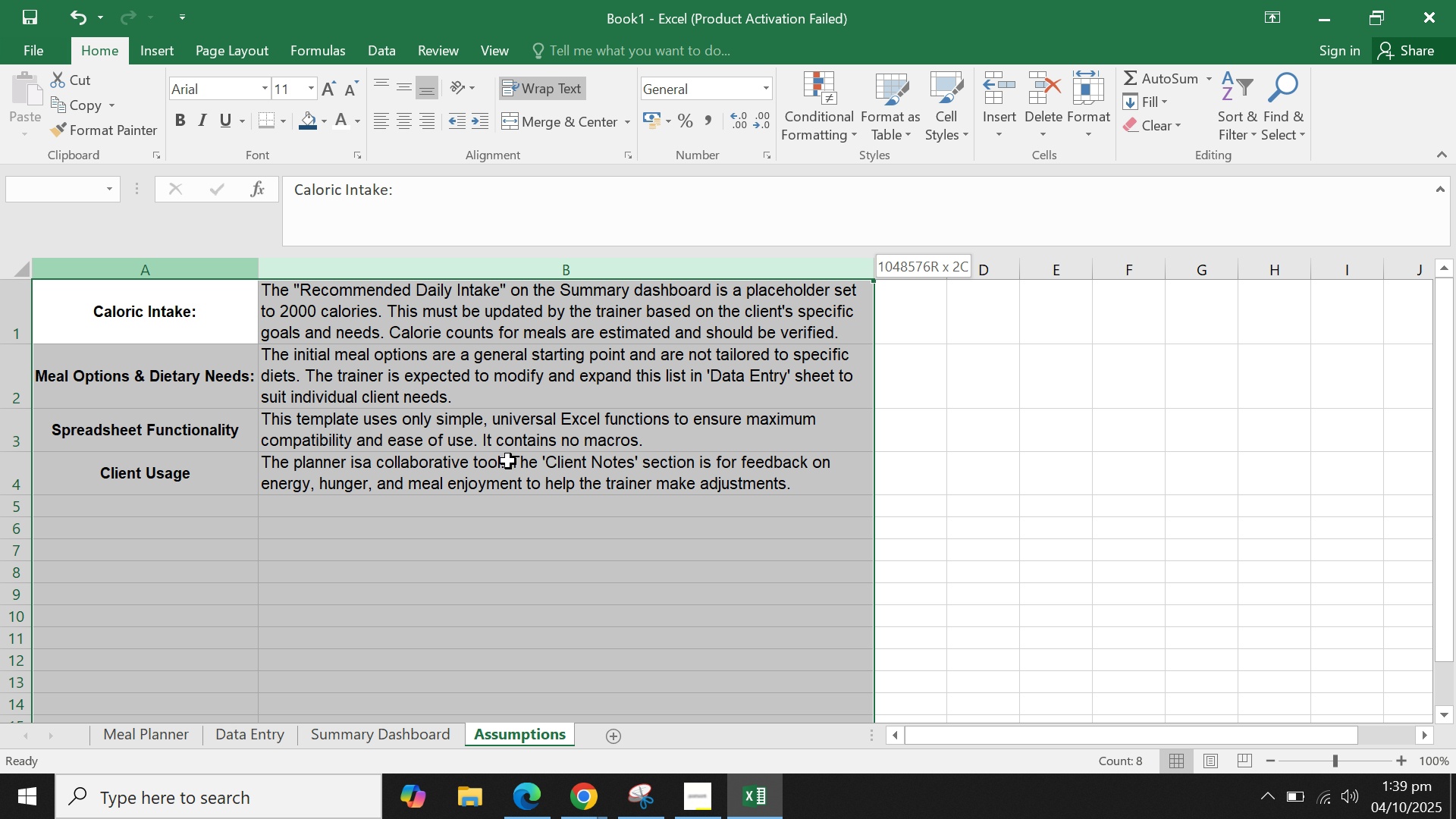 
left_click([499, 416])
 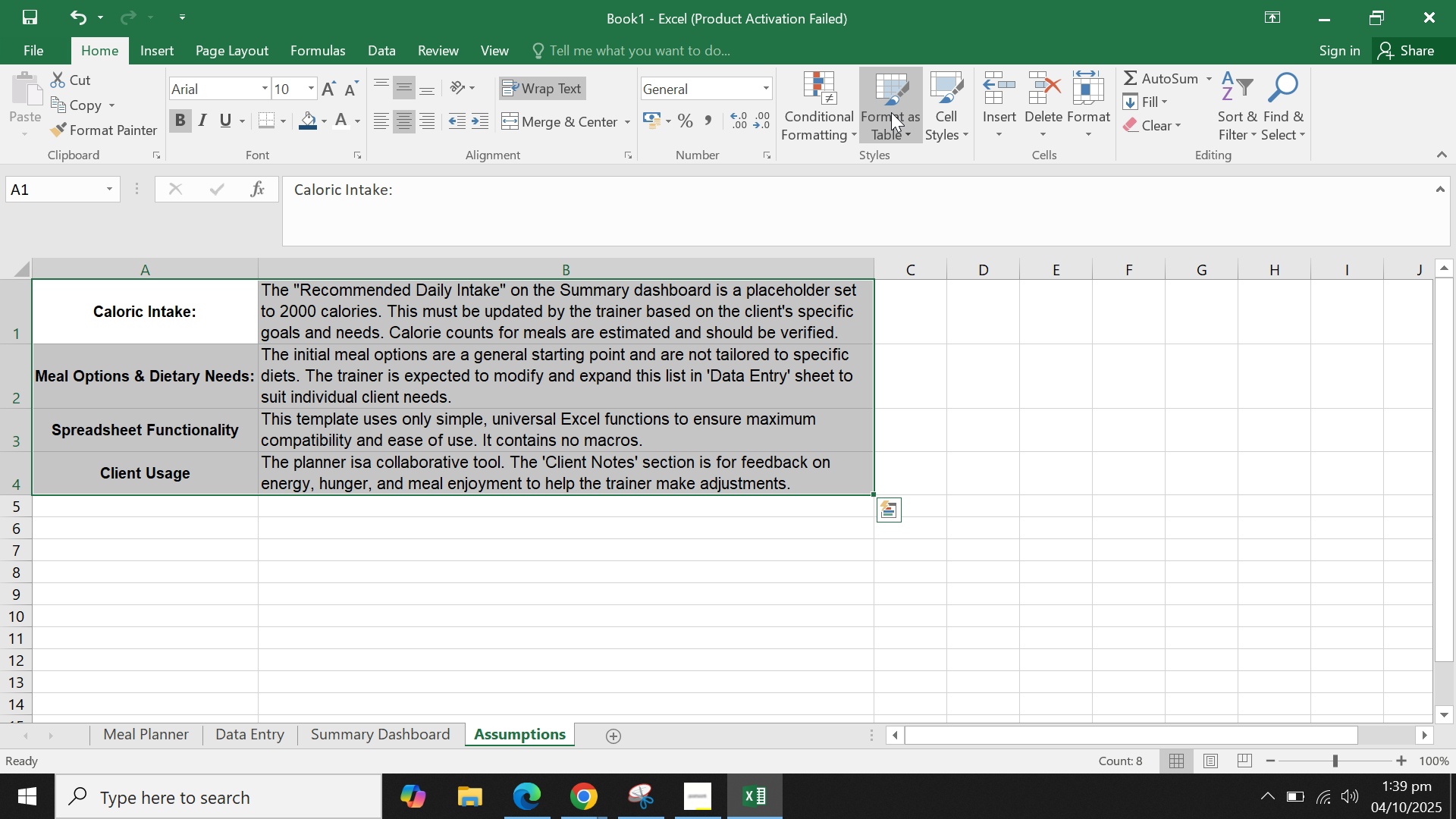 
left_click([900, 129])
 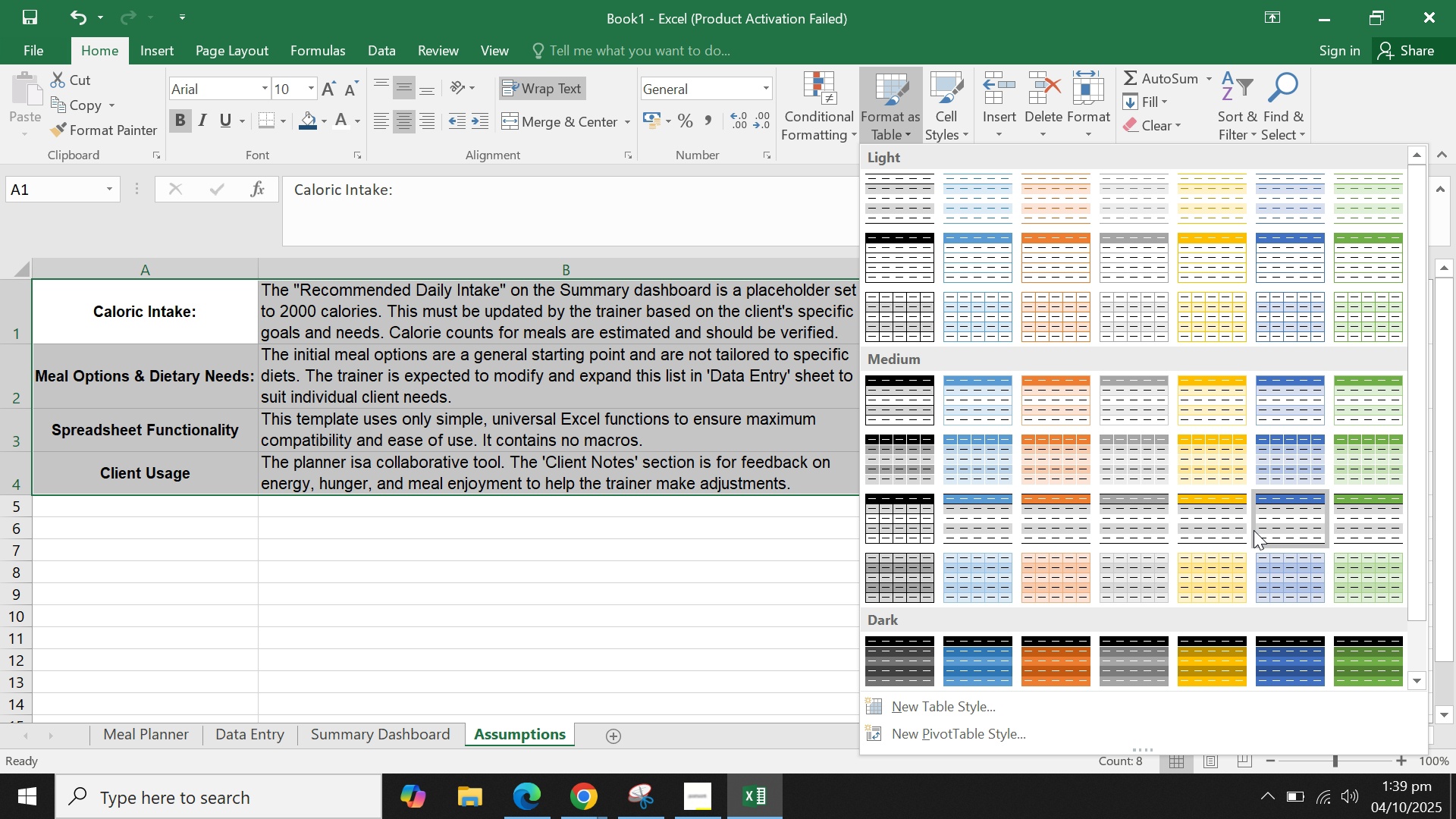 
wait(6.29)
 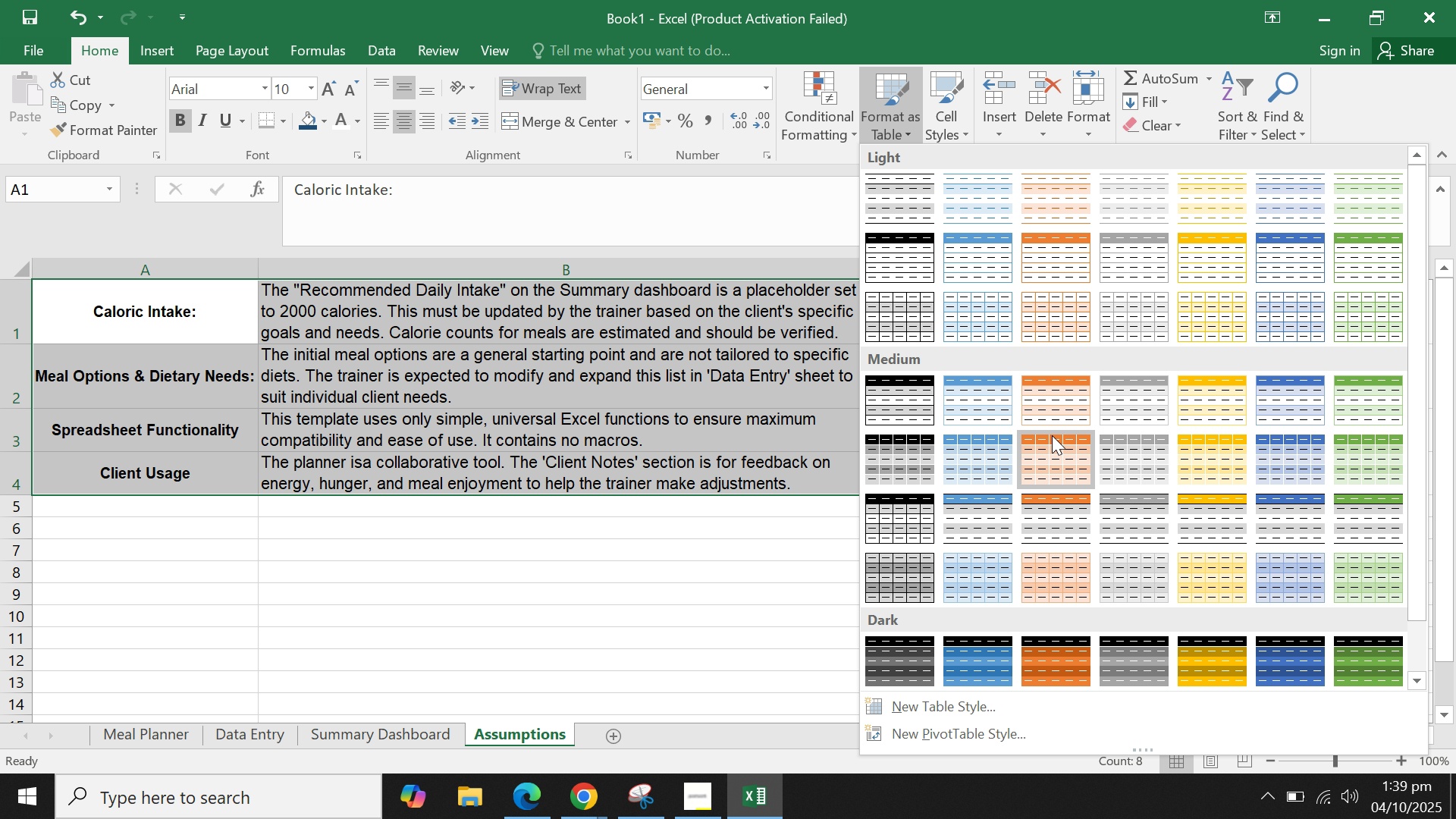 
left_click([1283, 466])
 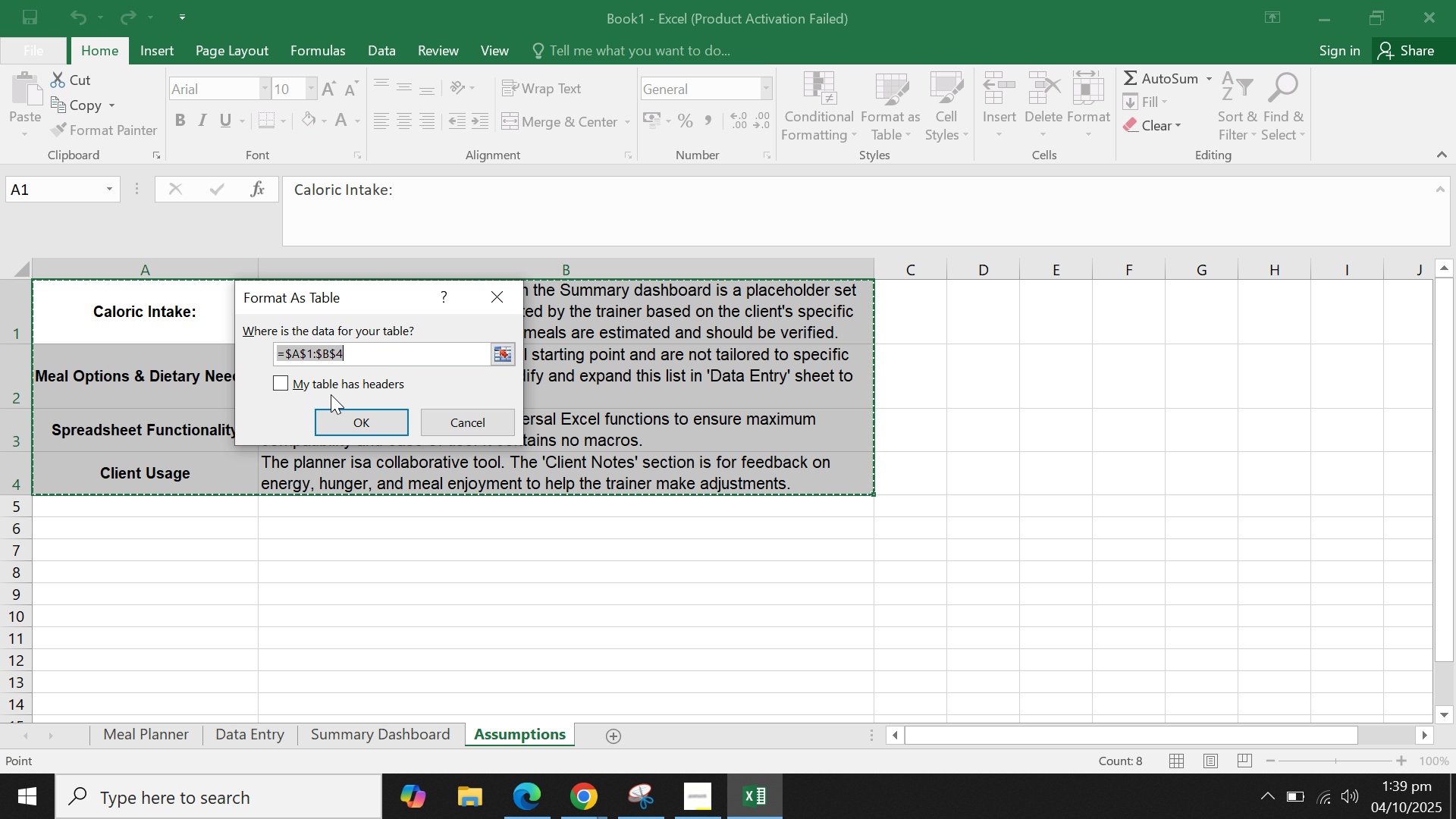 
left_click([352, 425])
 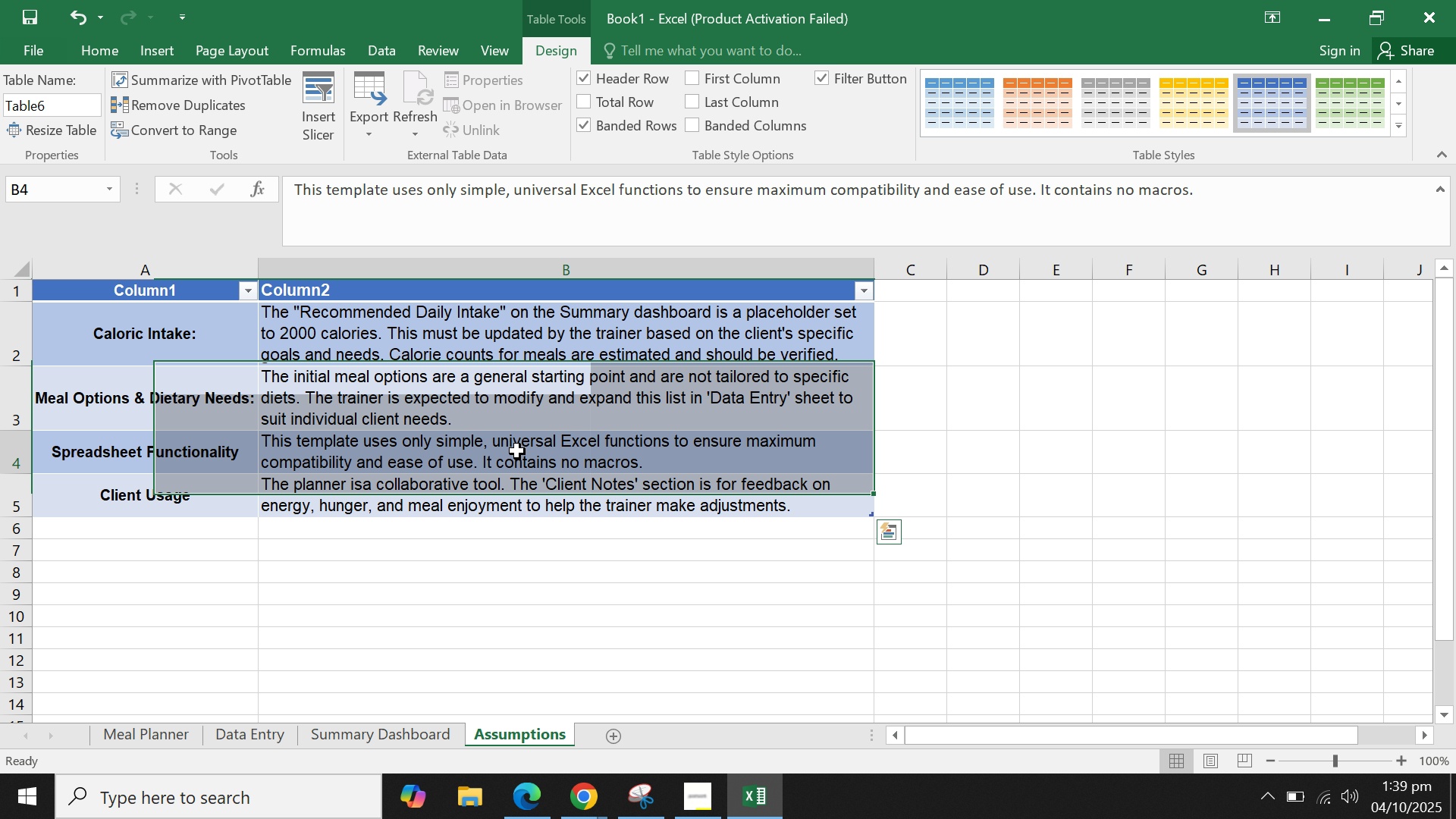 
double_click([772, 438])
 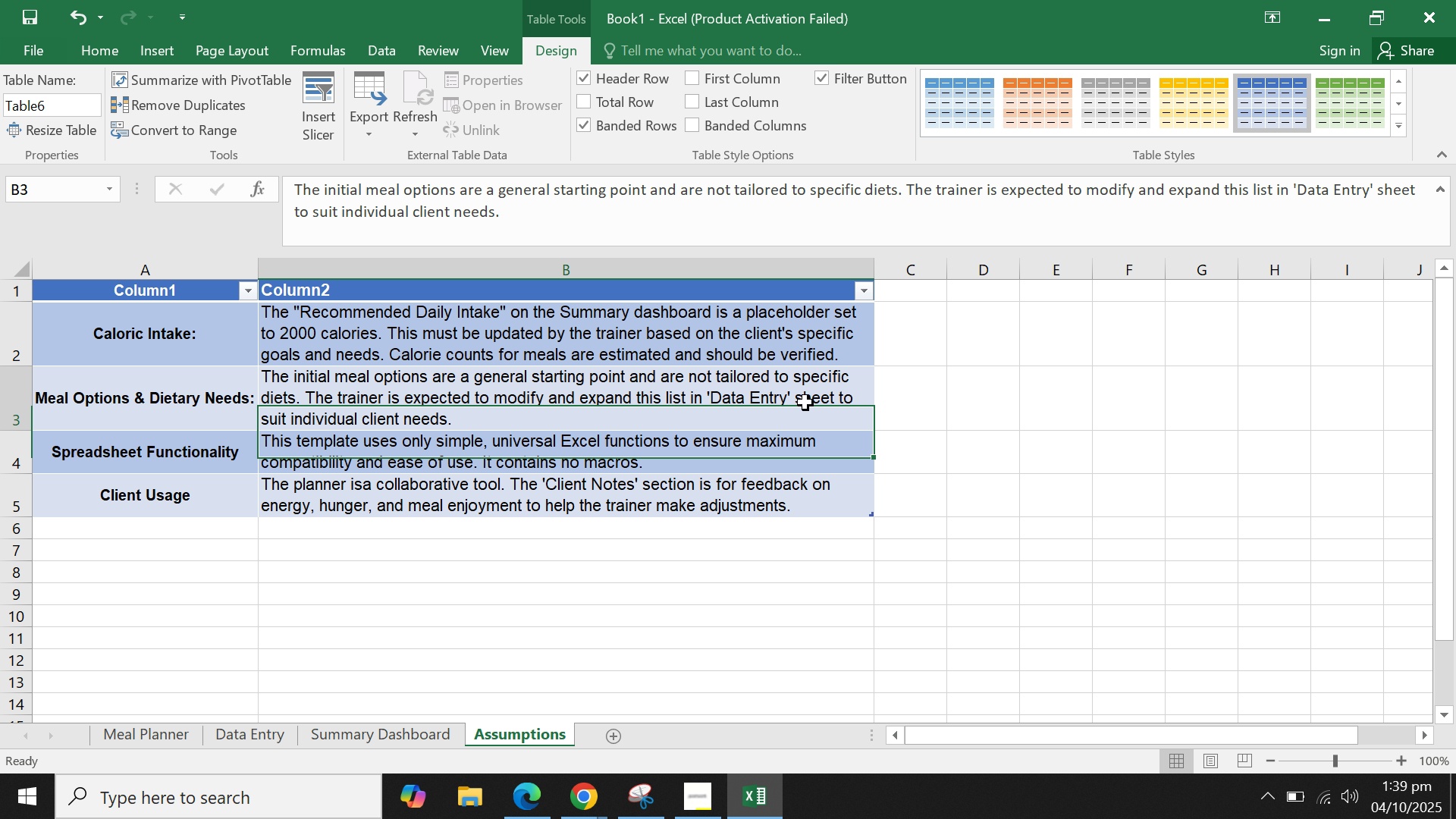 
triple_click([805, 403])
 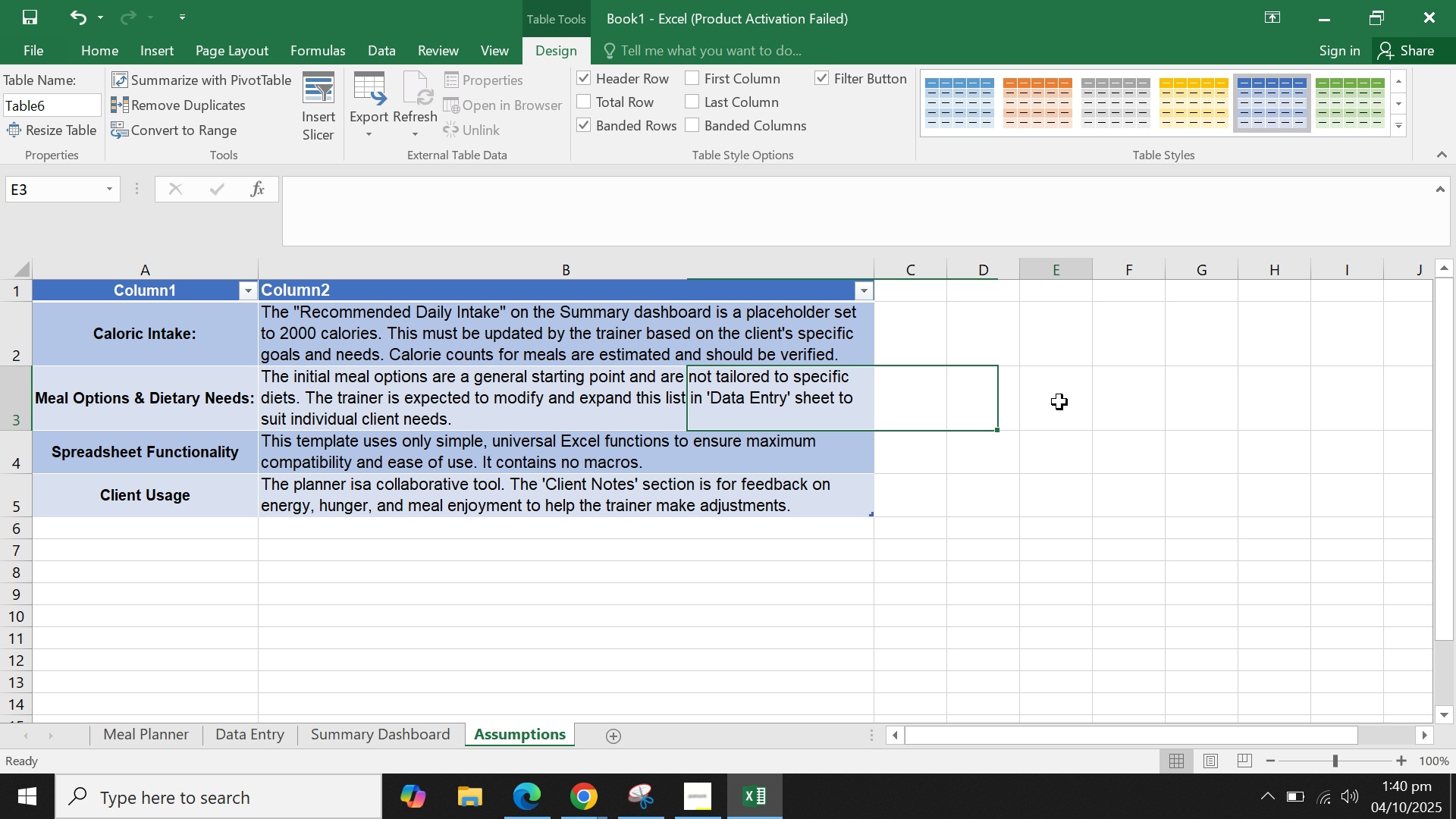 
left_click([1059, 402])
 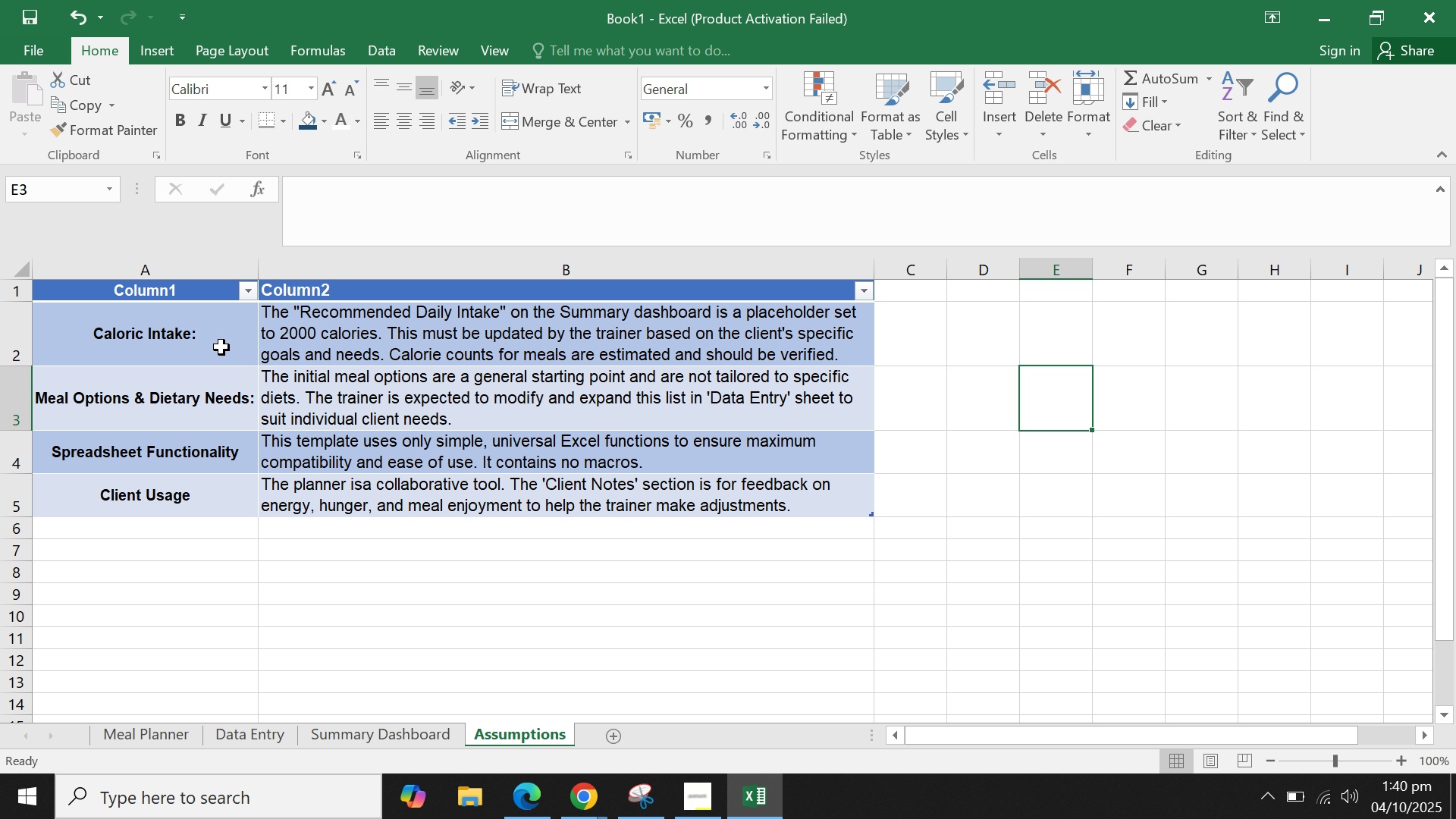 
wait(5.05)
 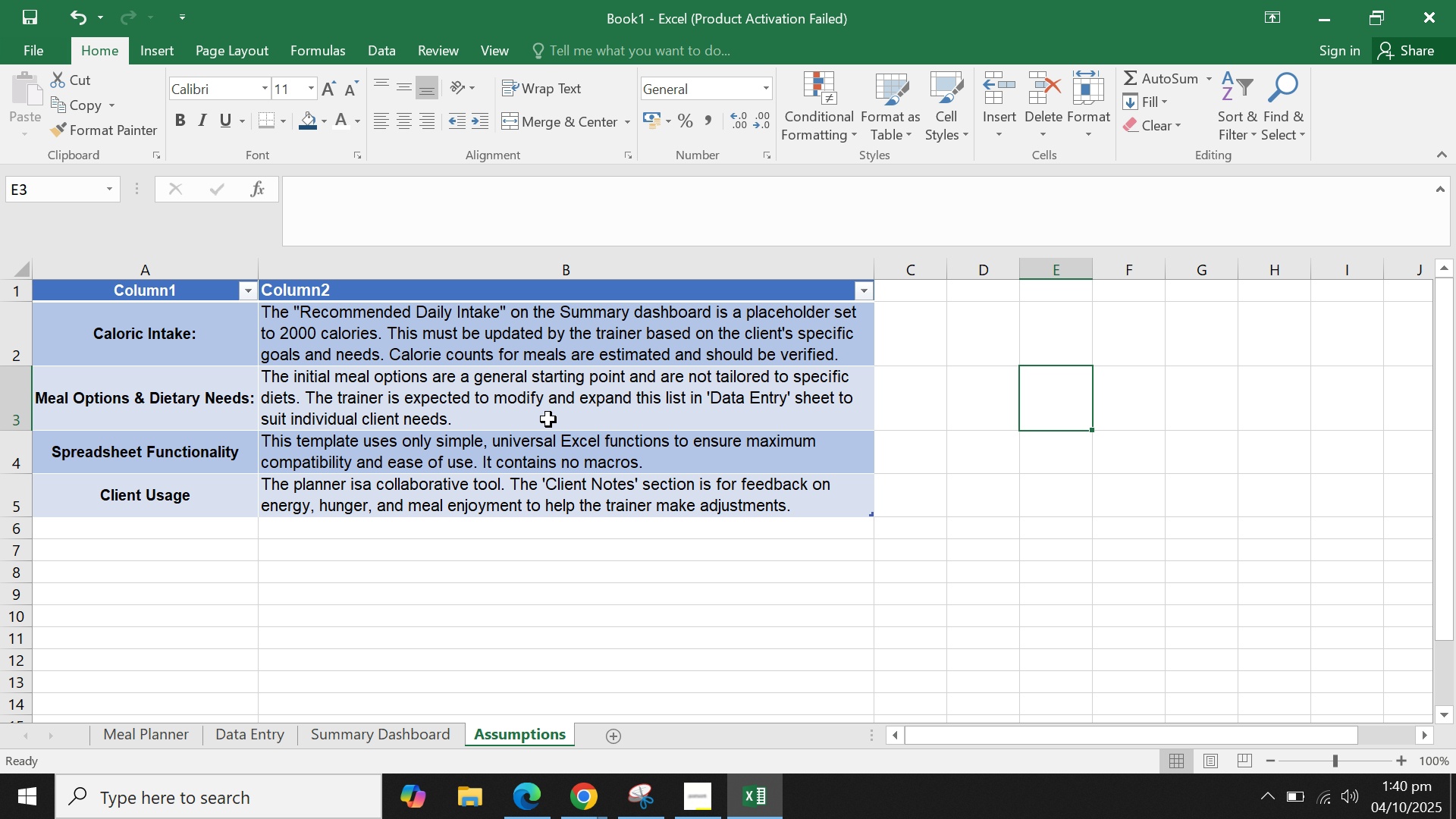 
left_click([20, 290])
 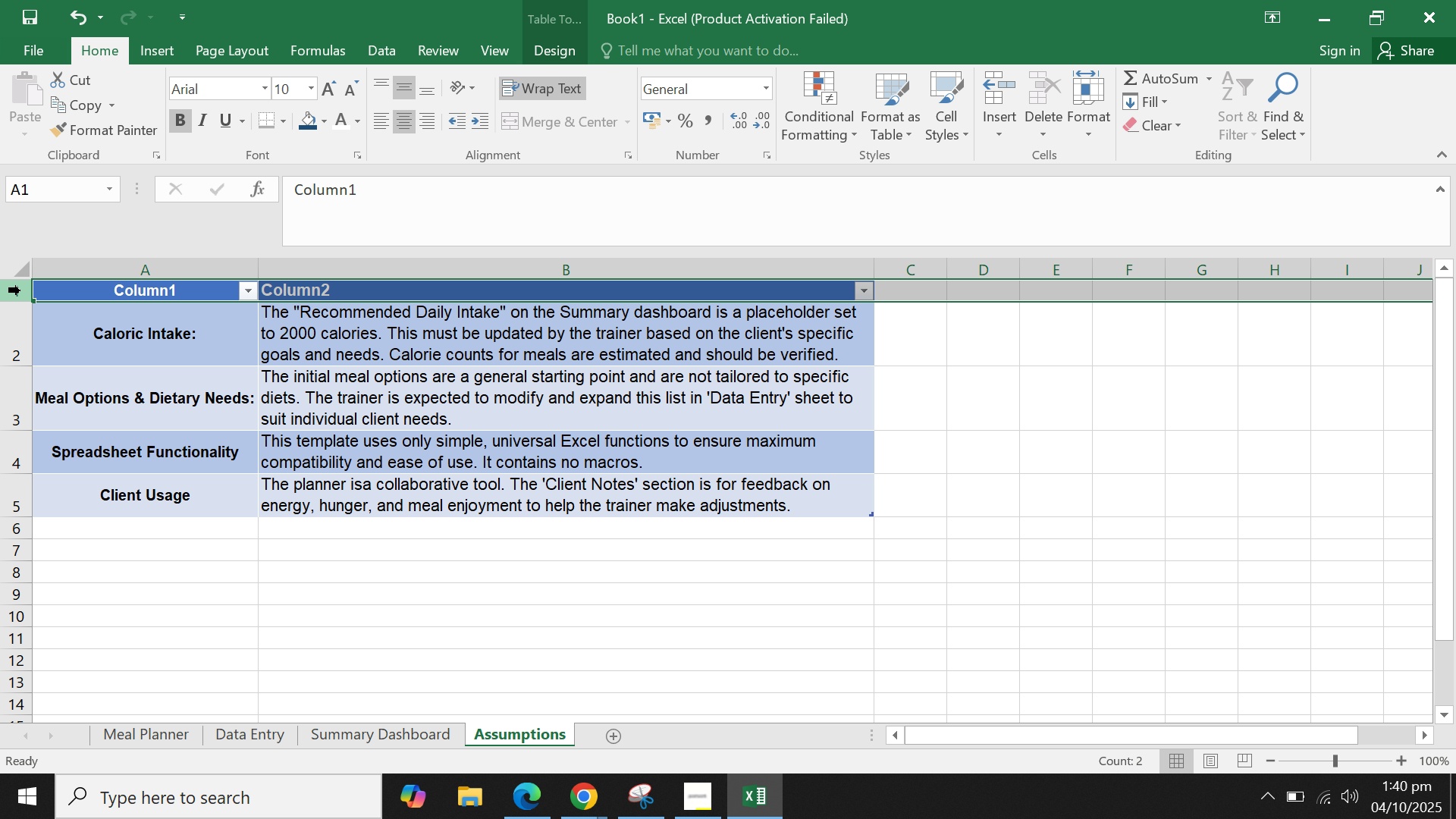 
right_click([20, 290])
 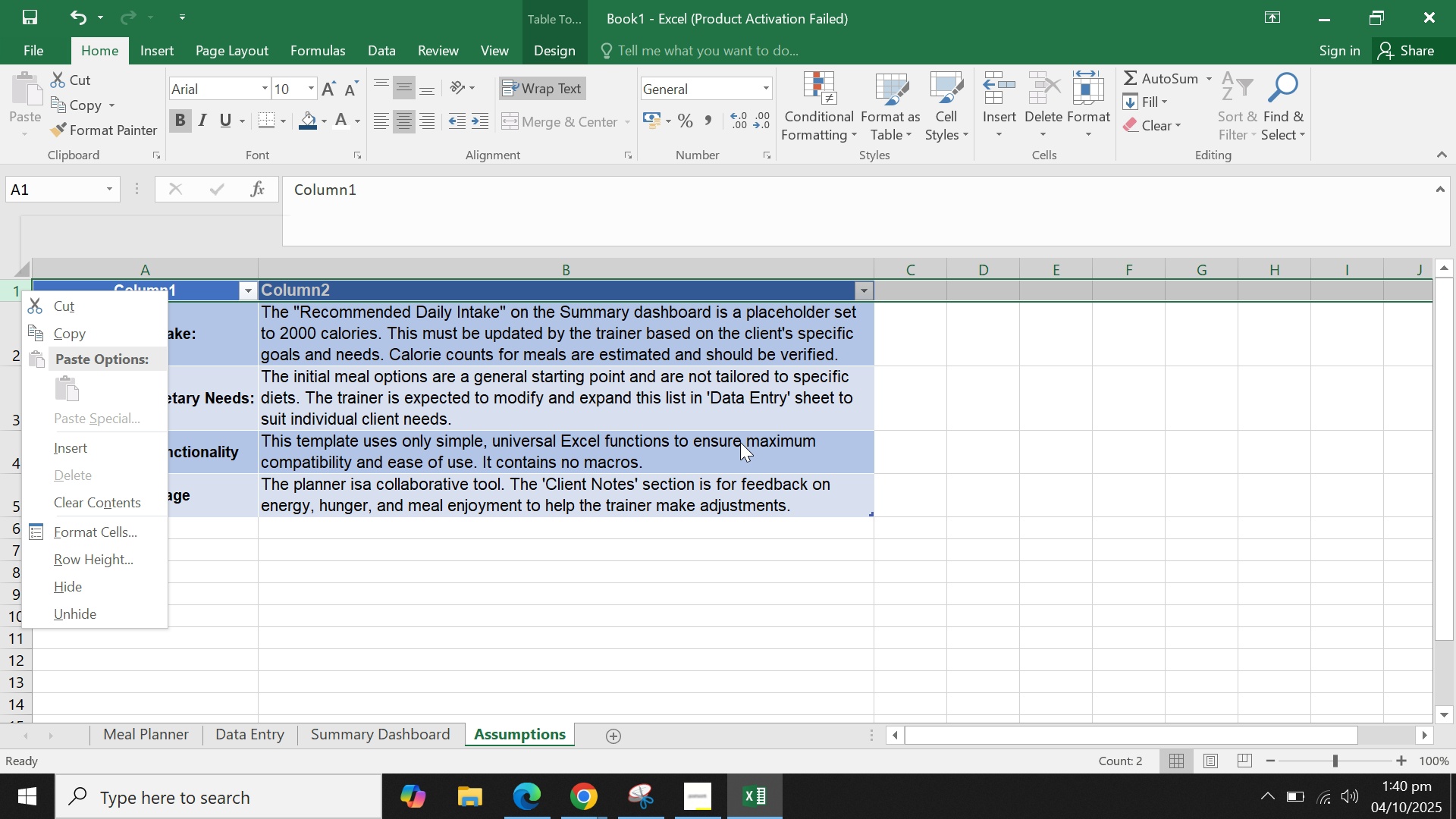 
double_click([755, 406])
 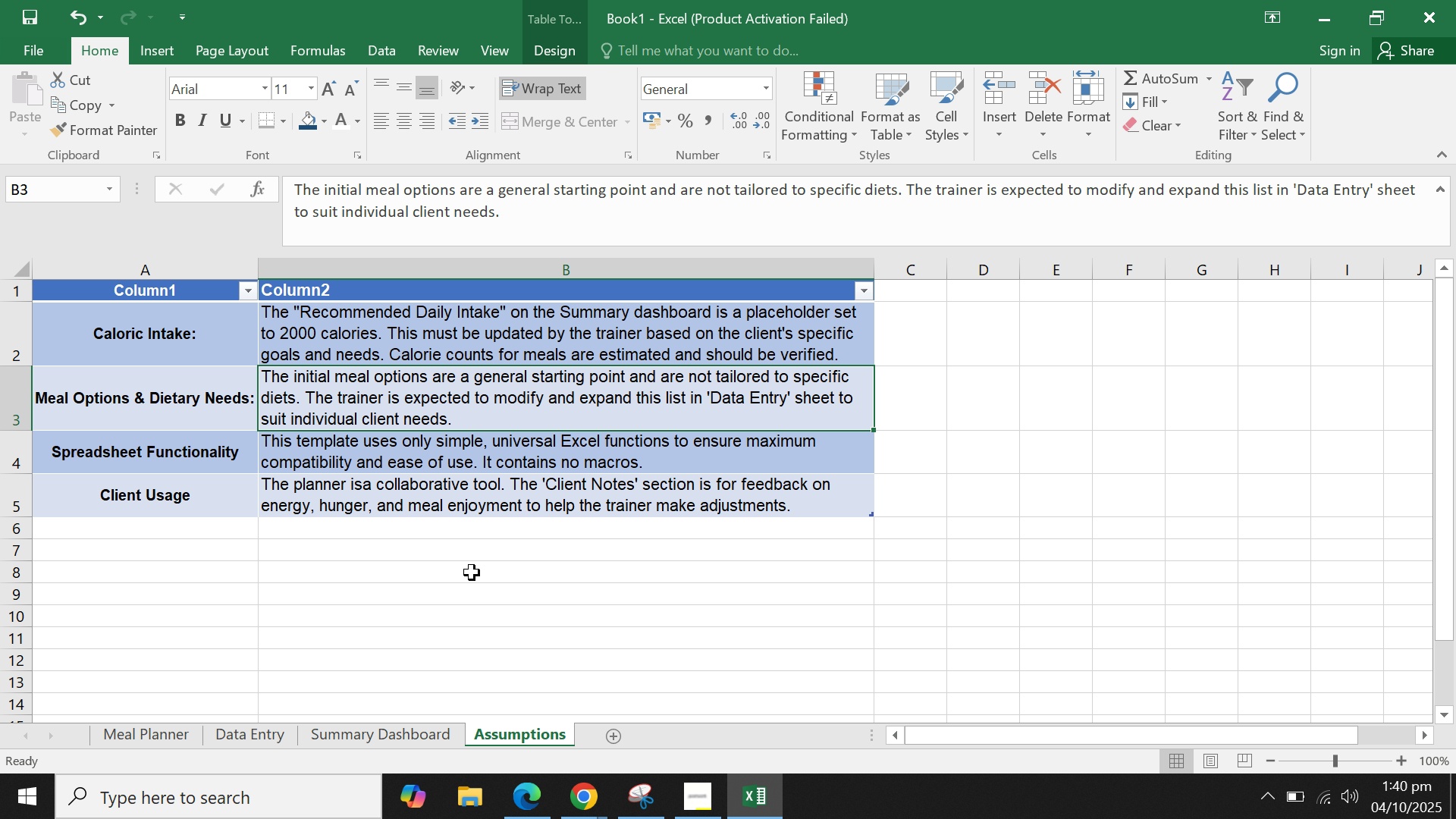 
wait(19.81)
 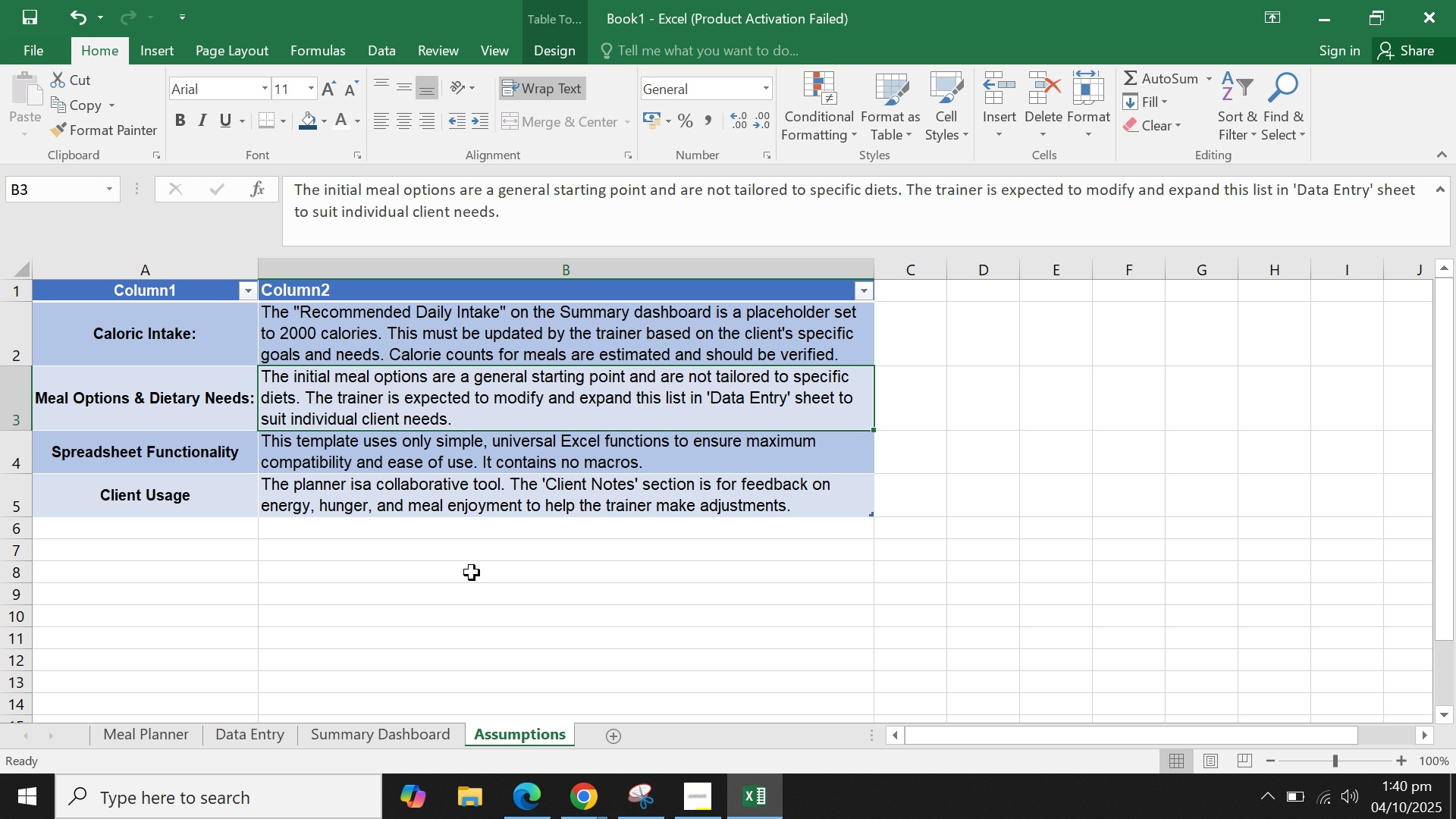 
left_click([626, 466])
 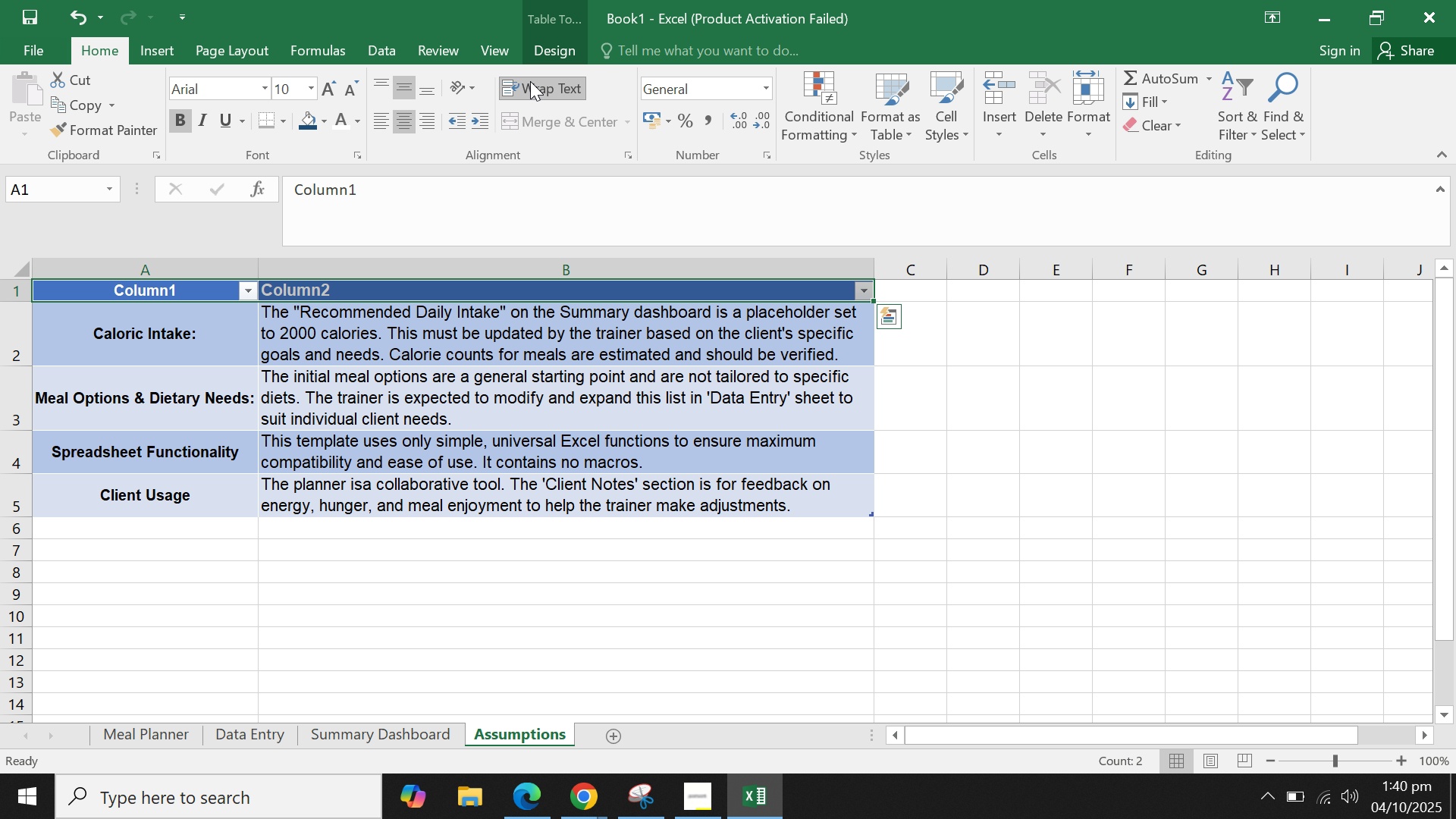 
left_click([1119, 419])
 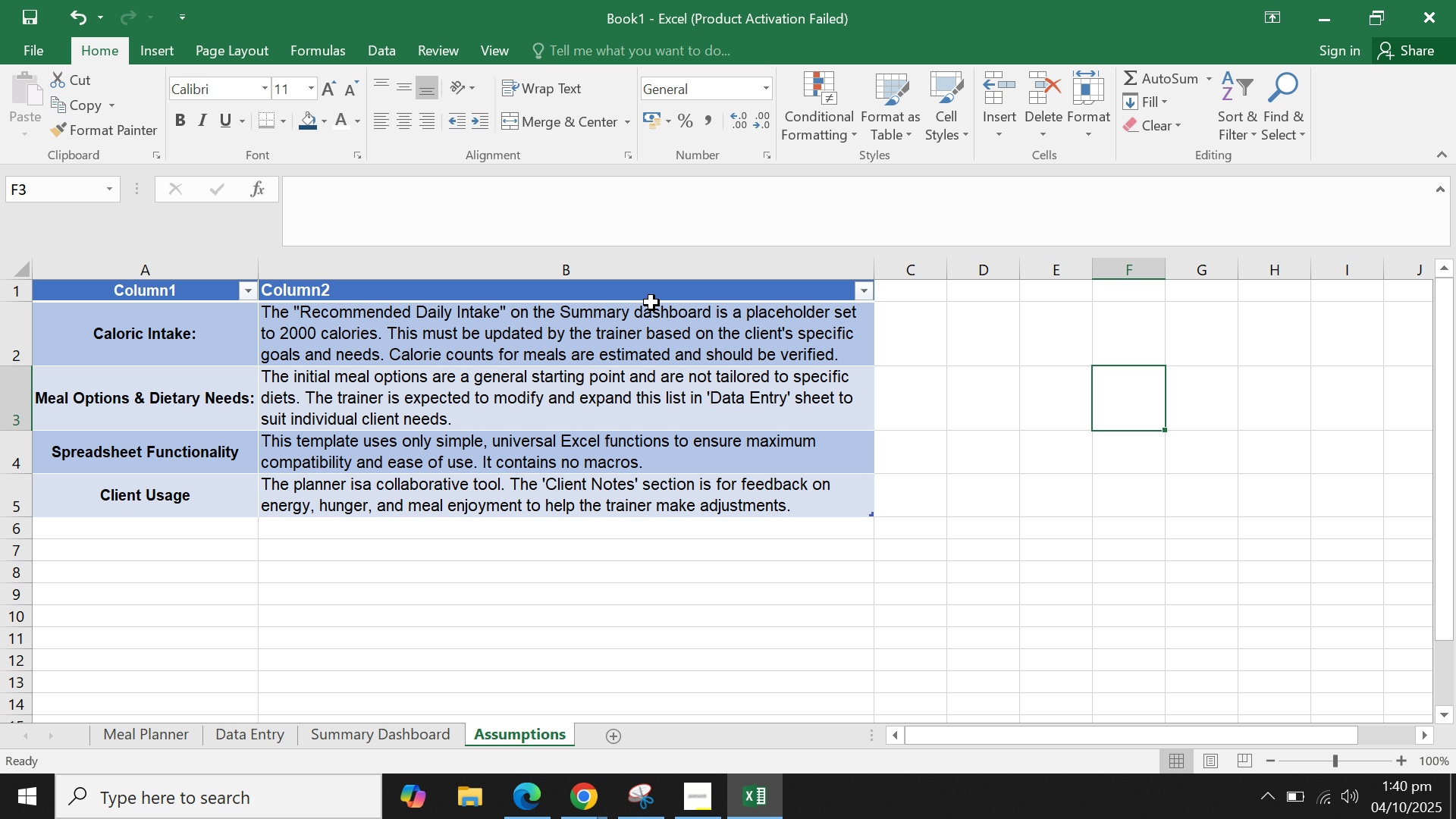 
left_click([642, 315])
 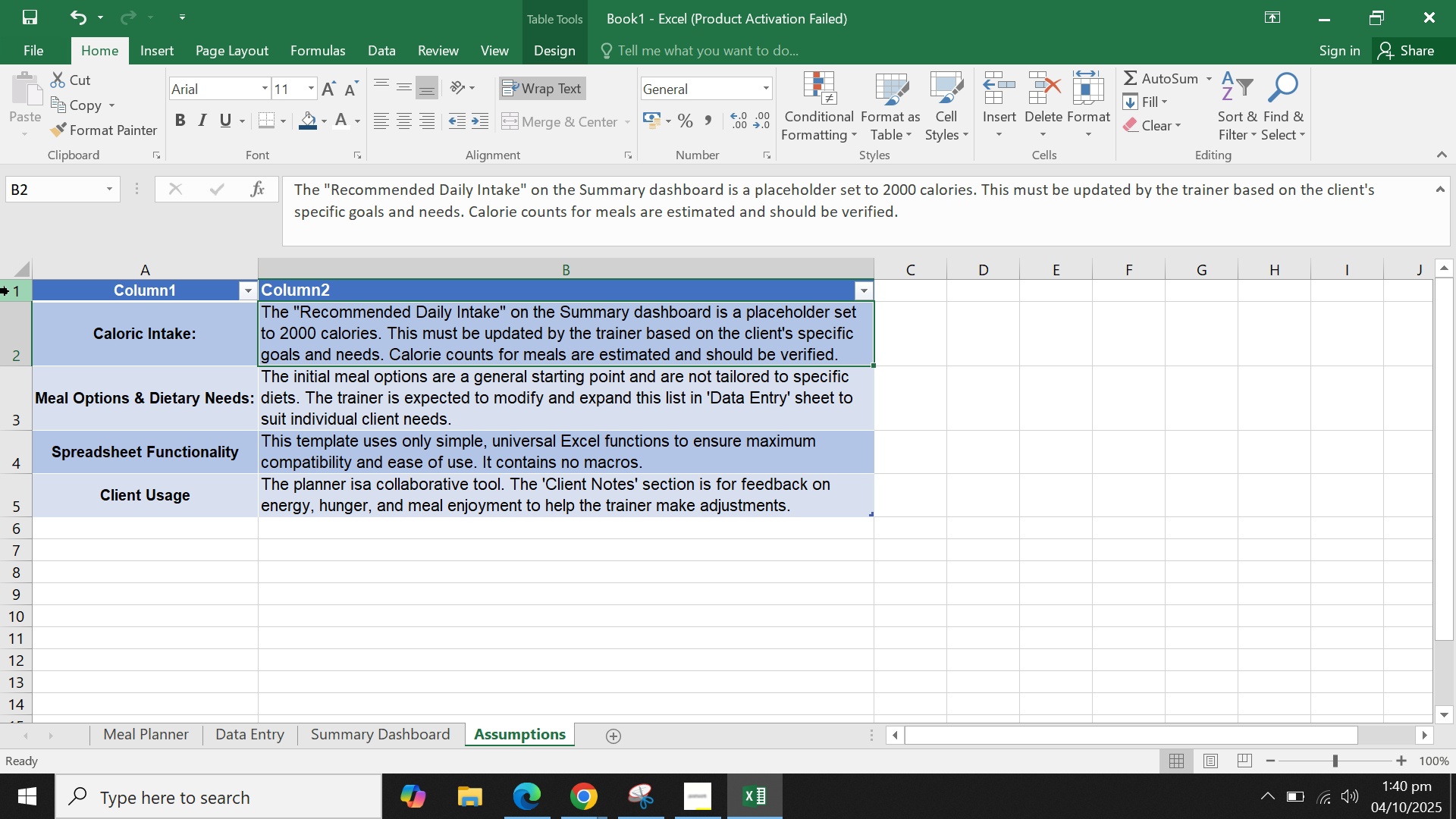 
left_click([10, 290])
 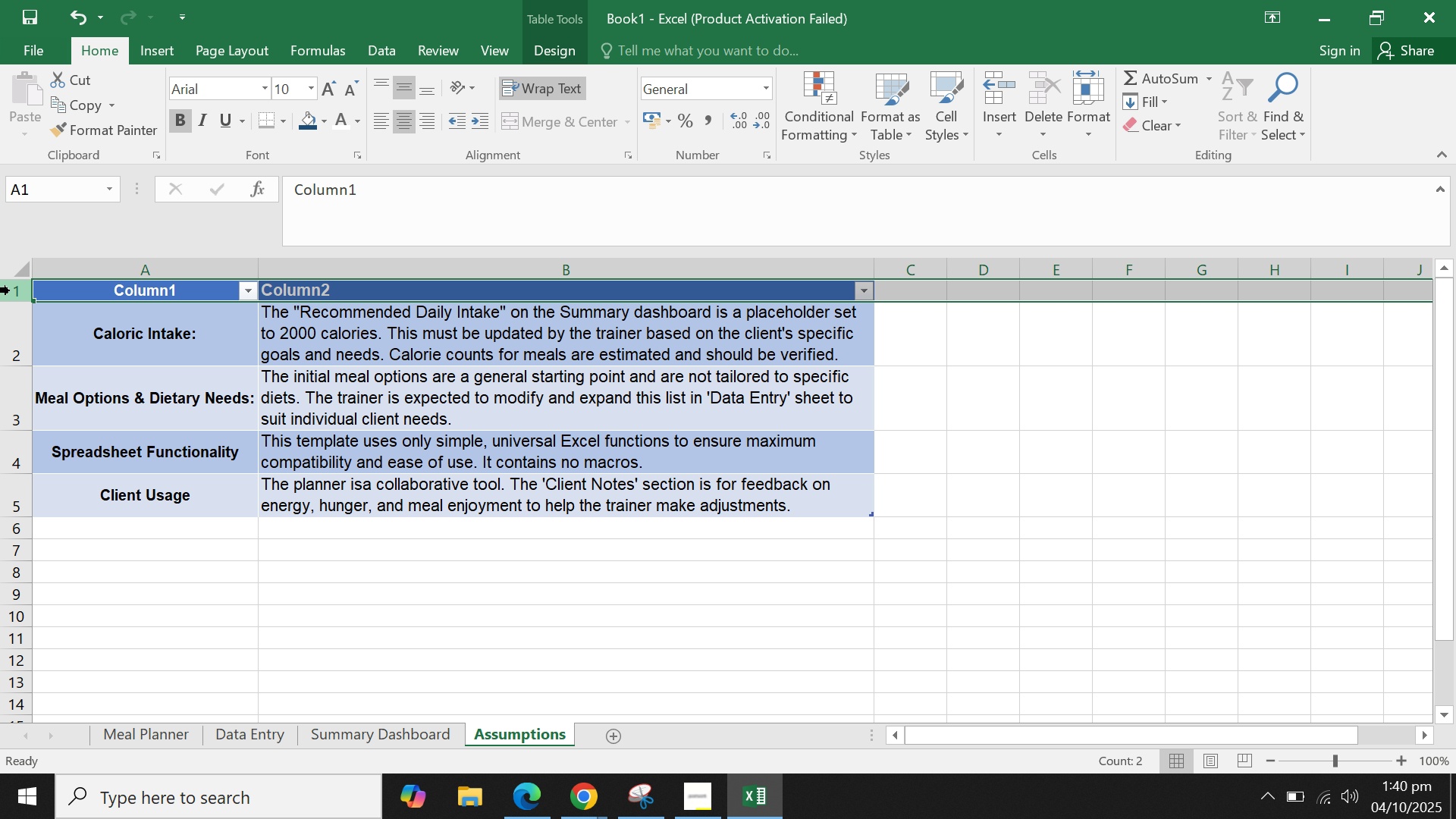 
right_click([10, 290])
 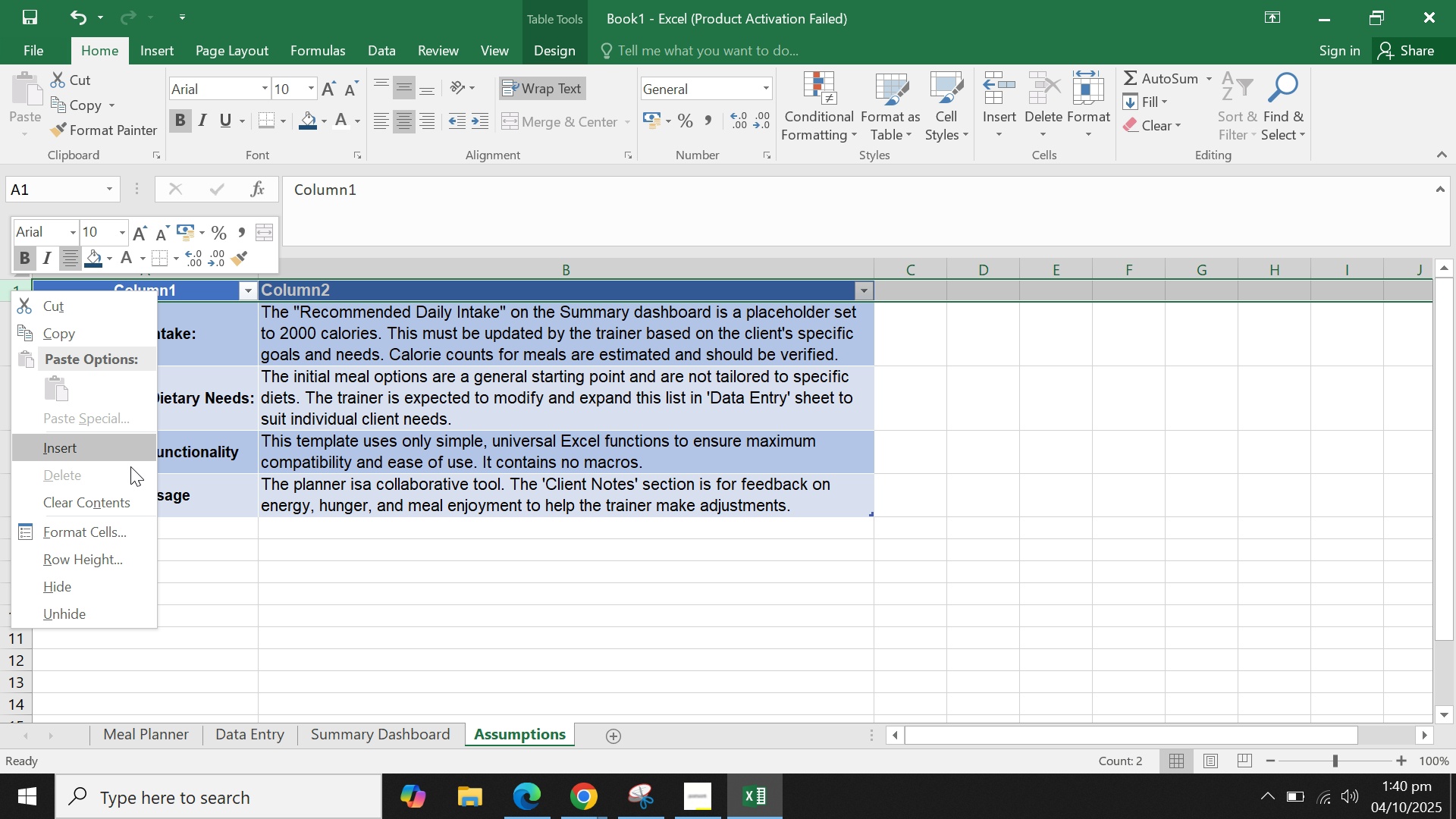 
double_click([356, 537])
 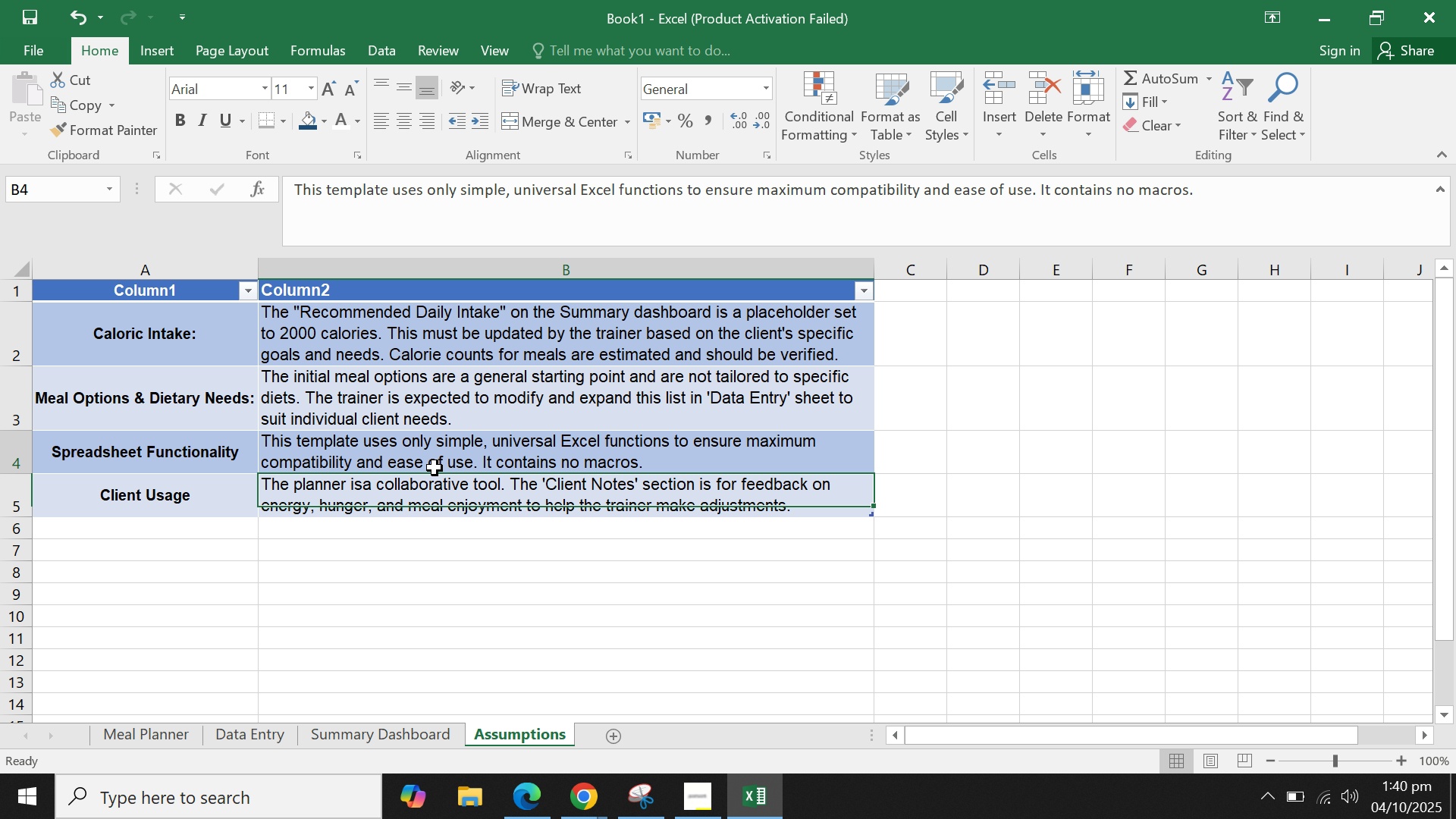 
triple_click([435, 468])
 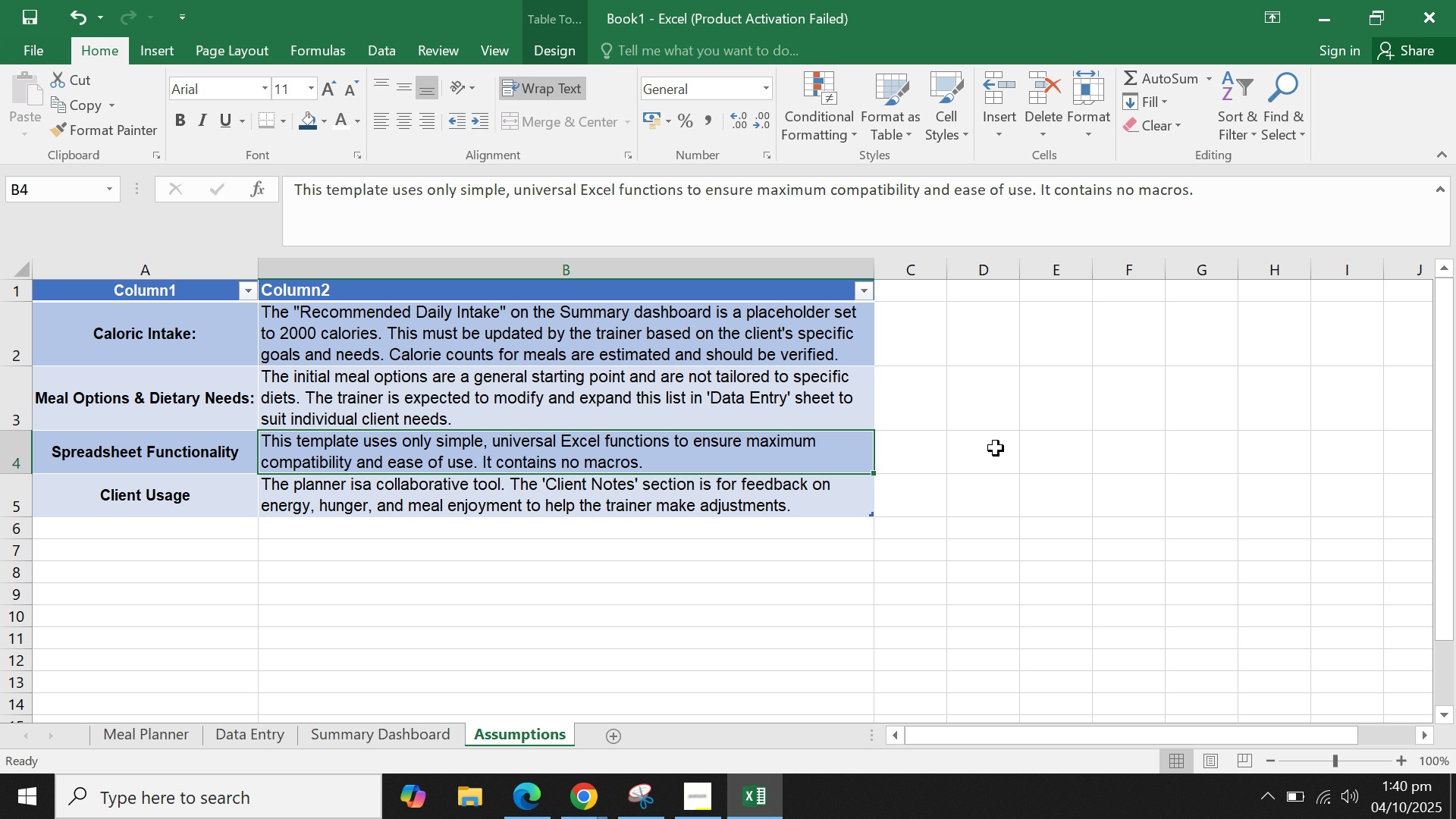 
key(Control+Z)
 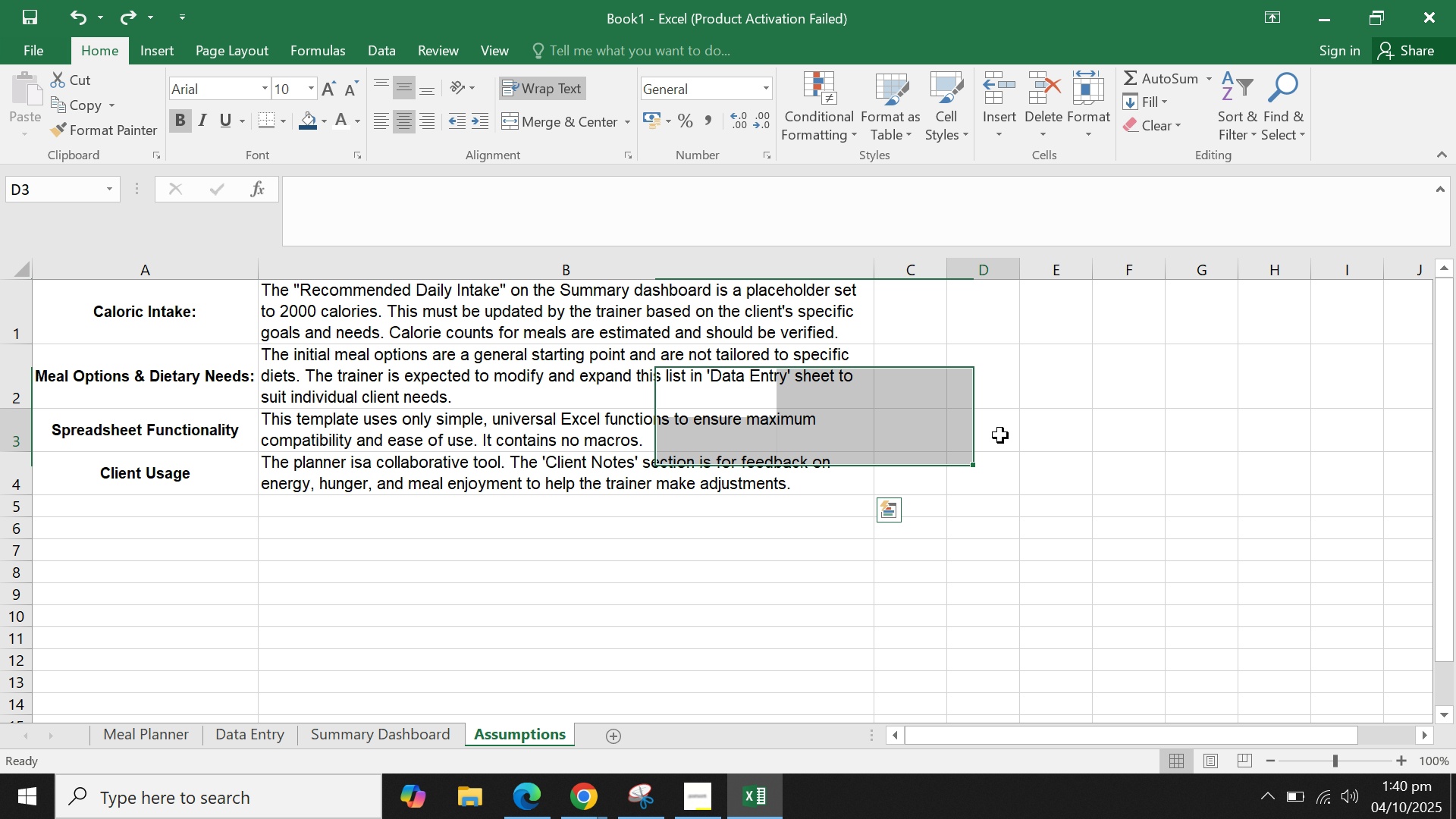 
left_click([1000, 436])
 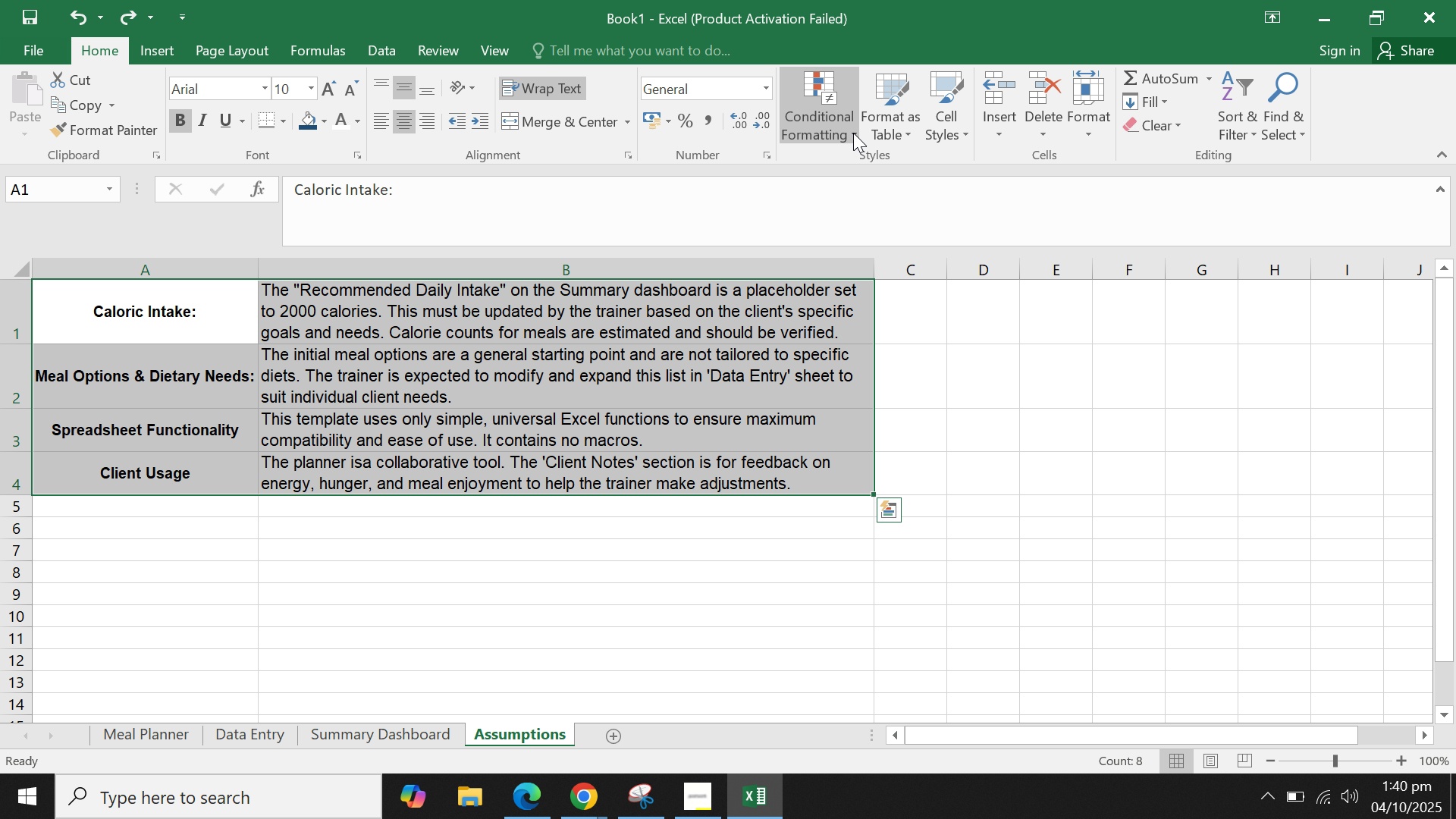 
left_click([888, 132])
 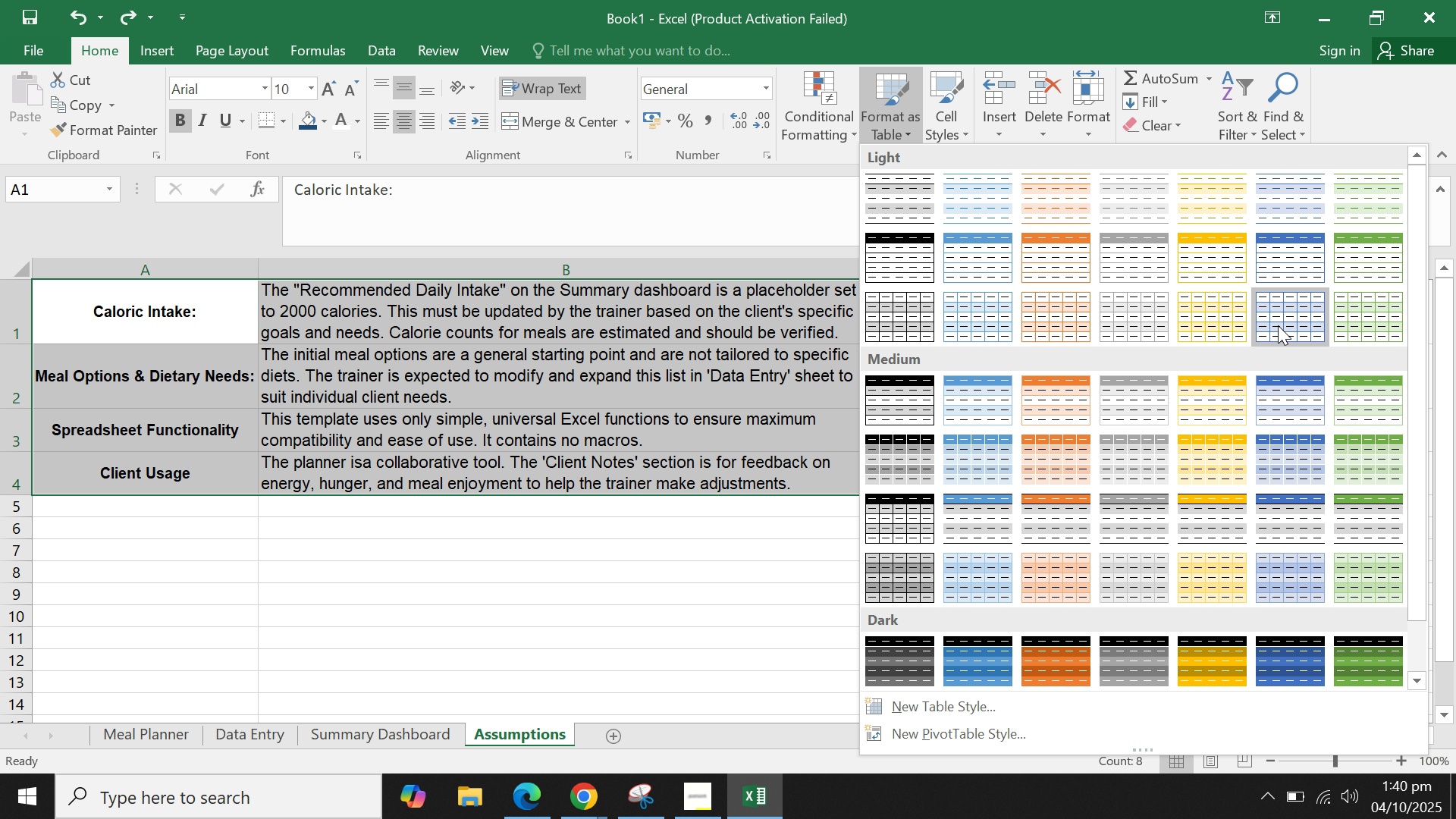 
wait(8.06)
 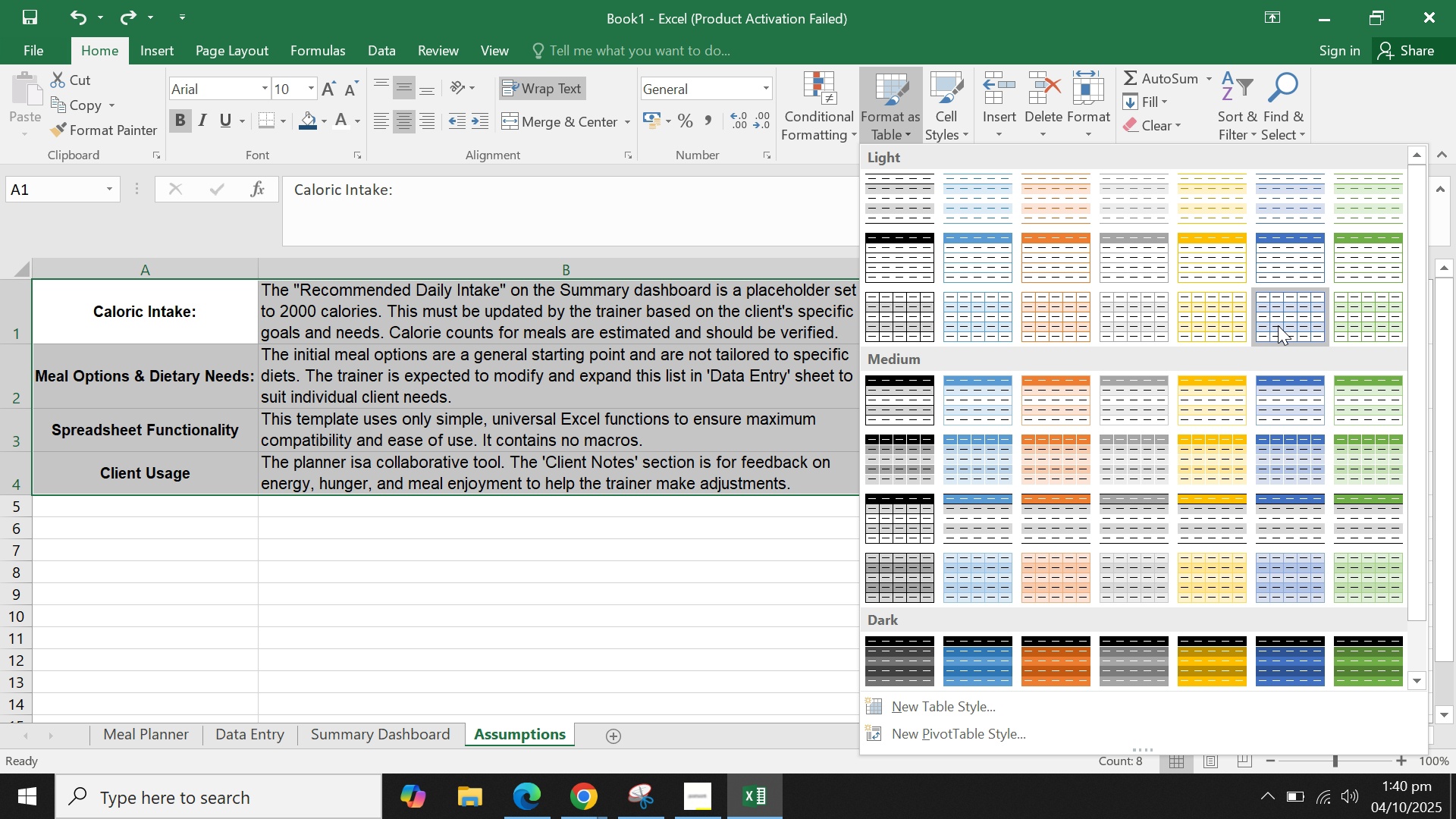 
left_click([997, 466])
 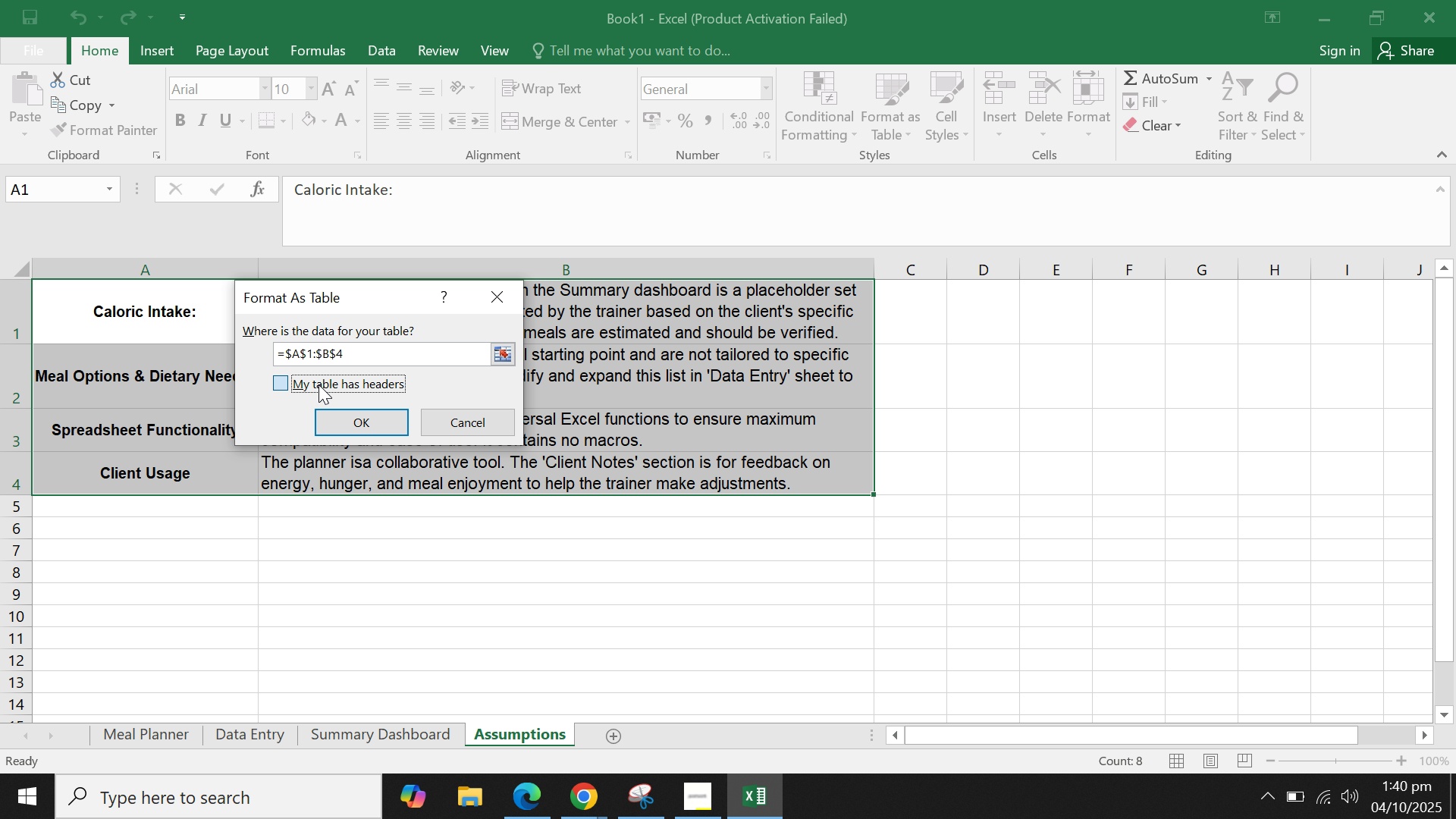 
double_click([353, 423])
 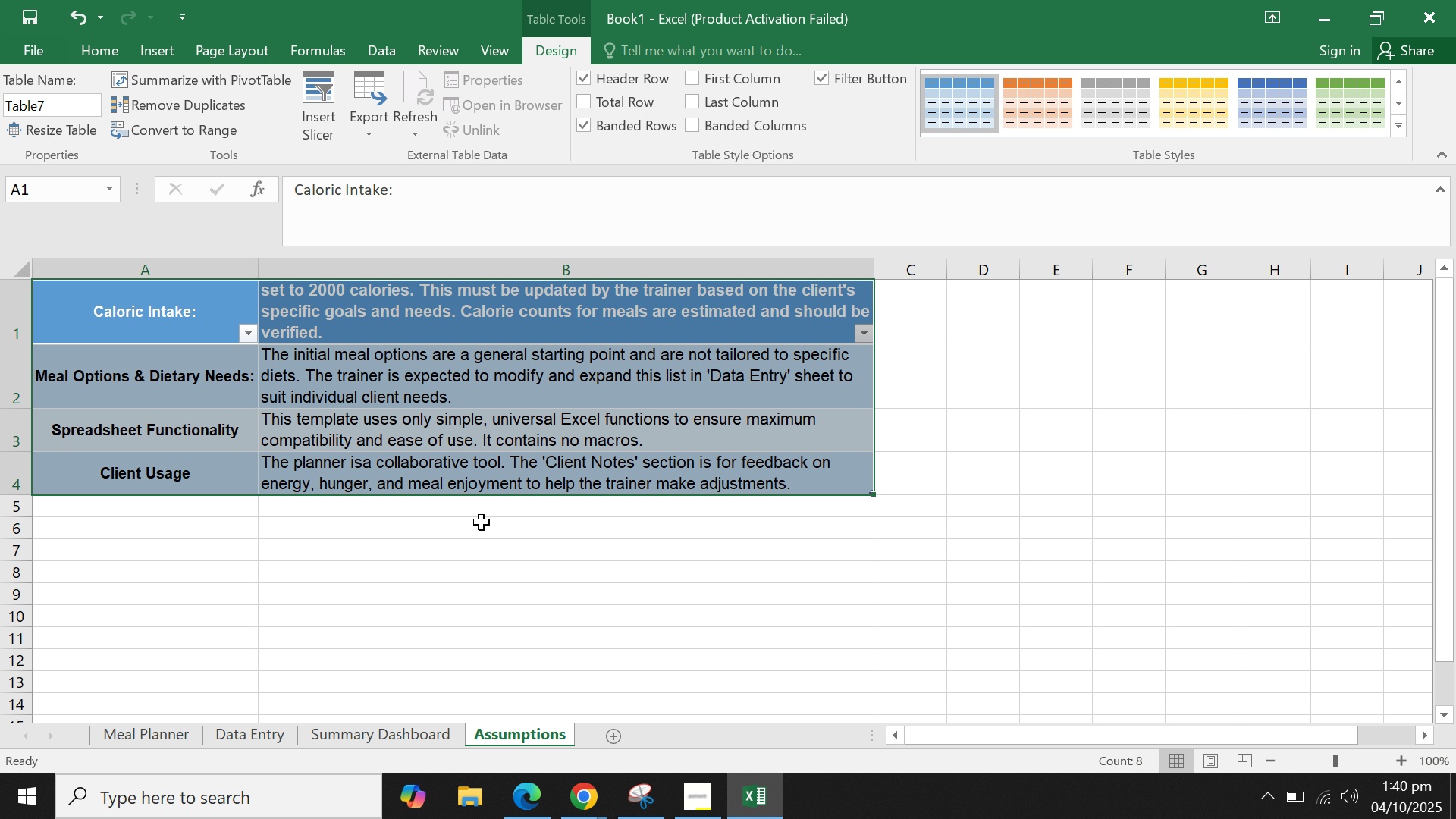 
key(Control+Z)
 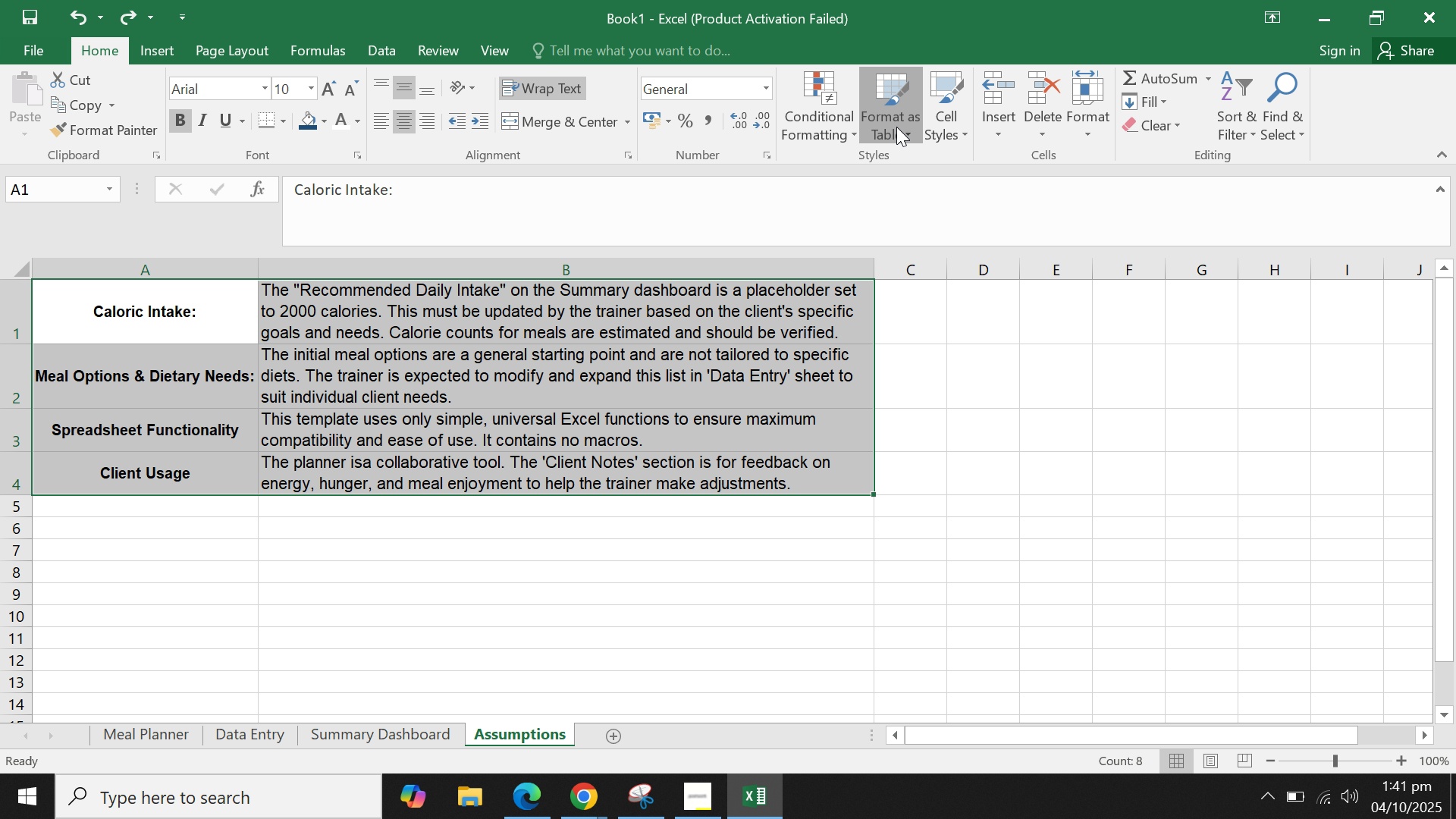 
left_click([896, 127])
 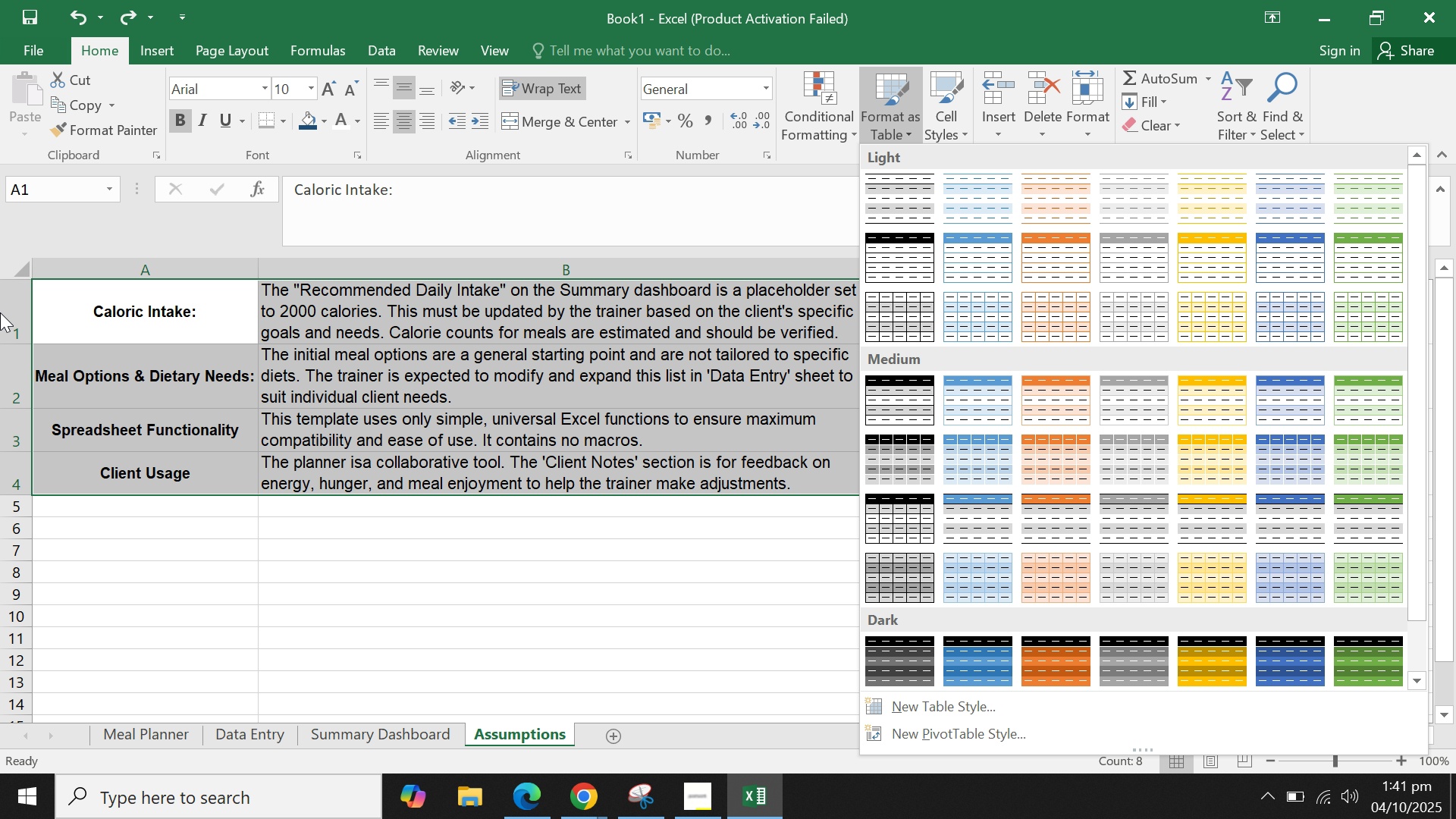 
left_click([30, 247])
 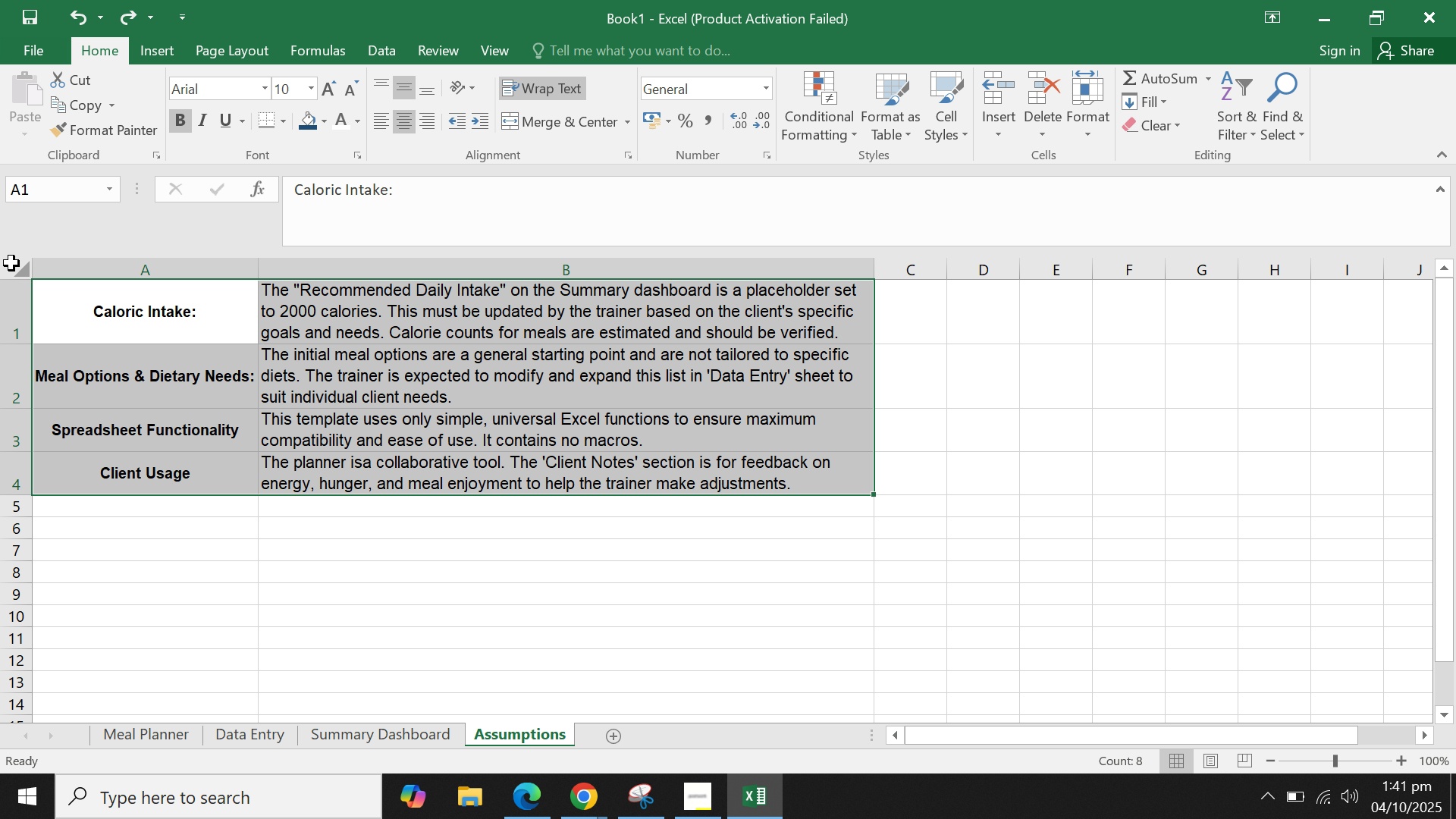 
left_click([14, 268])
 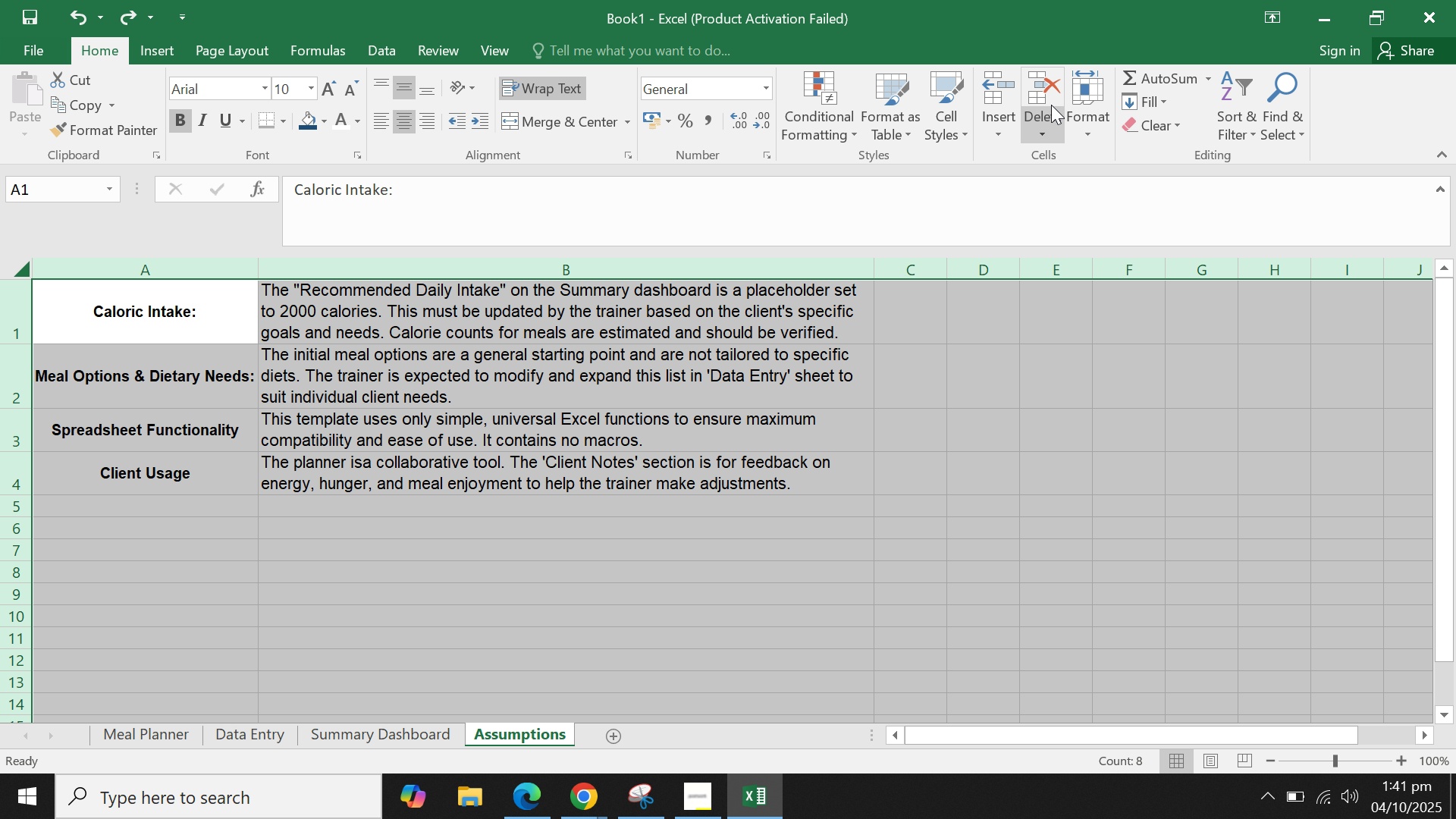 
mouse_move([931, 126])
 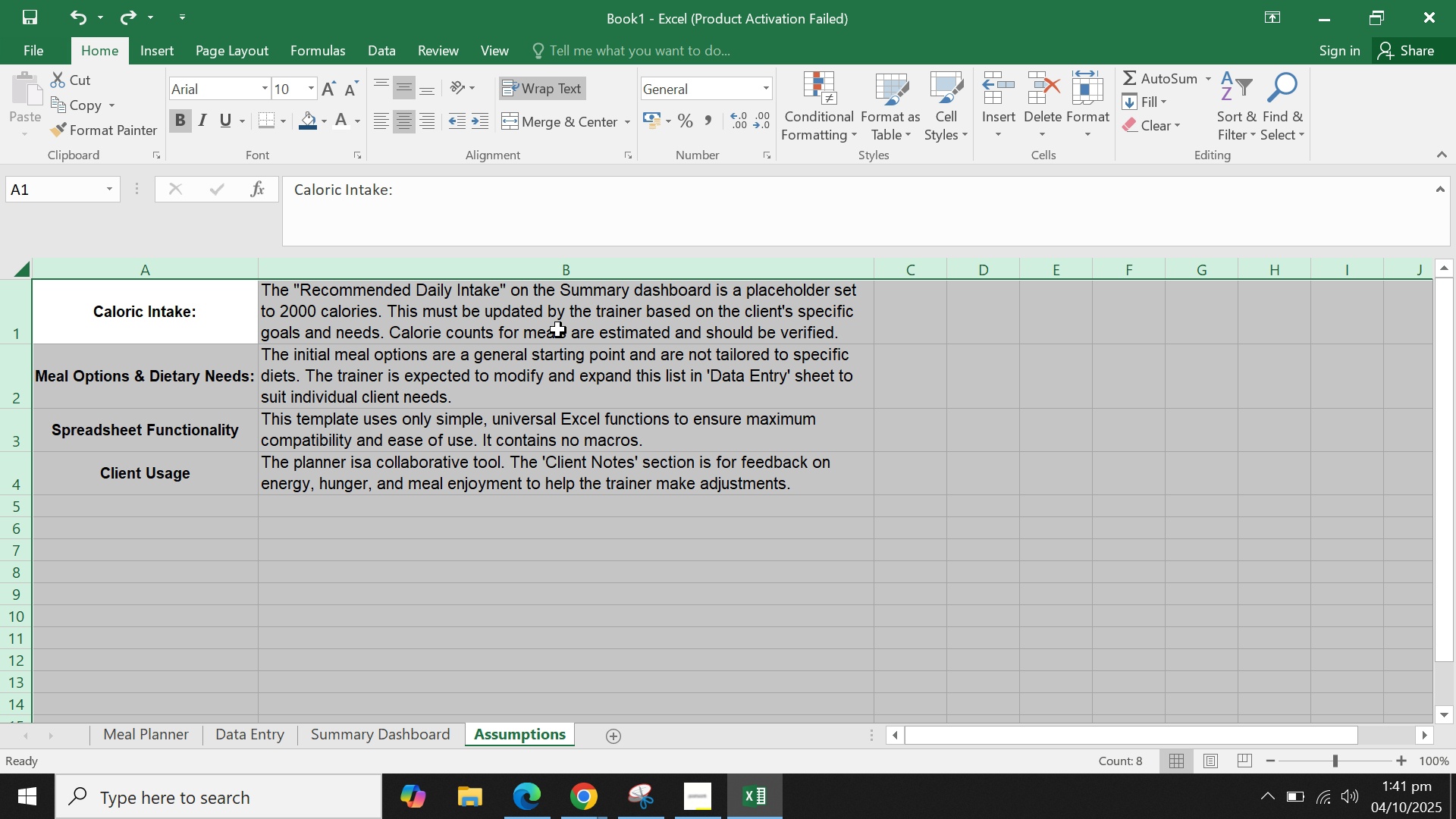 
right_click([558, 330])
 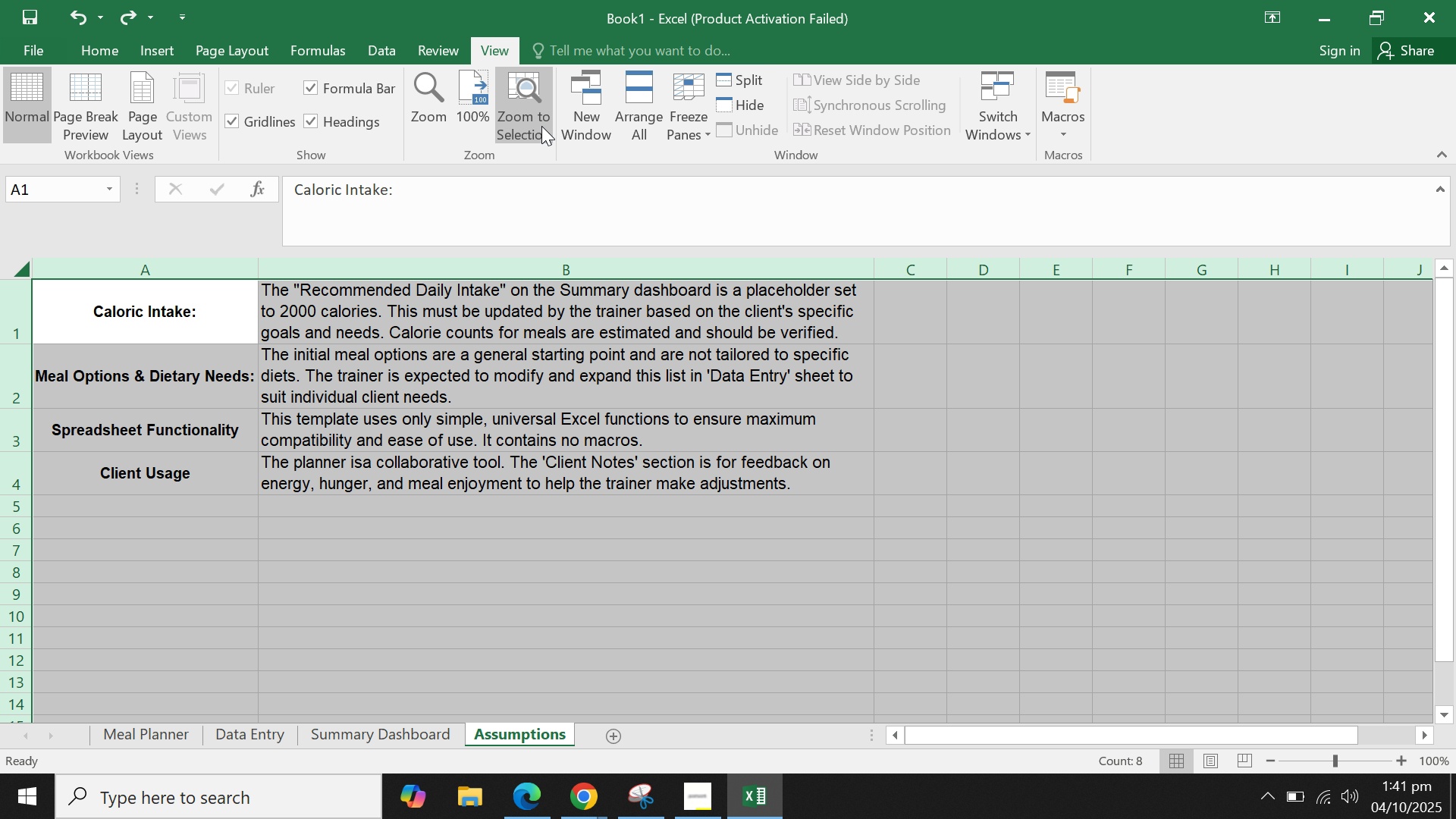 
wait(5.4)
 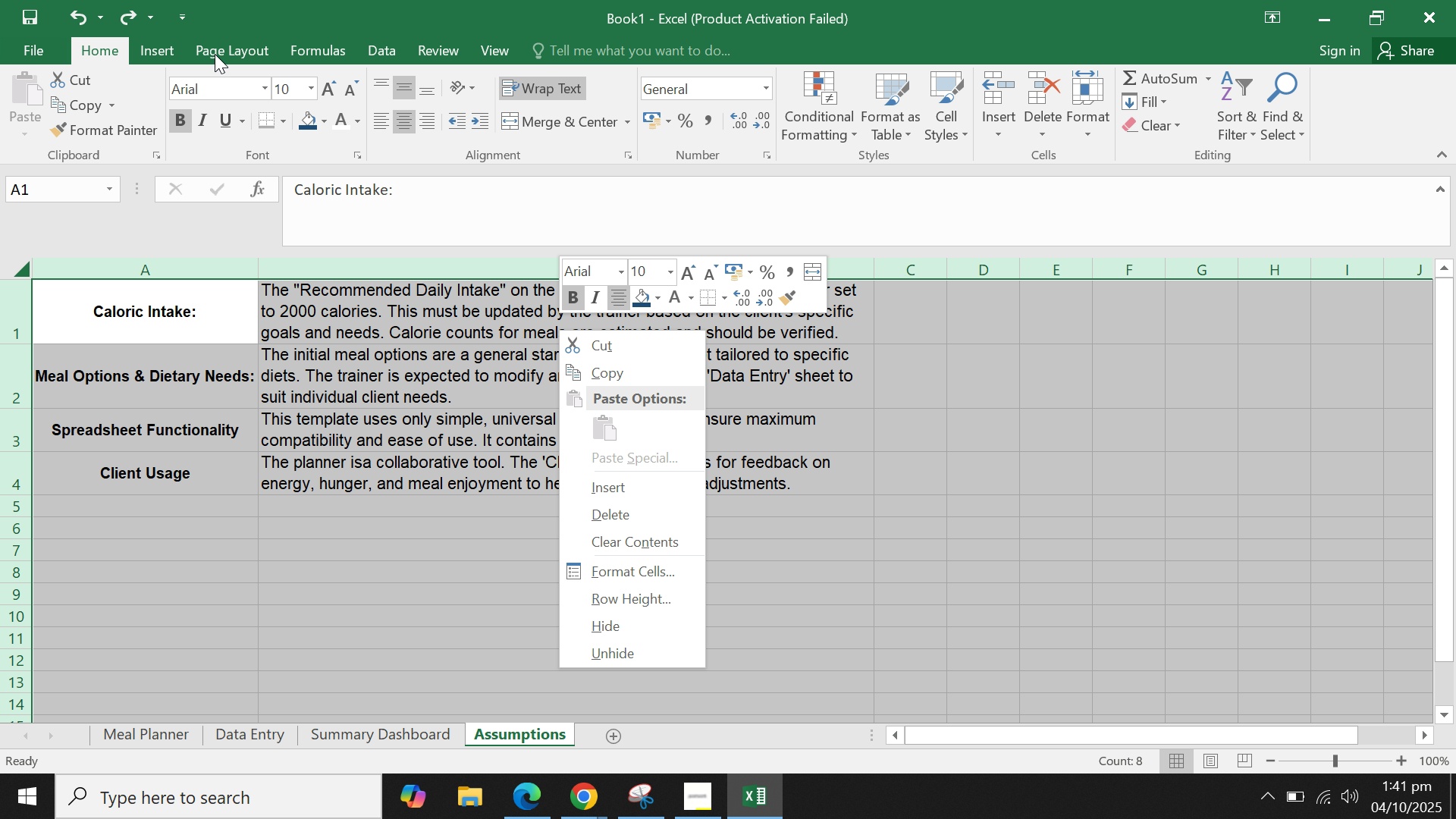 
mouse_move([484, 115])
 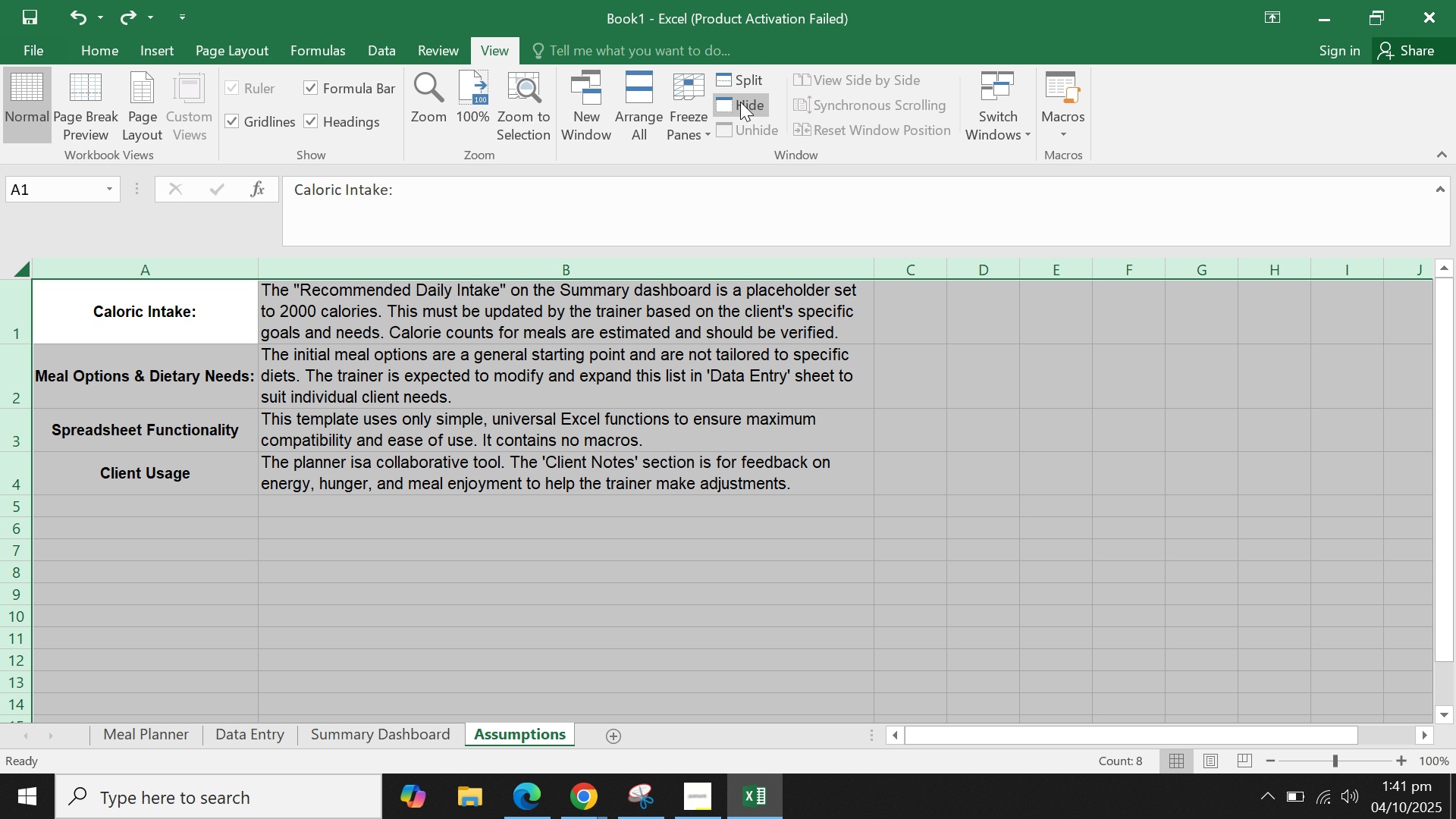 
left_click([256, 118])
 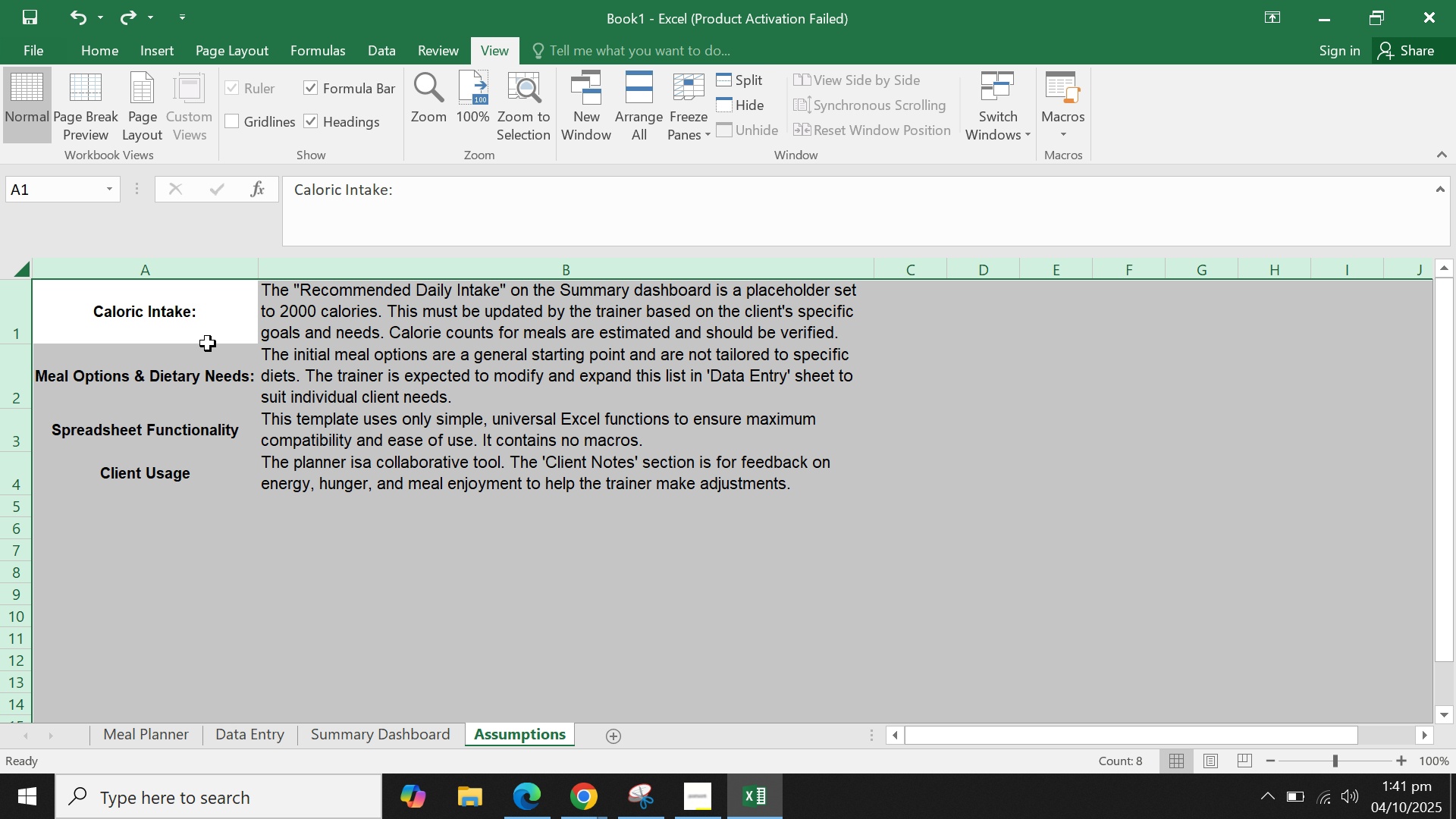 
left_click([204, 344])
 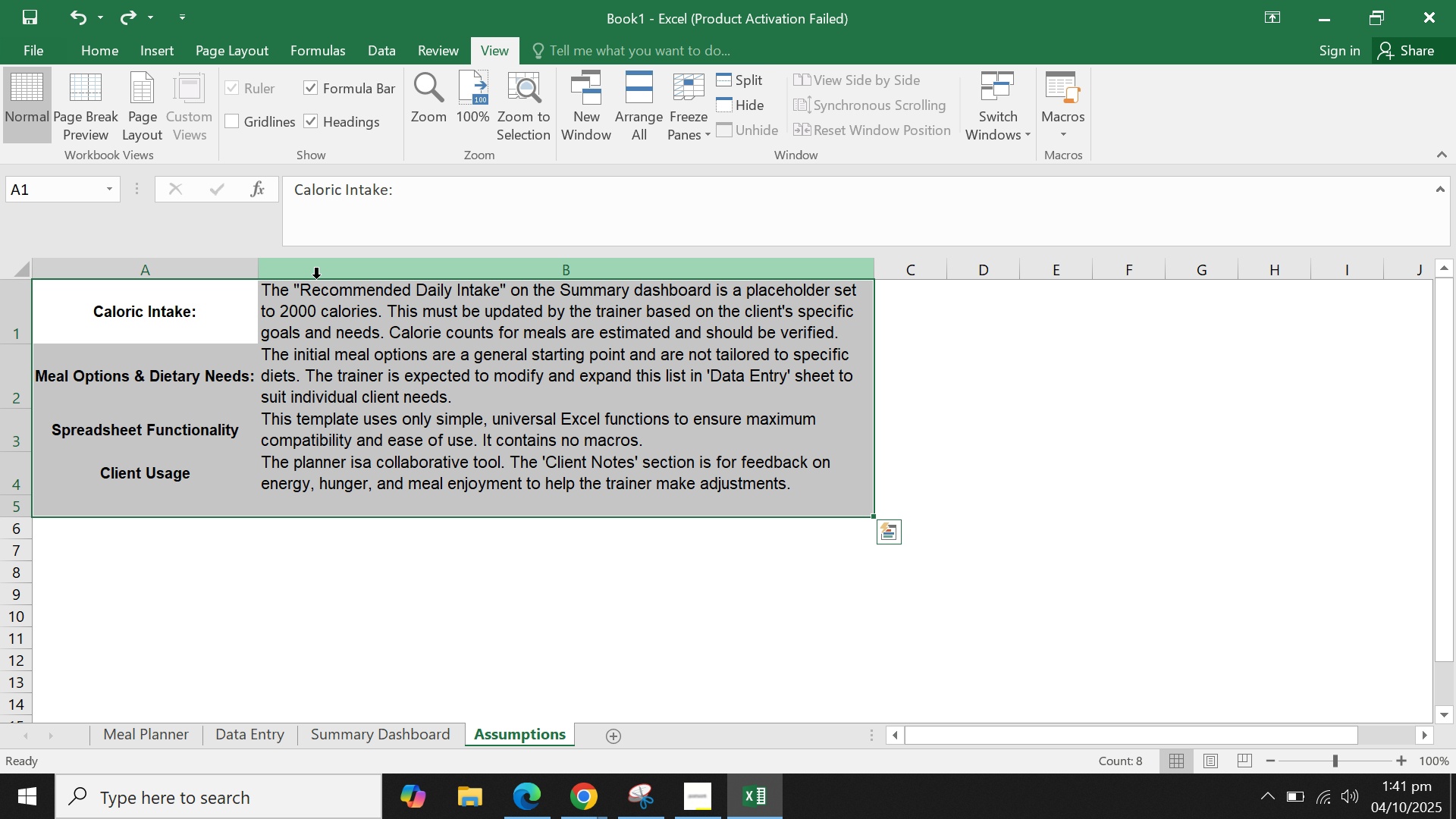 
wait(8.73)
 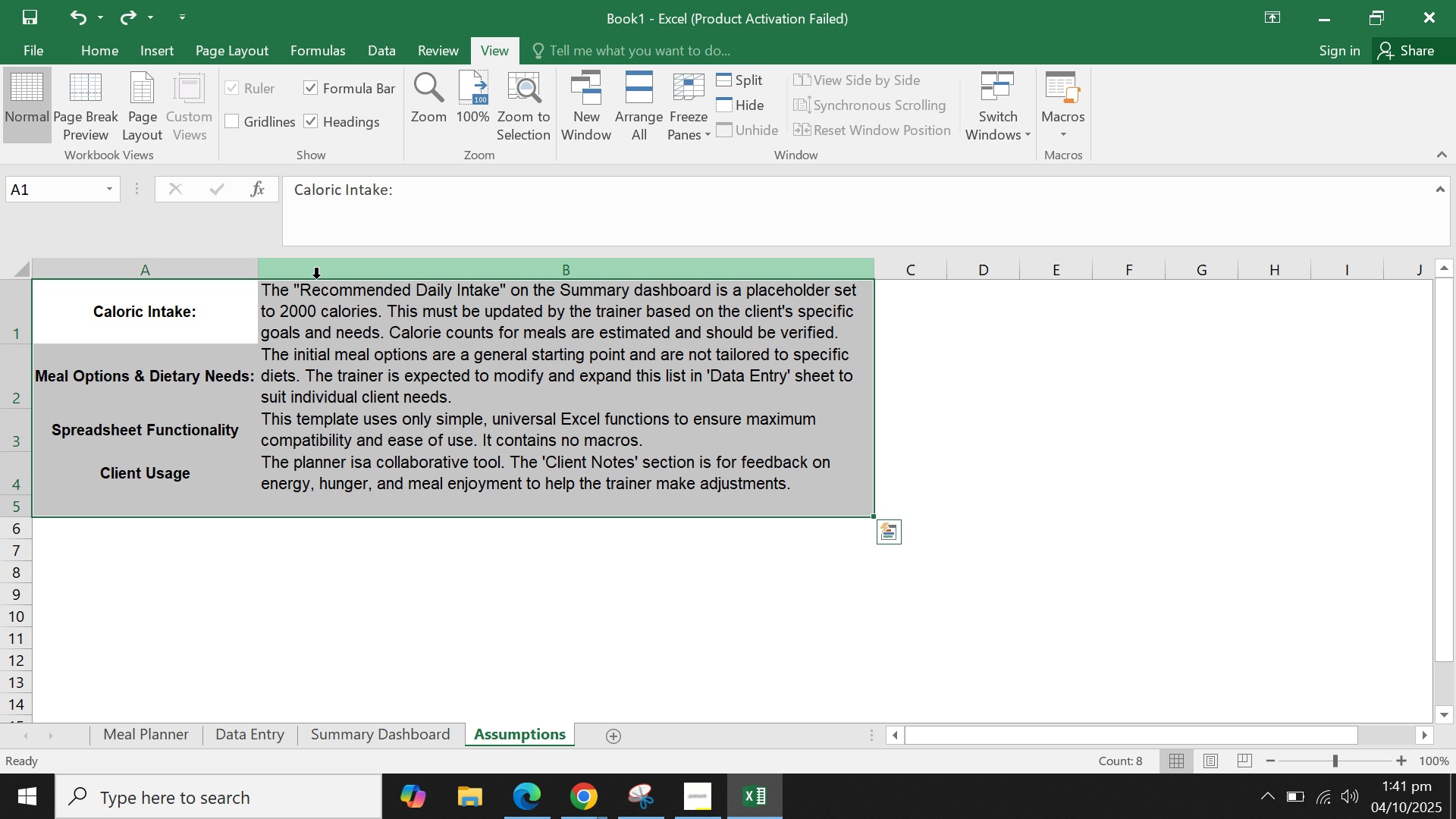 
left_click([230, 368])
 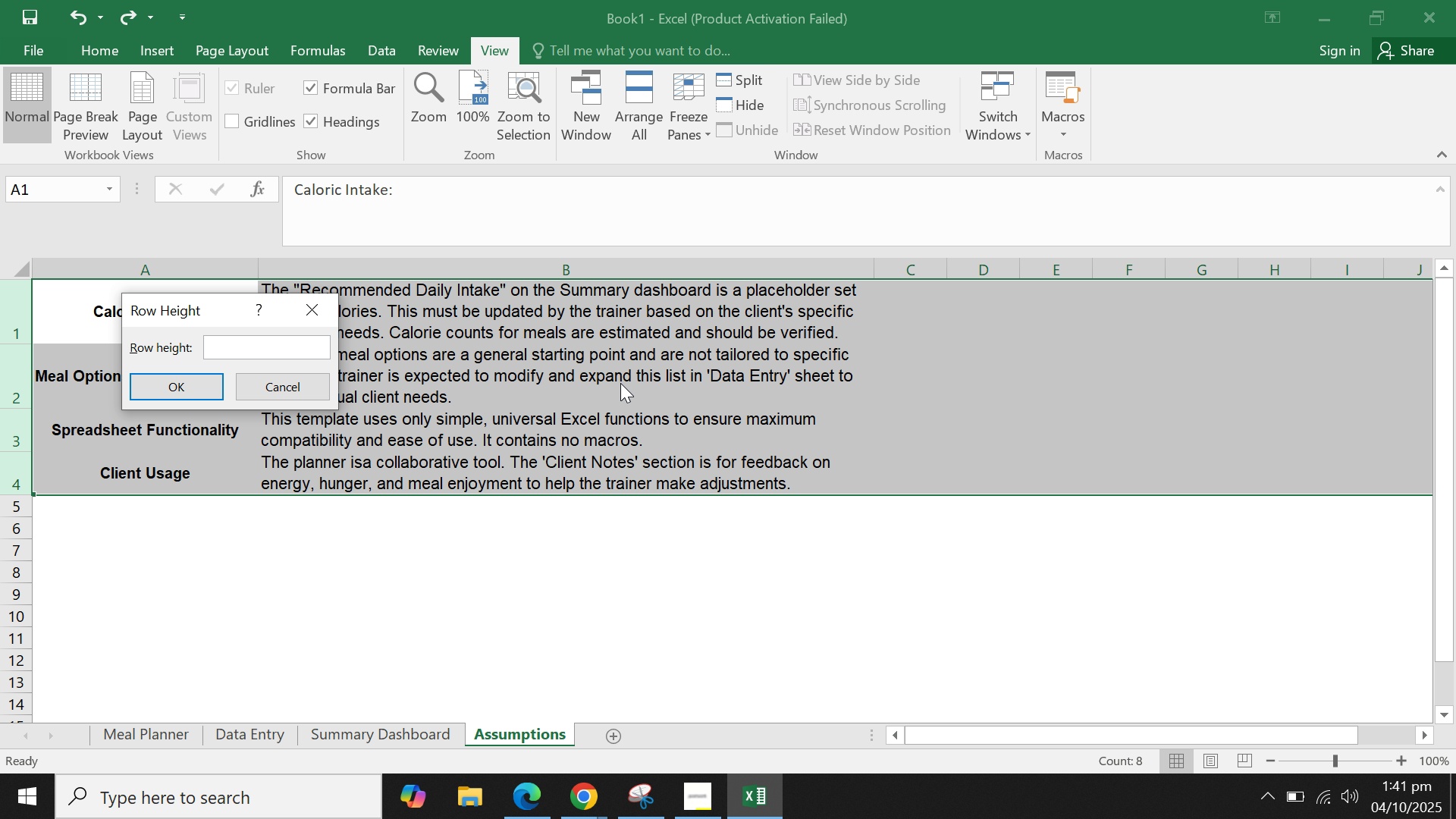 
type(20)
 